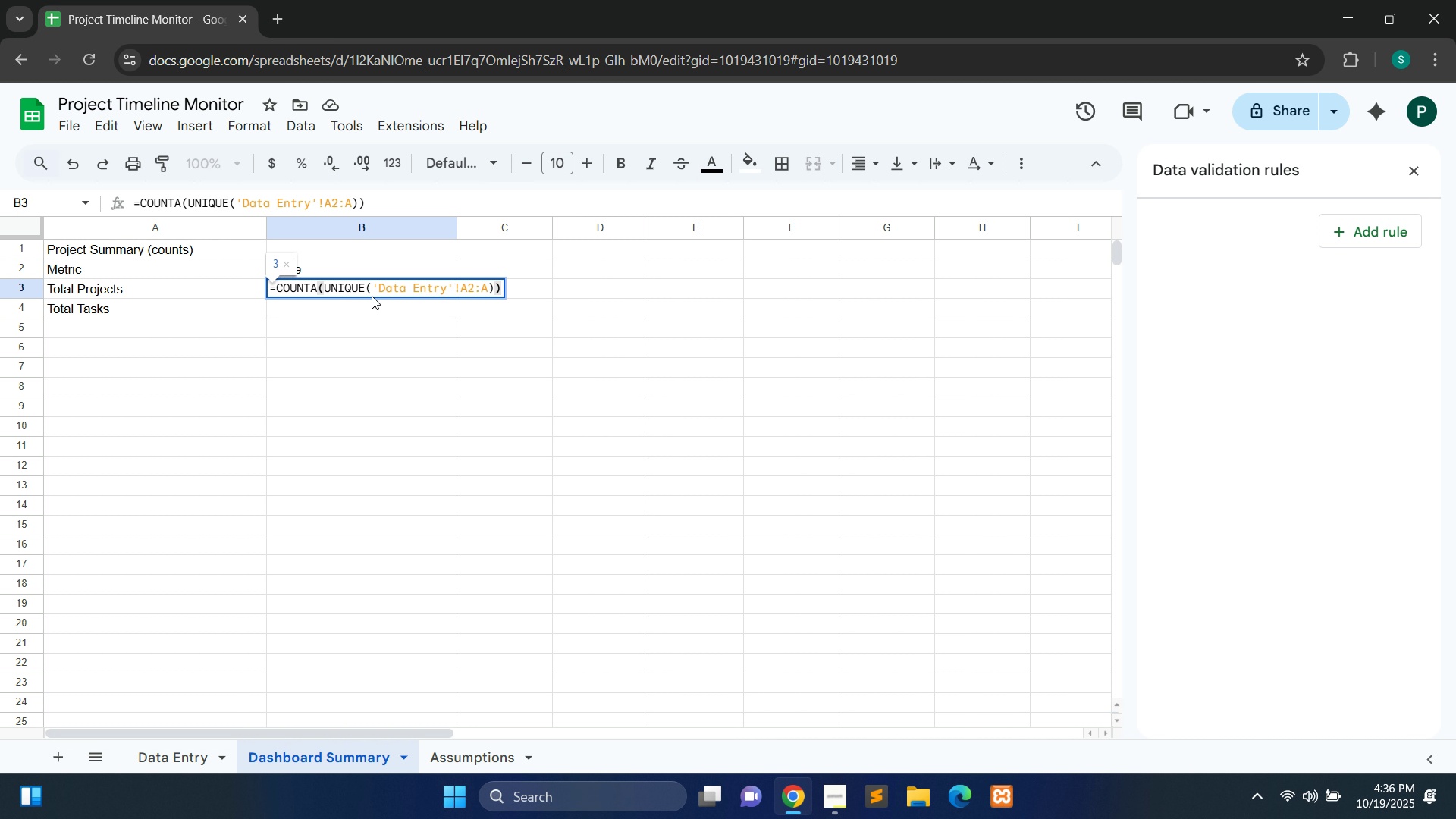 
left_click([570, 354])
 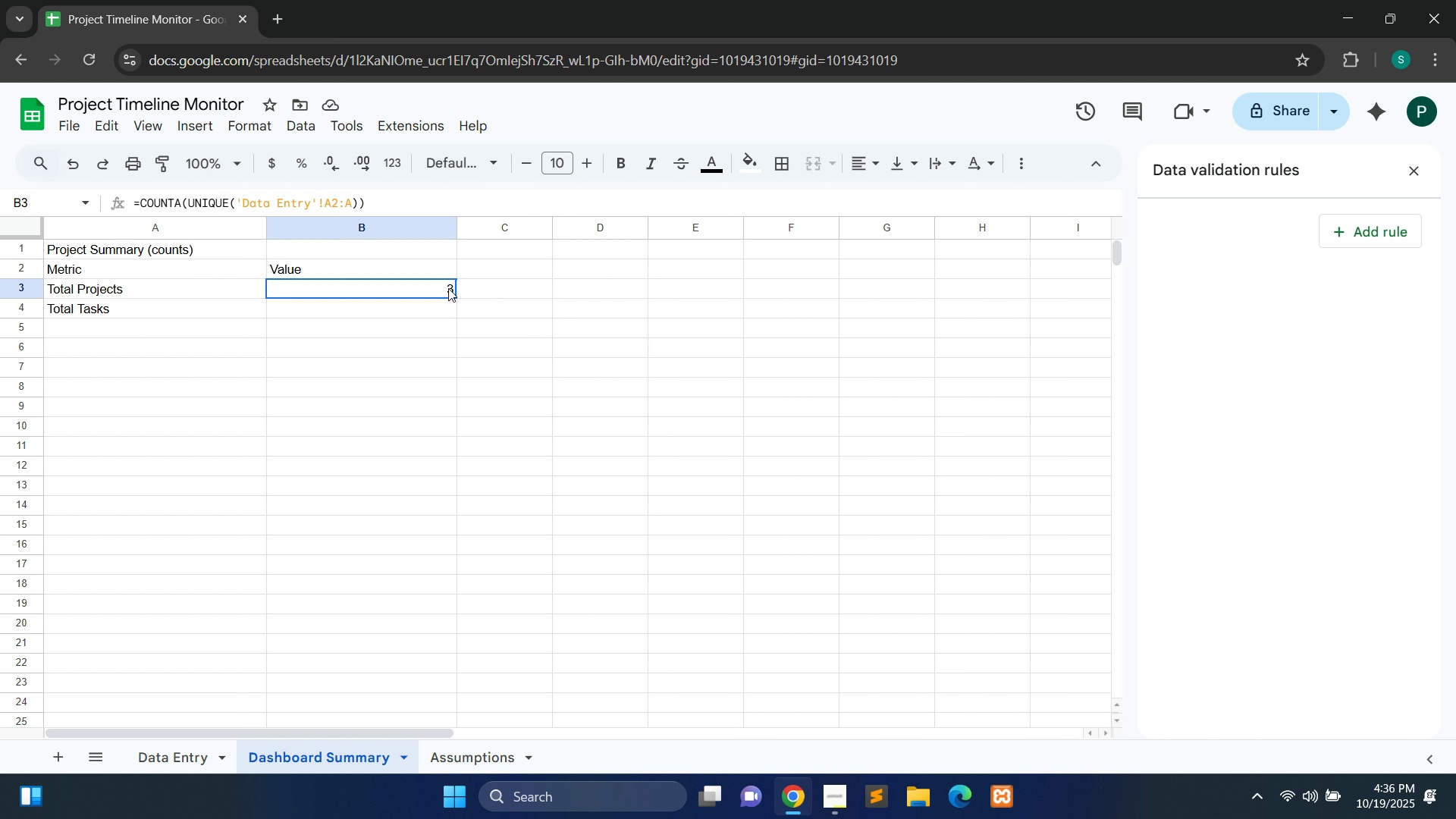 
left_click([448, 288])
 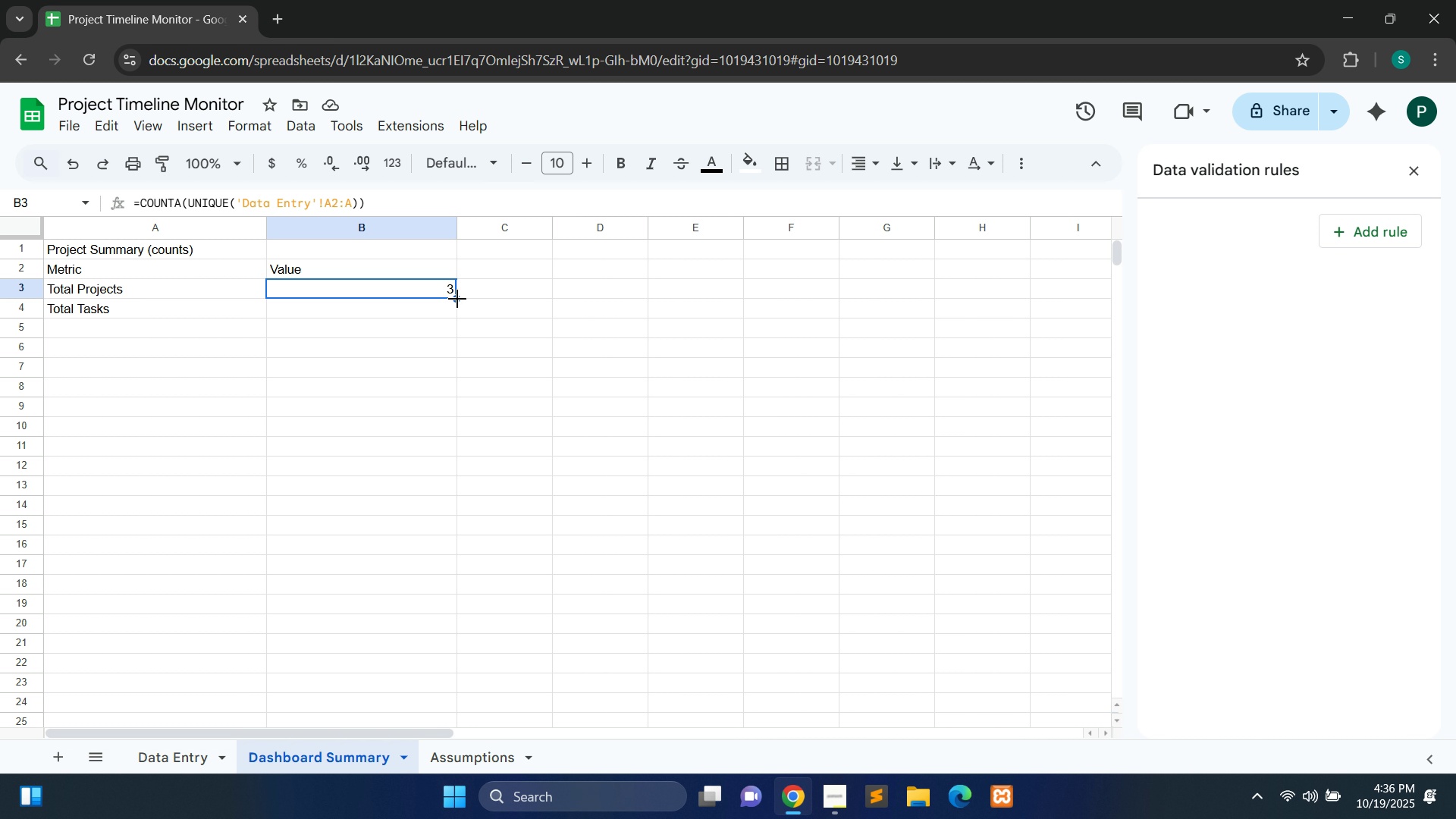 
left_click_drag(start_coordinate=[458, 300], to_coordinate=[456, 311])
 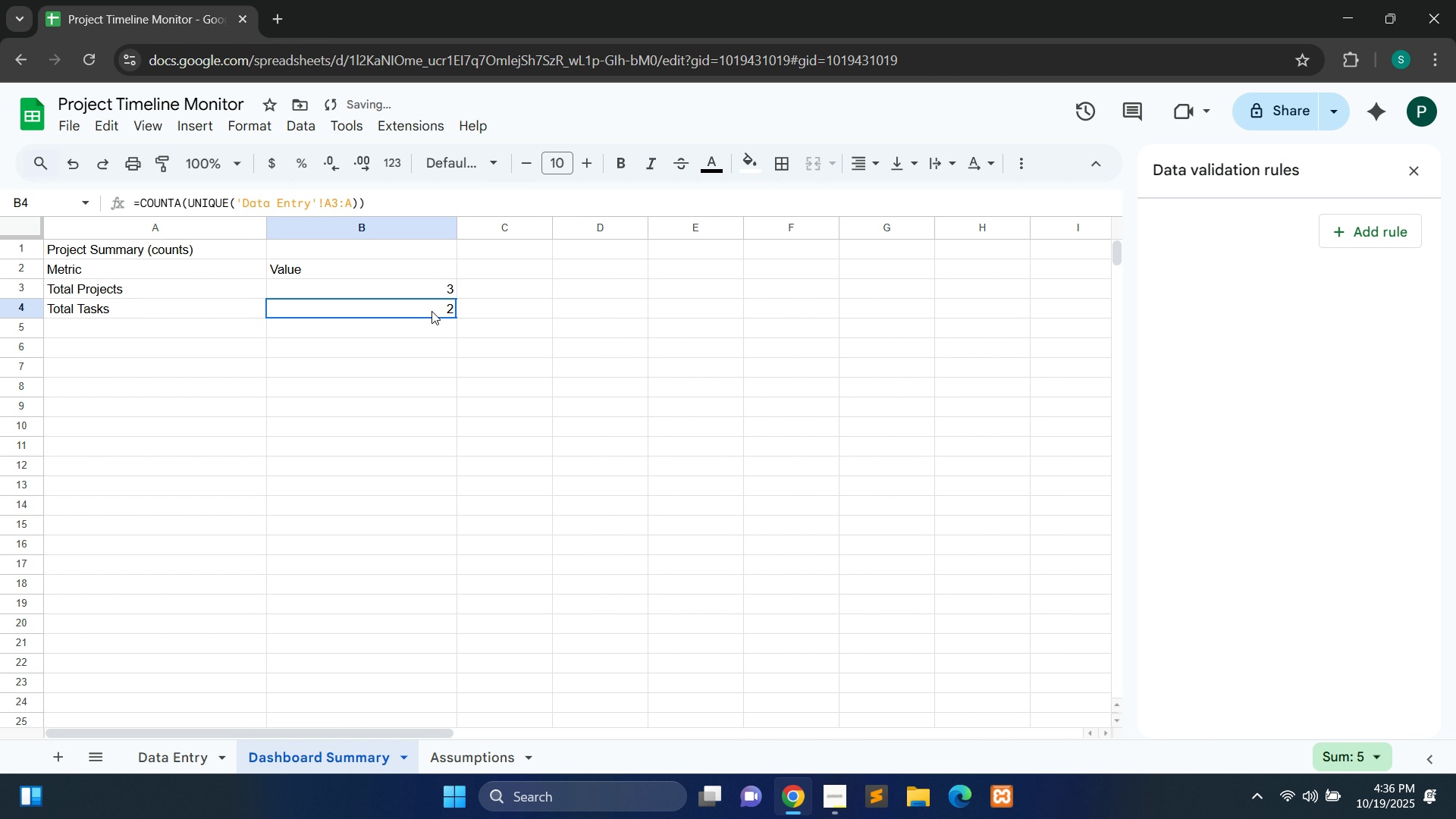 
double_click([431, 311])
 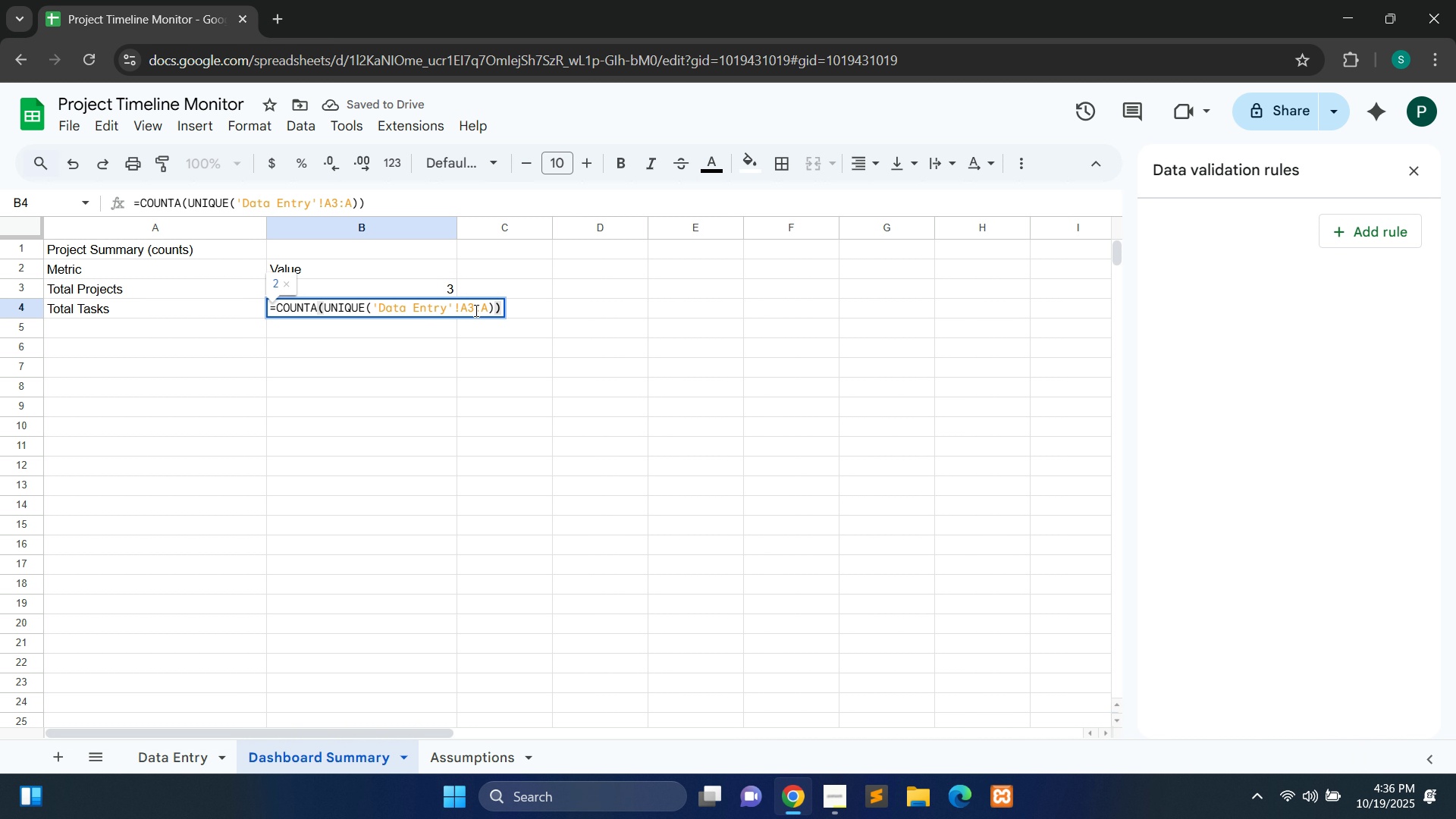 
left_click([473, 309])
 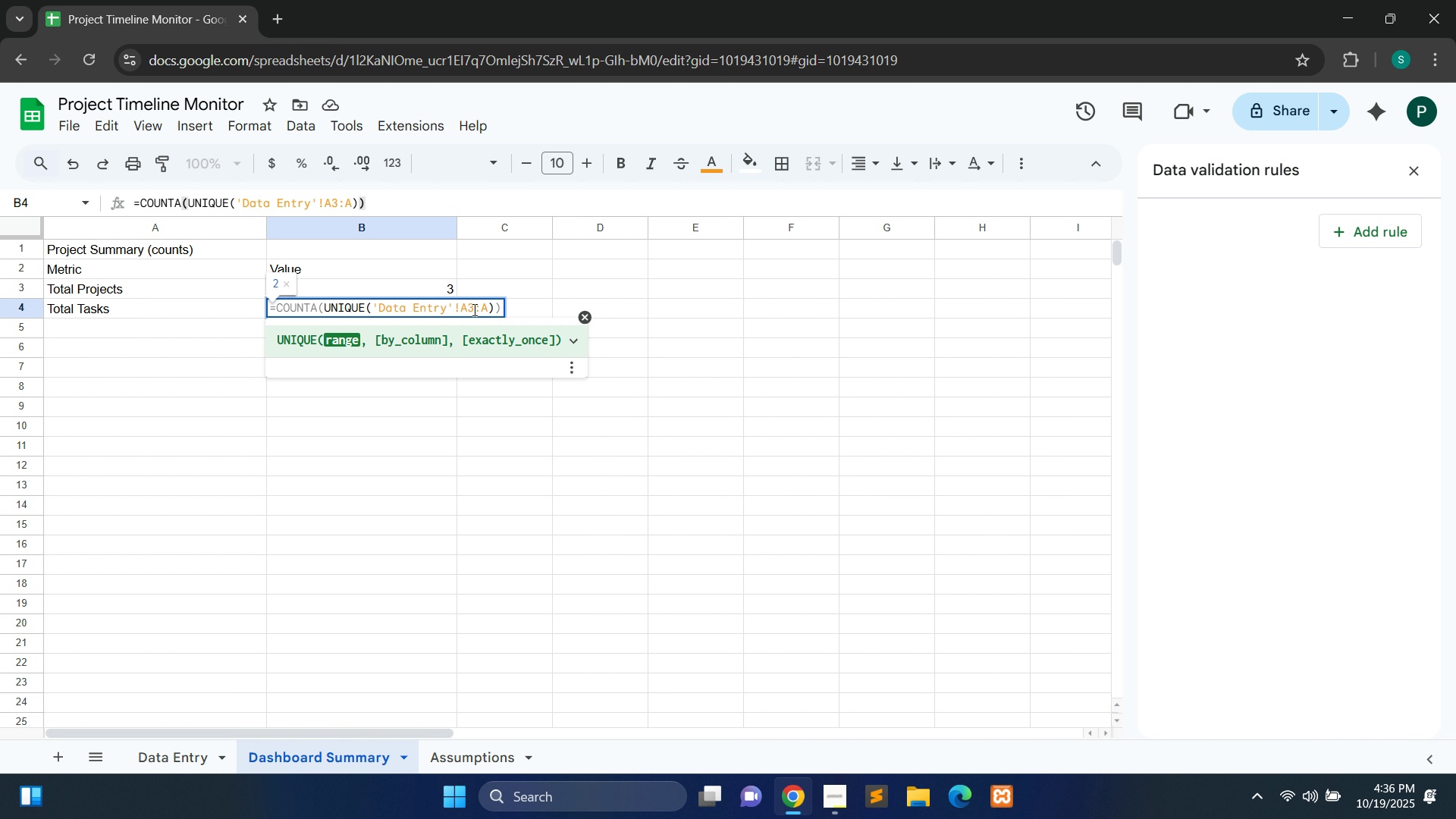 
key(Backspace)
key(Backspace)
type(B2)
 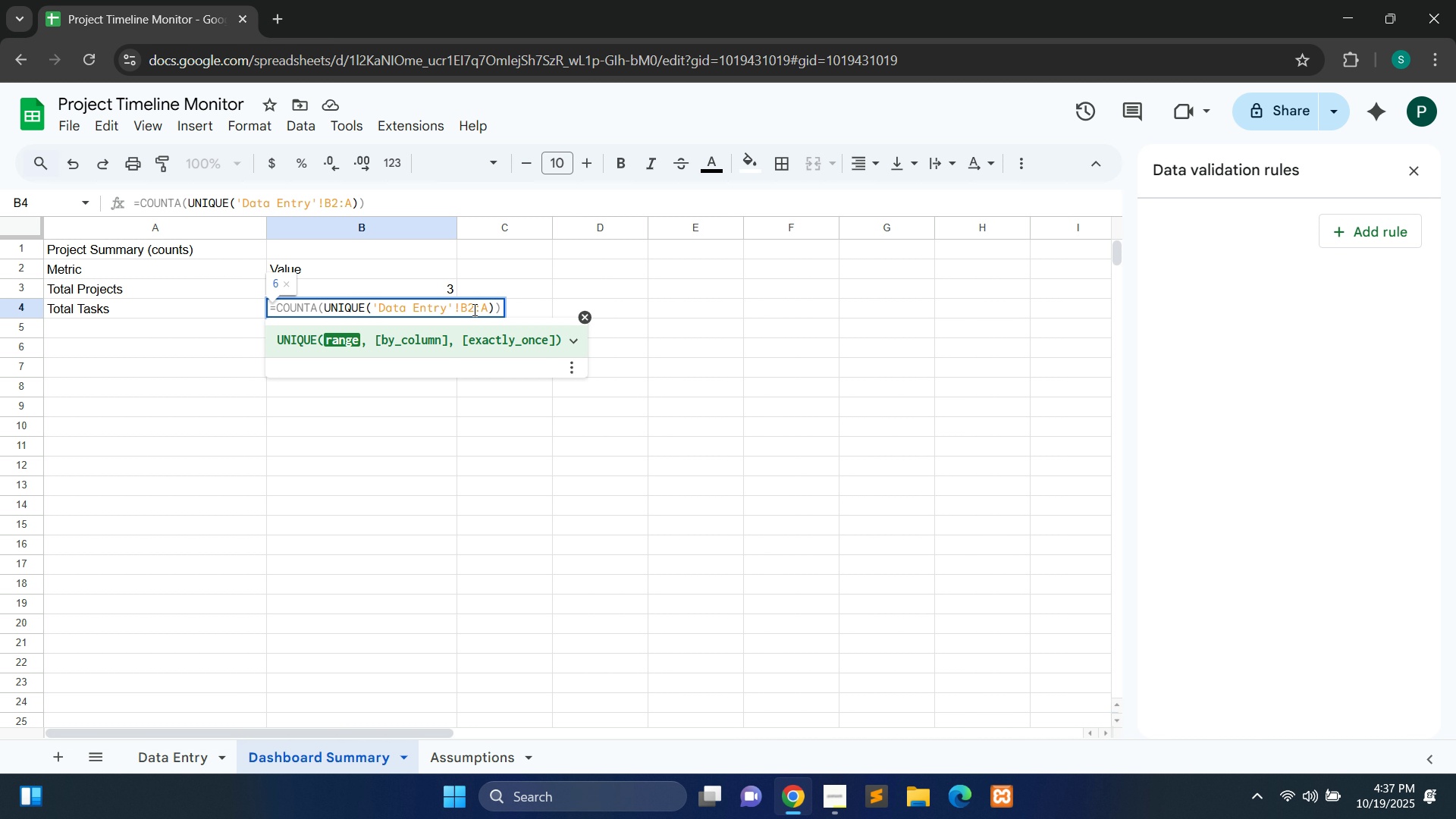 
key(ArrowRight)
 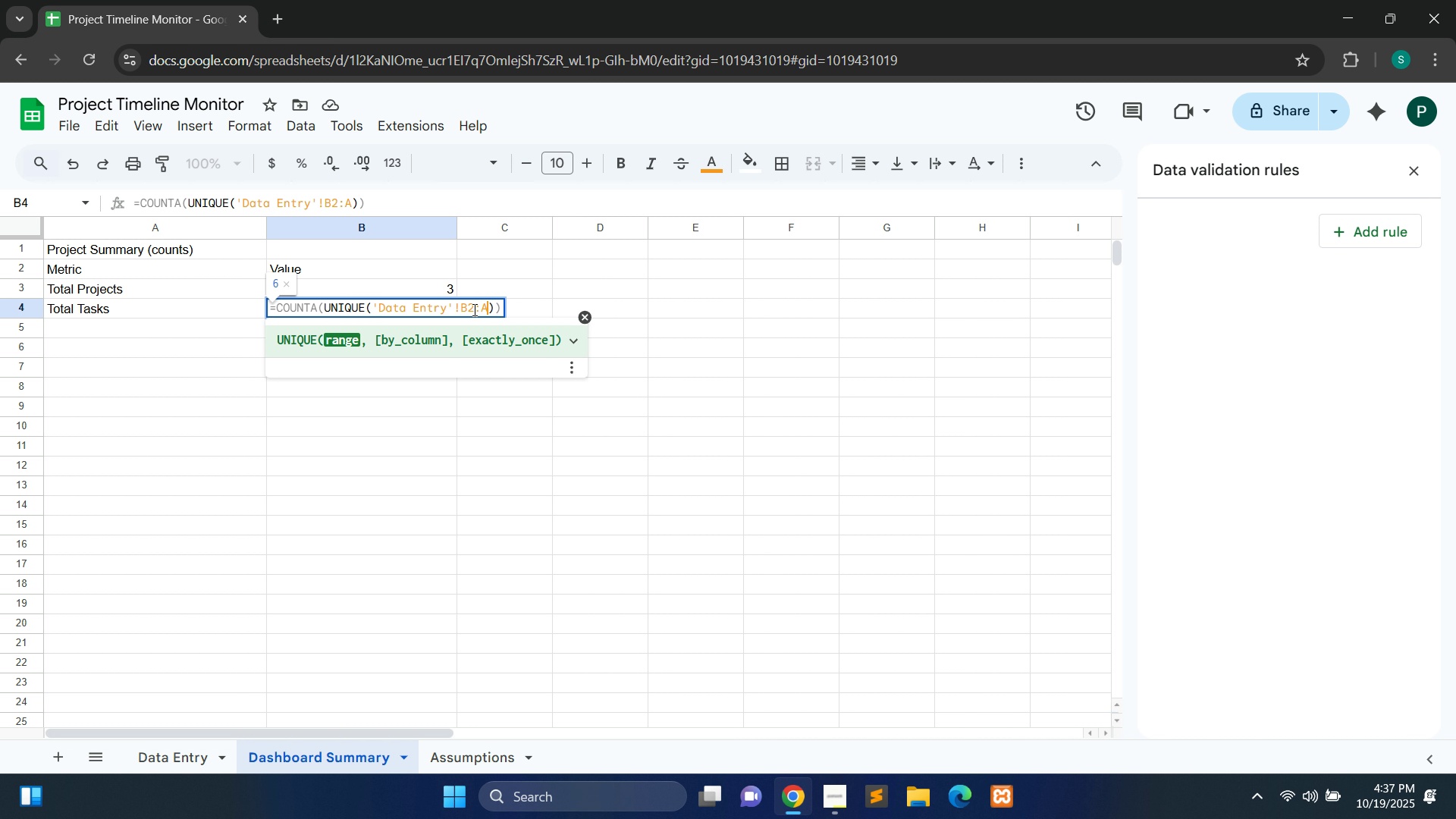 
key(ArrowRight)
 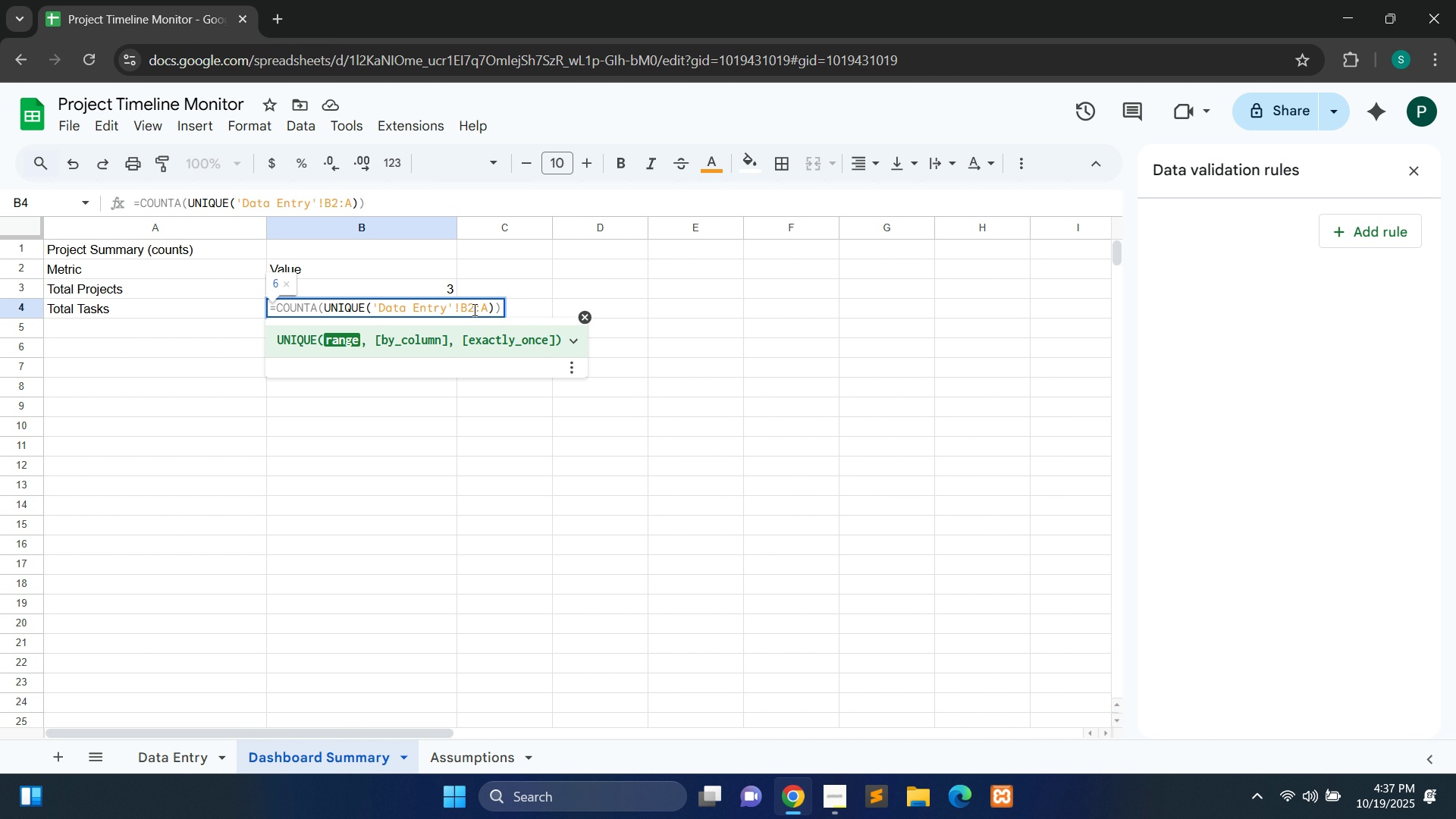 
key(Backspace)
 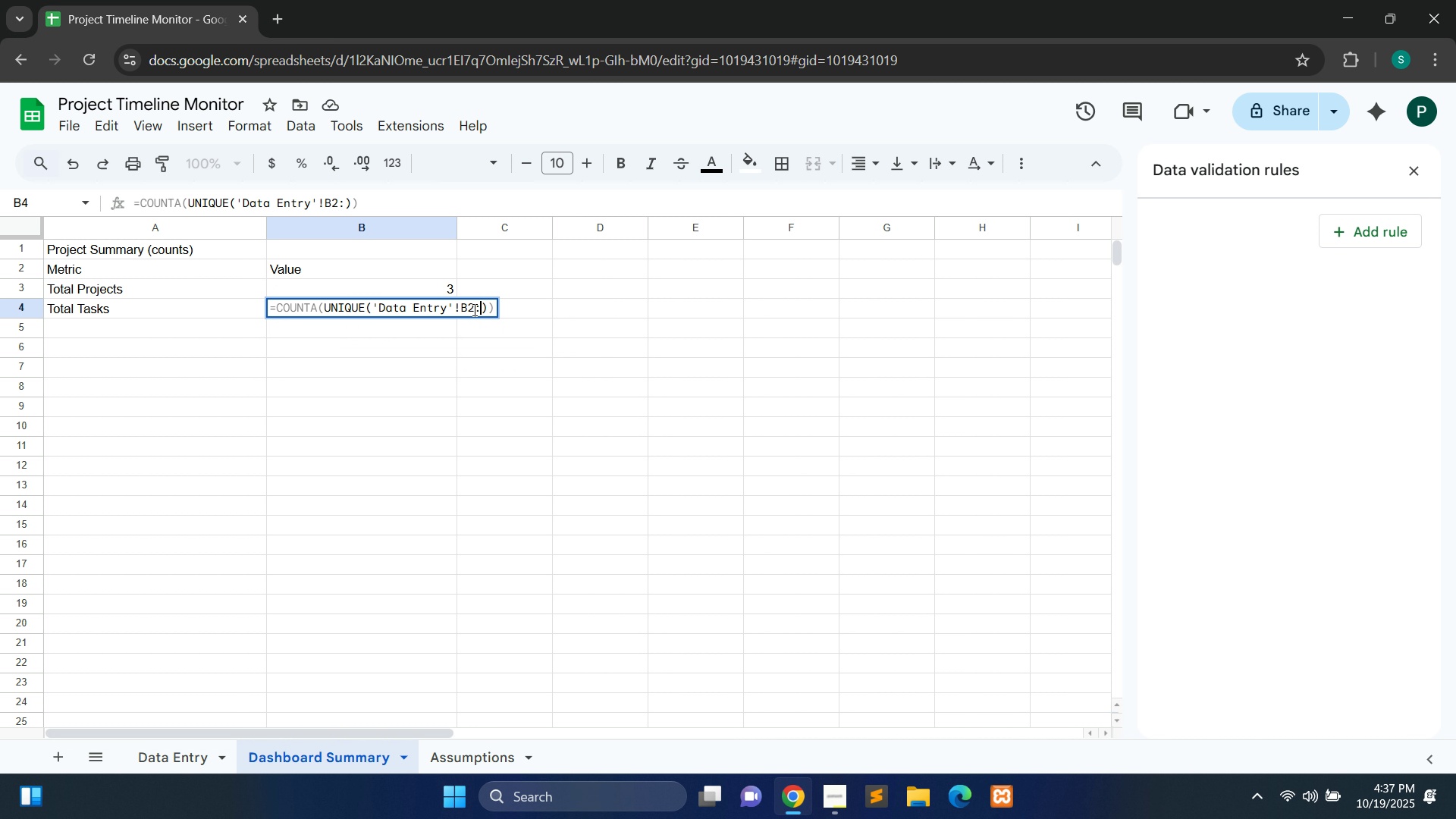 
key(Shift+B)
 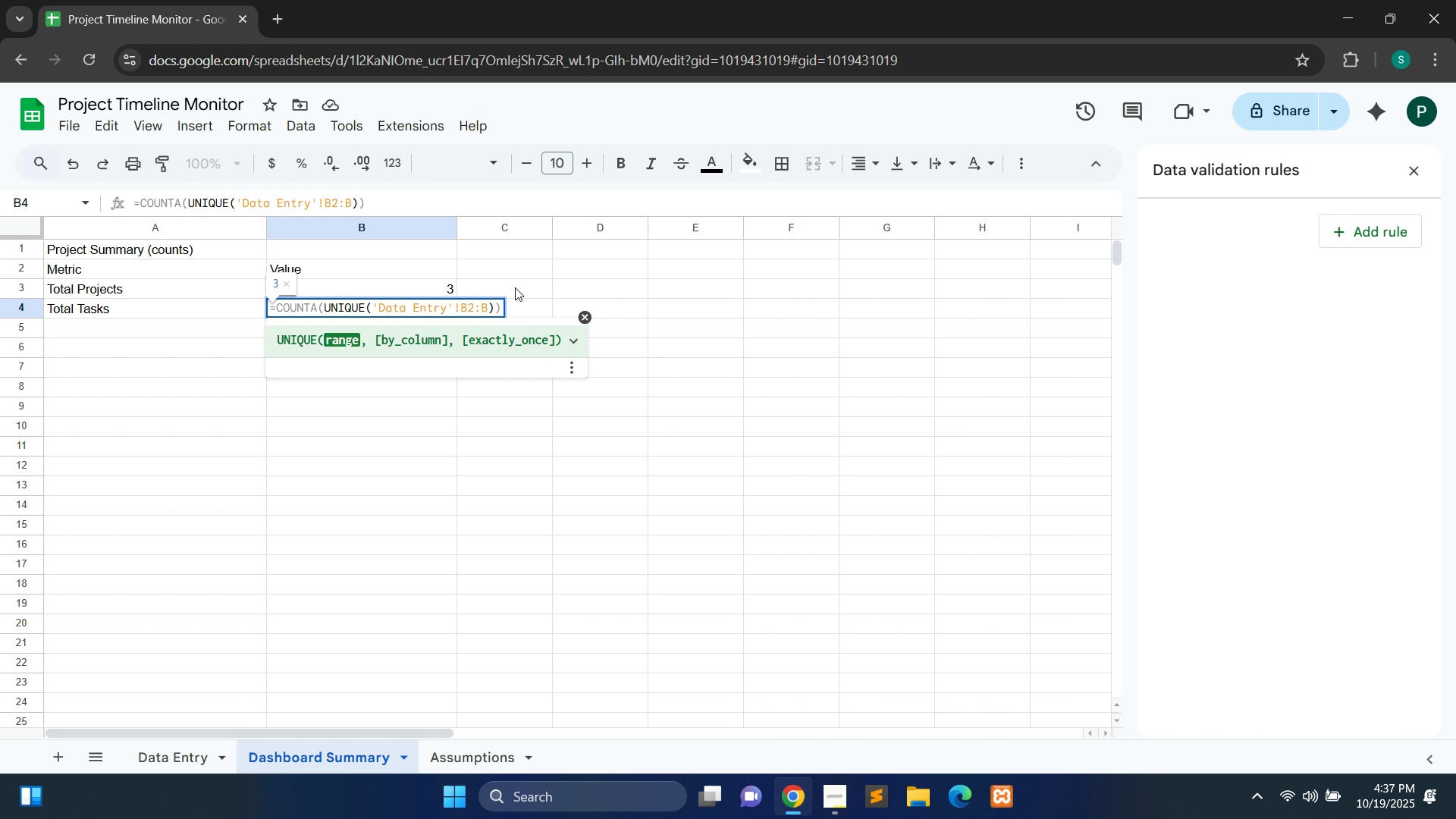 
left_click([530, 290])
 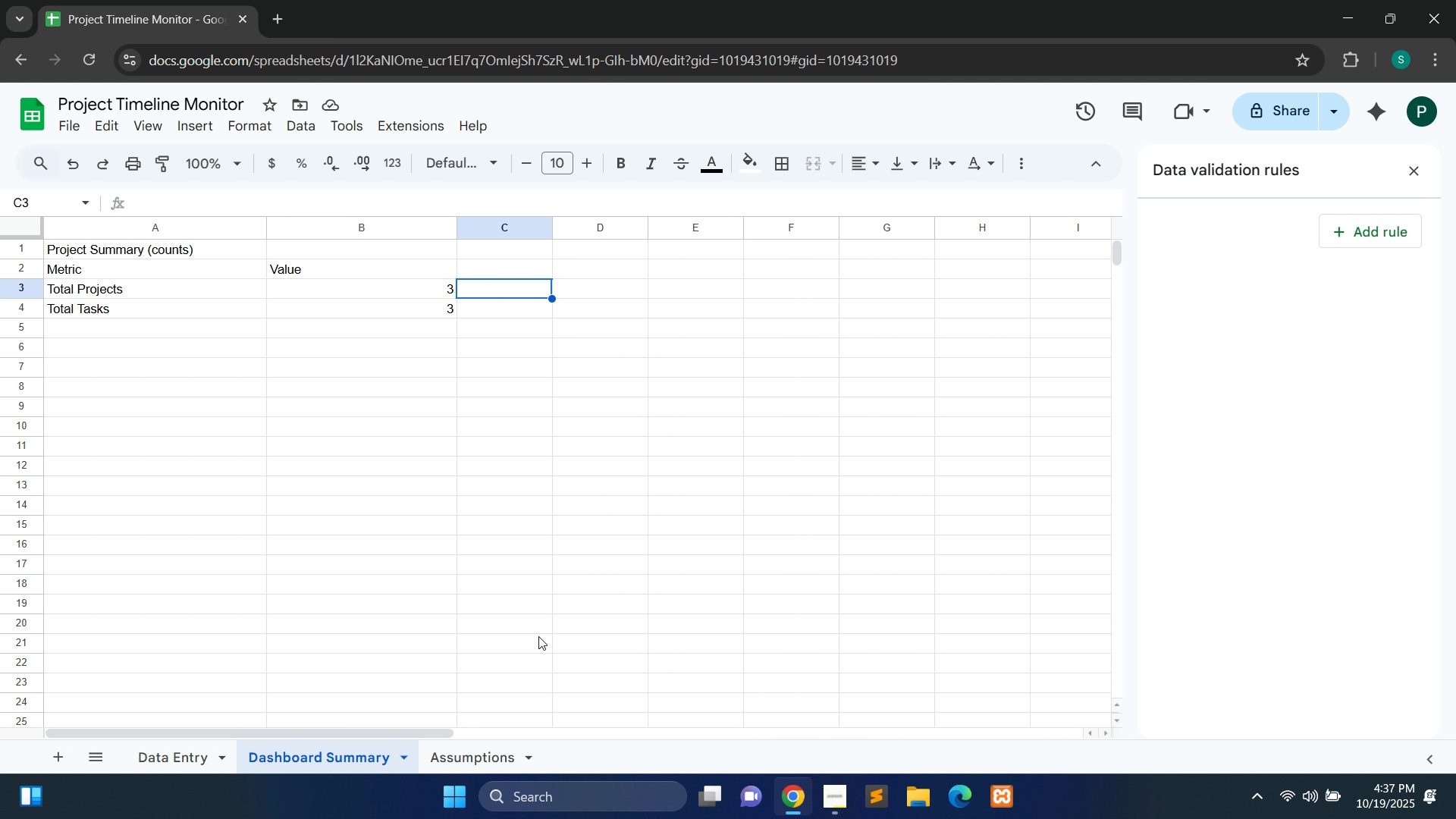 
wait(7.13)
 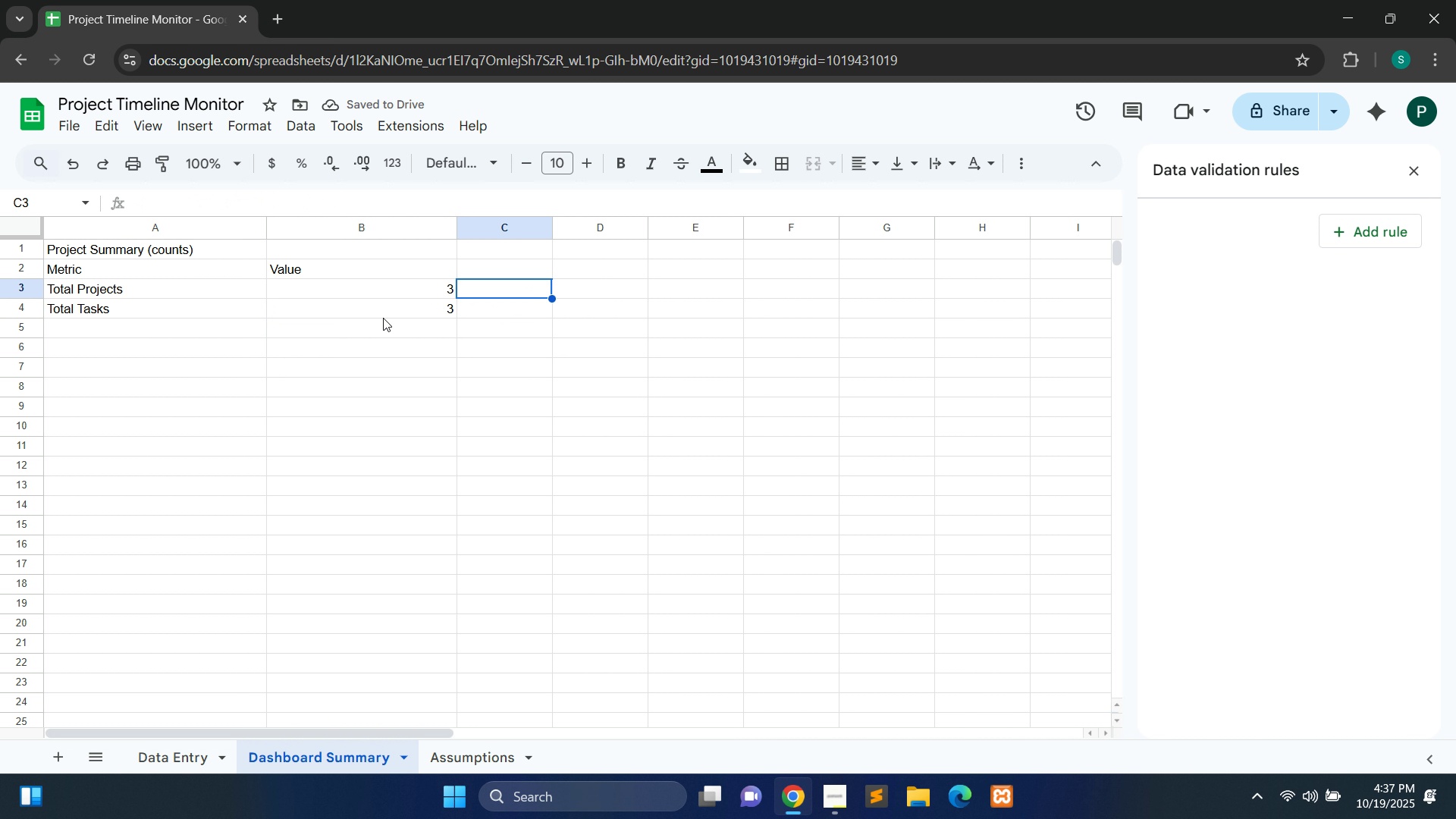 
left_click([195, 760])
 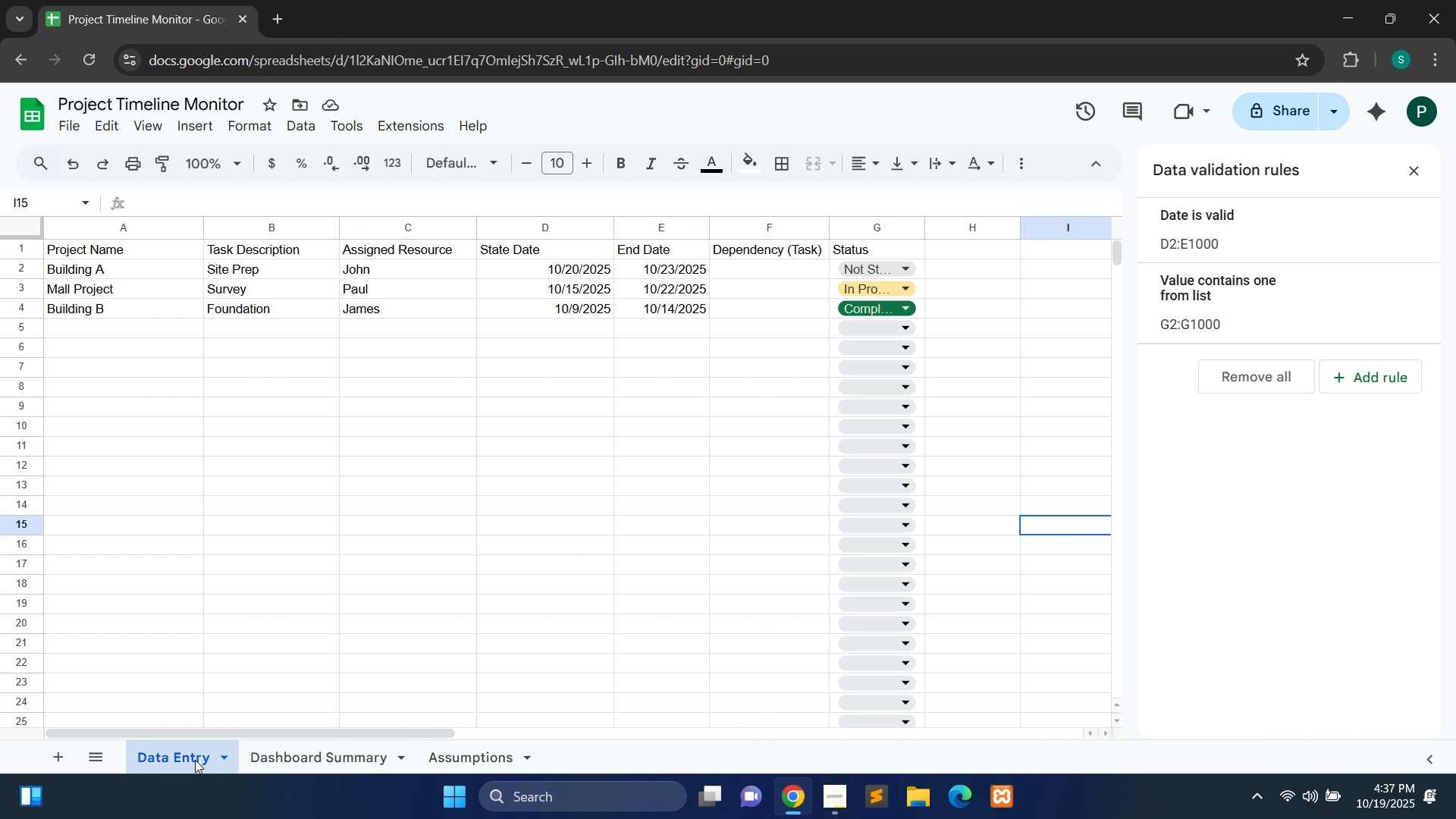 
left_click([195, 760])
 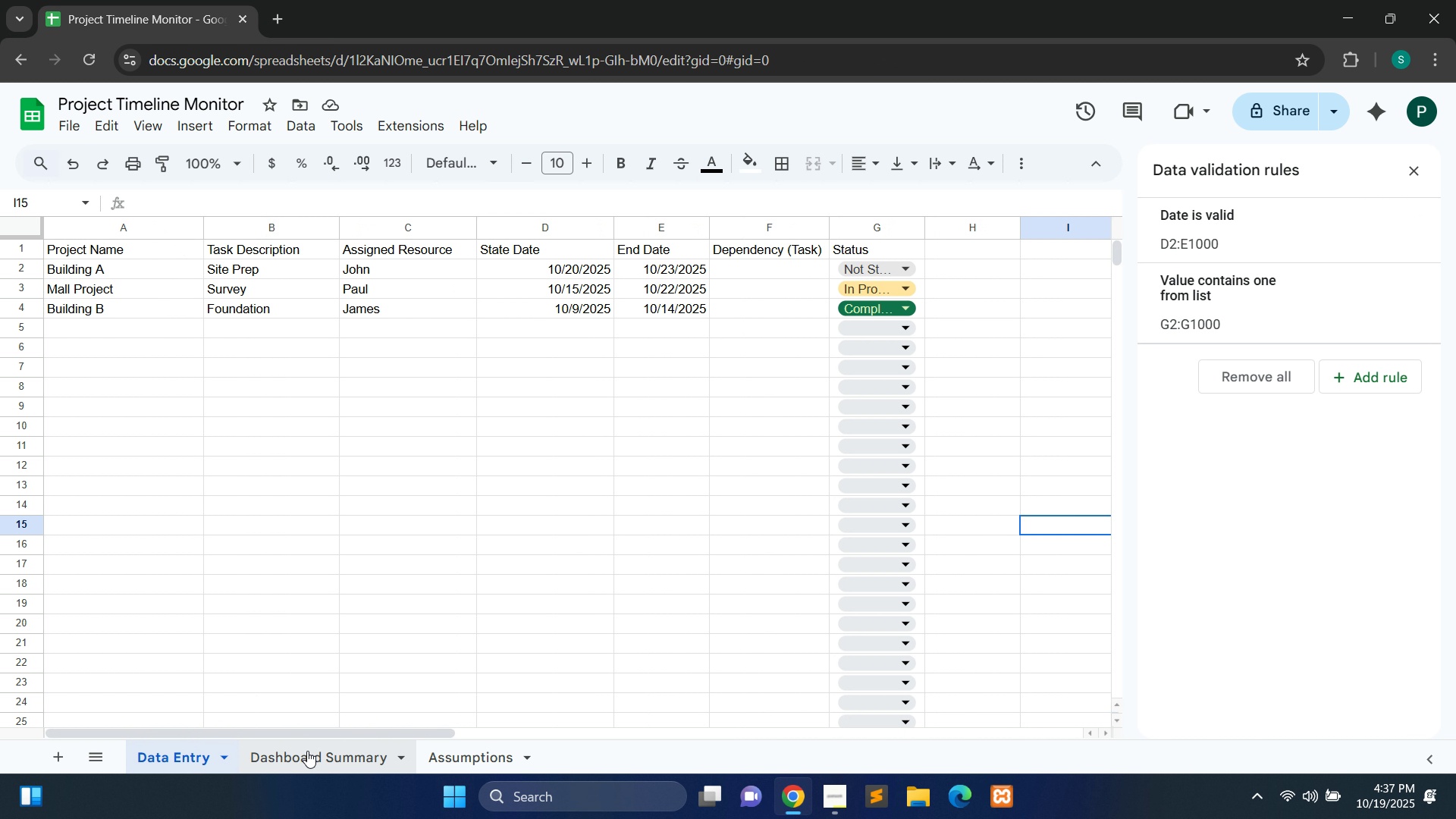 
left_click([307, 755])
 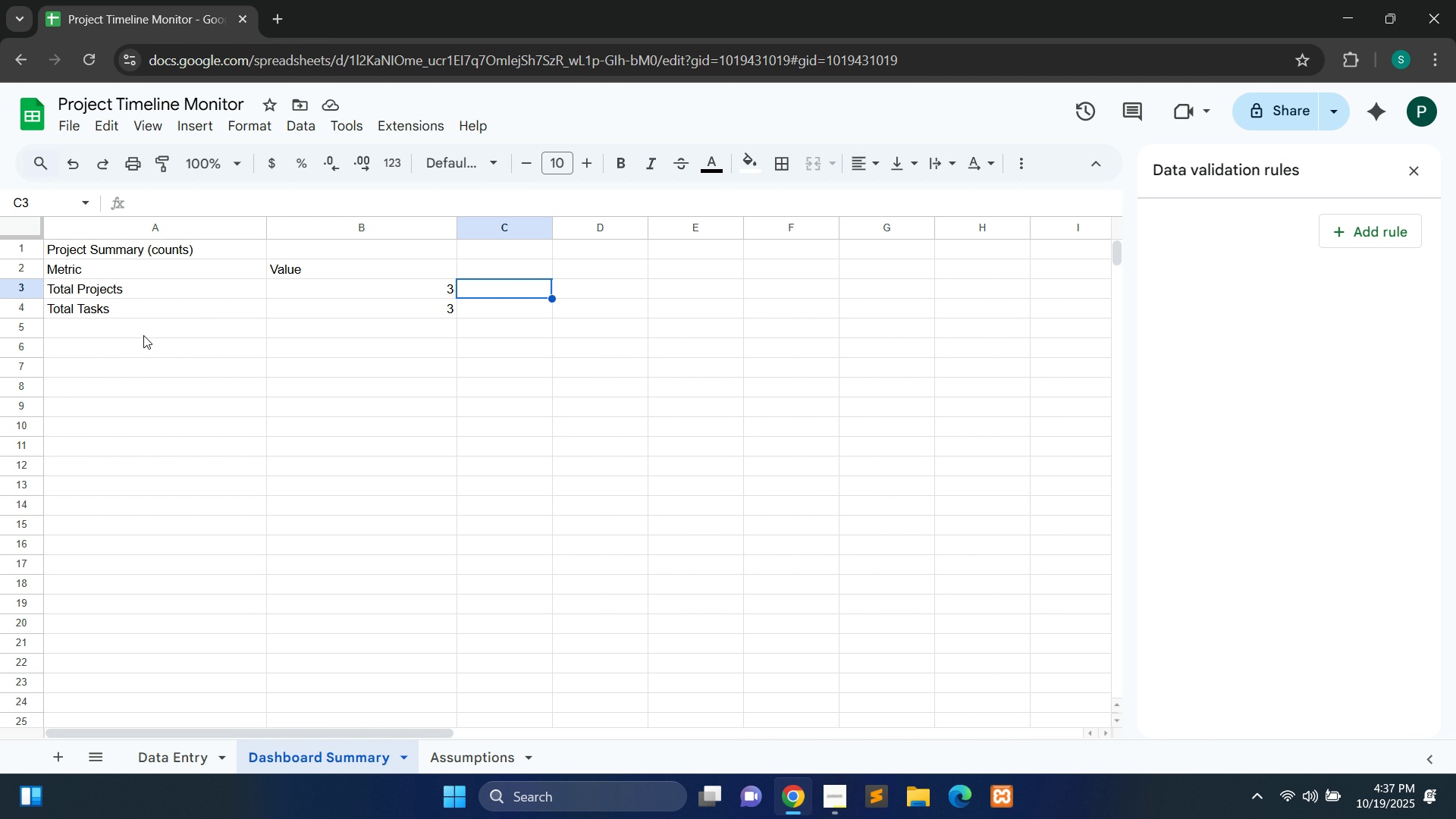 
double_click([141, 332])
 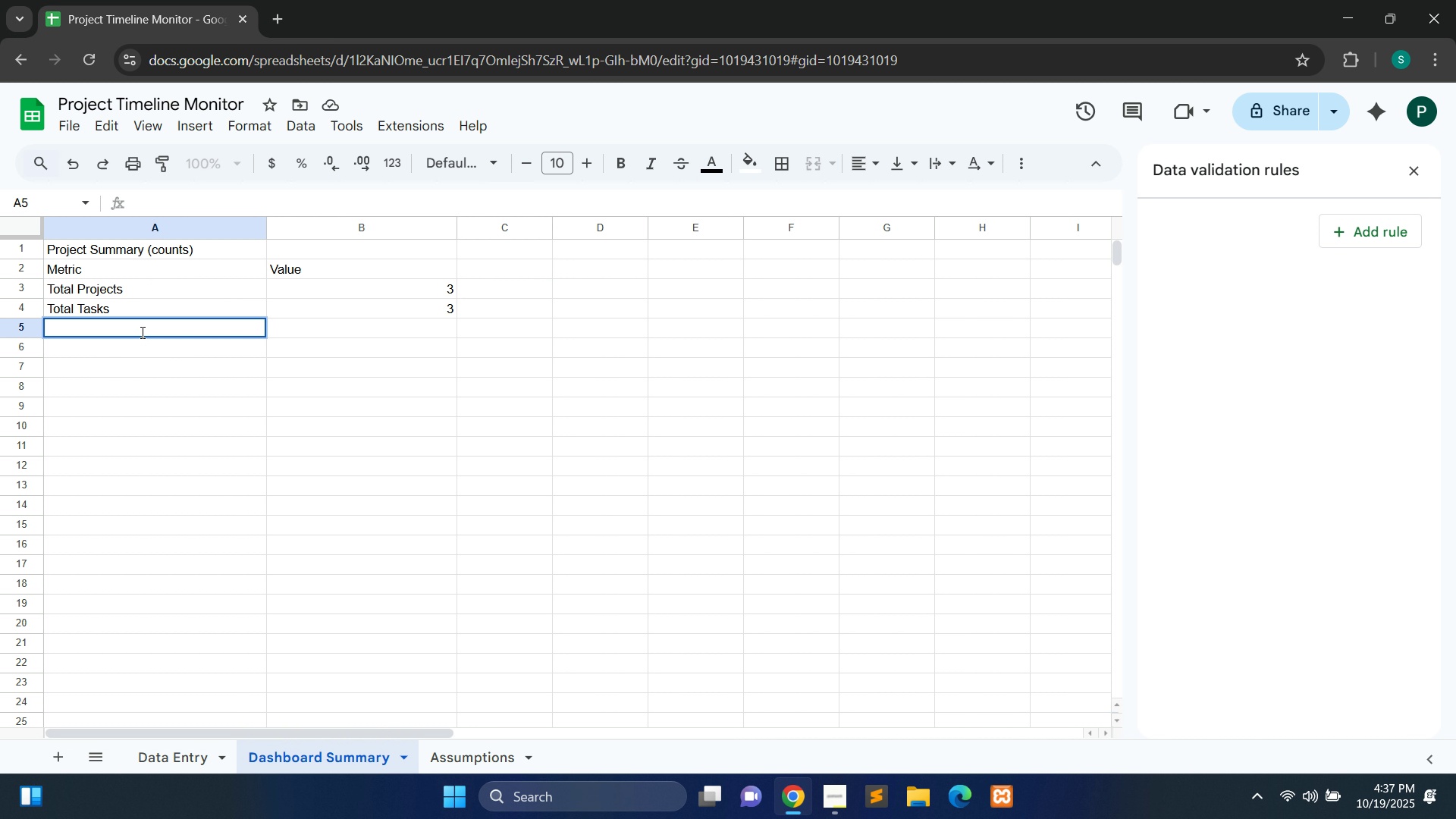 
type(Completed Tasks)
 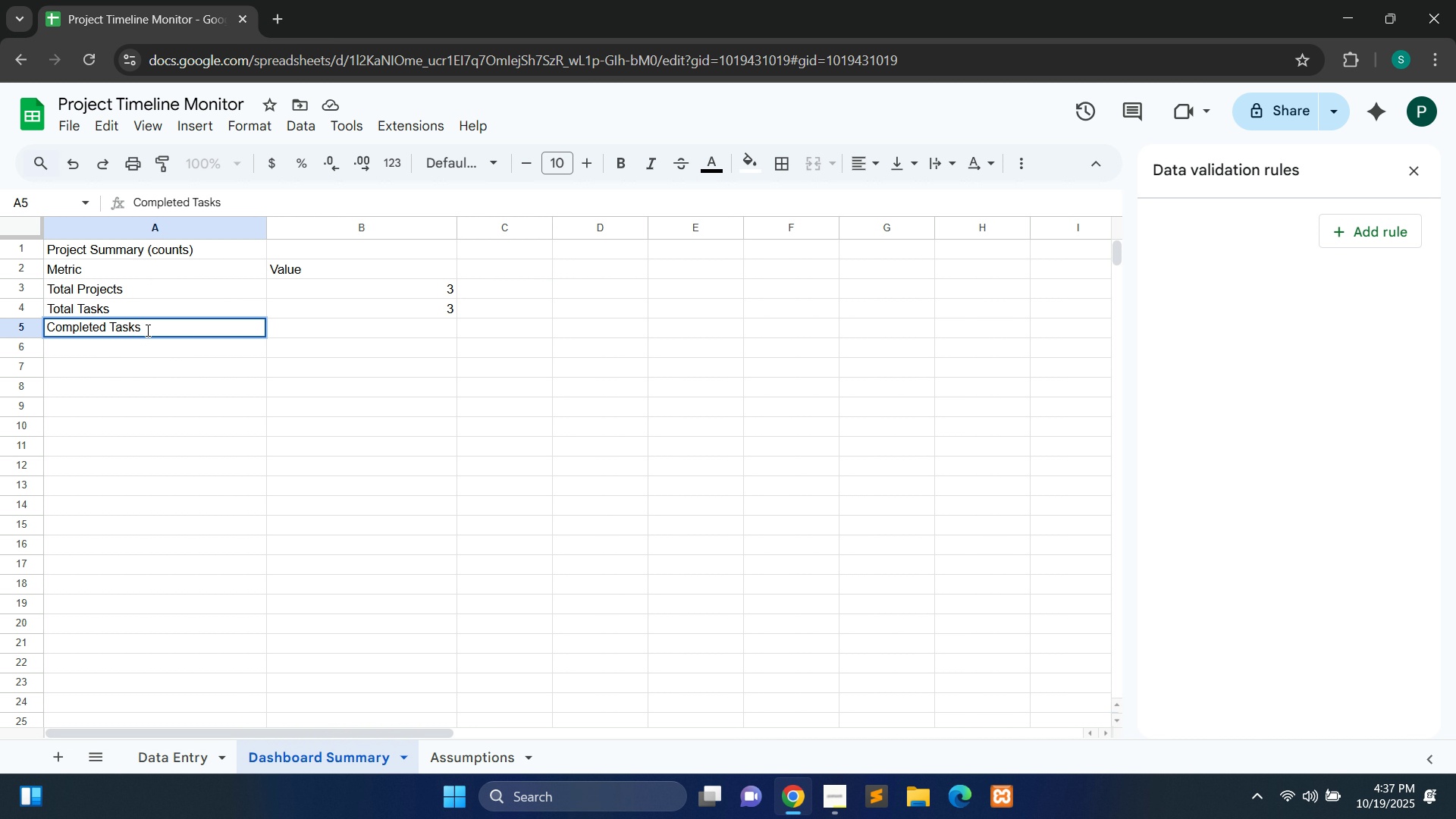 
left_click([356, 308])
 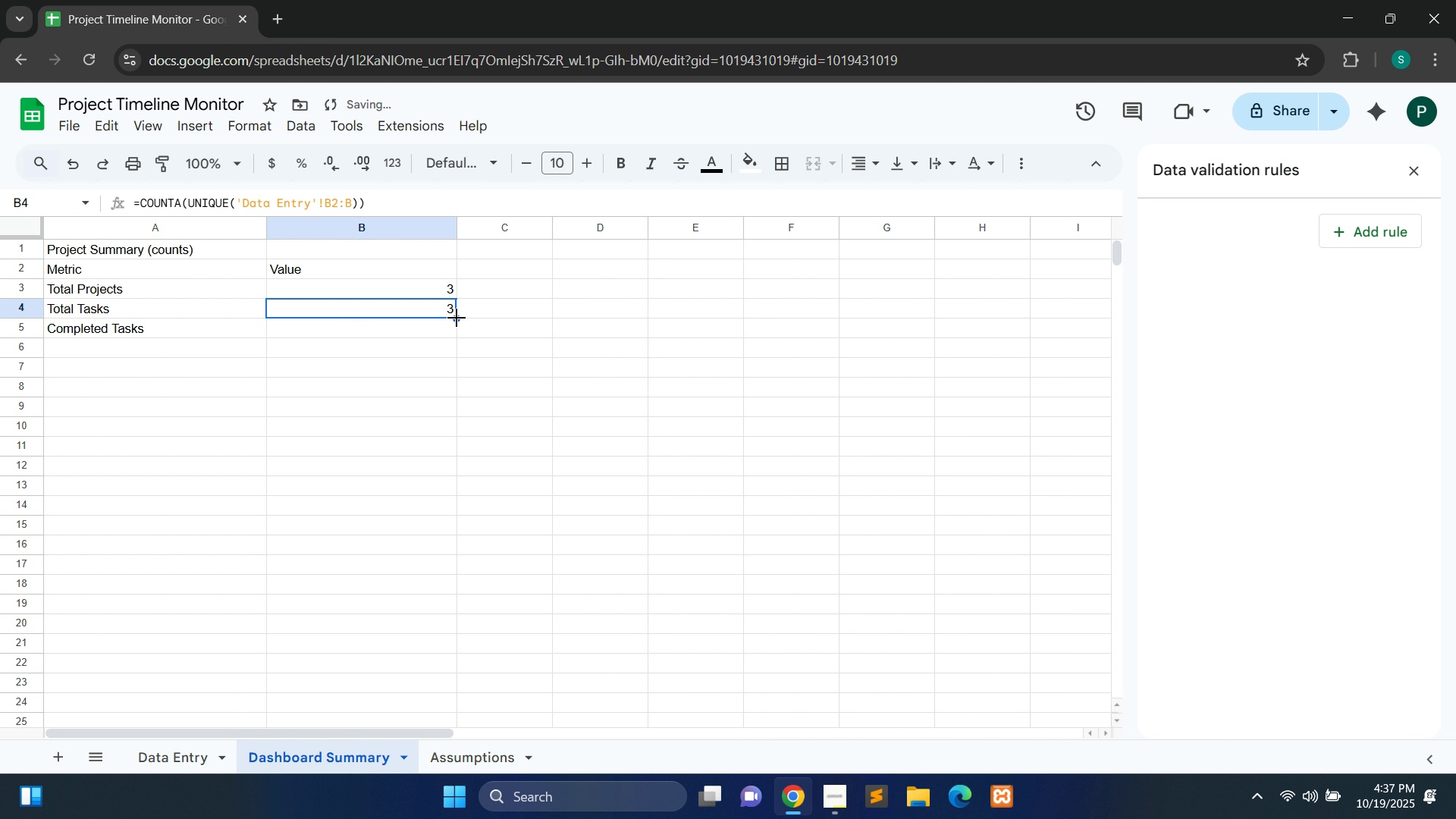 
left_click_drag(start_coordinate=[457, 318], to_coordinate=[457, 331])
 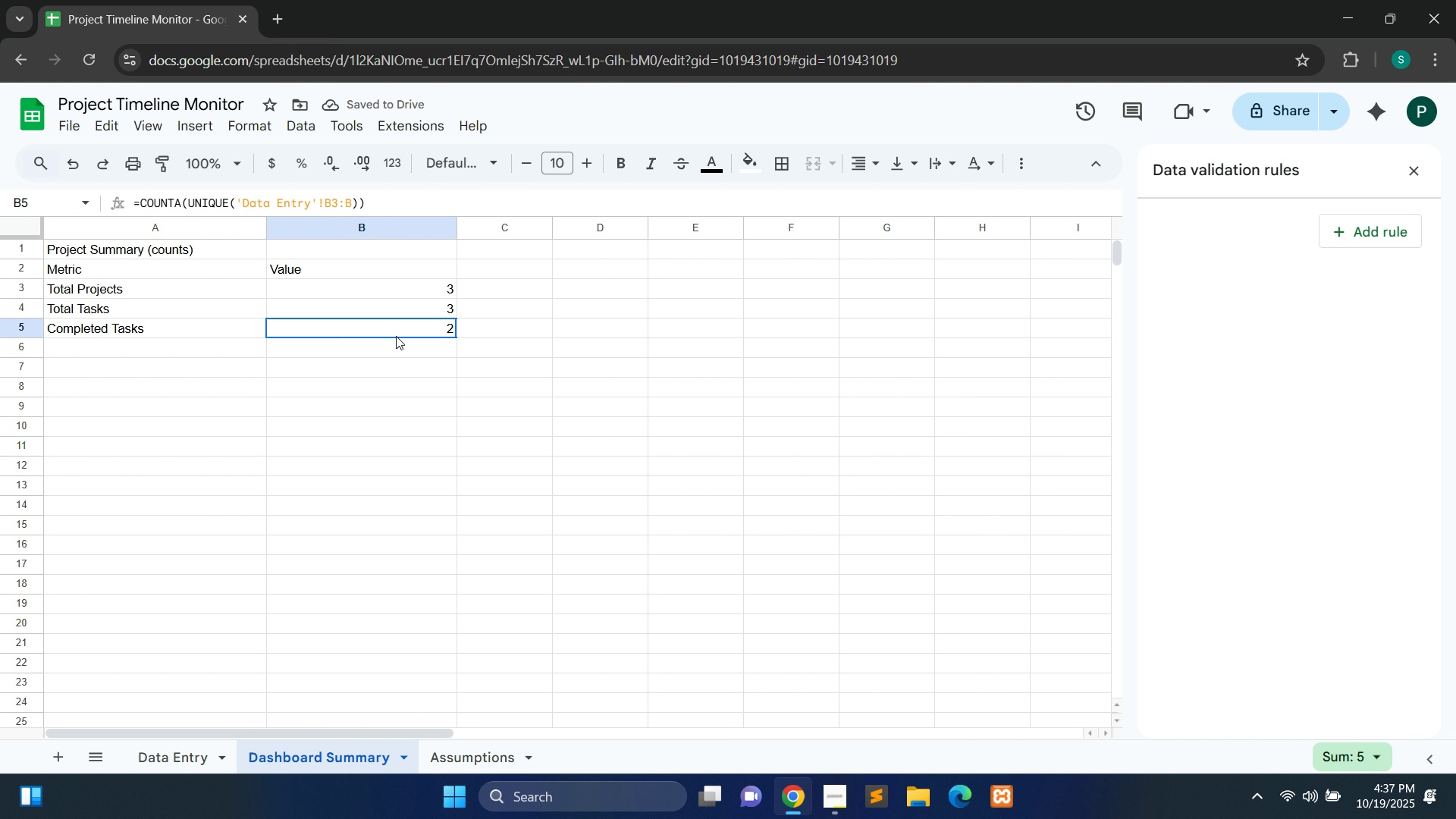 
wait(5.06)
 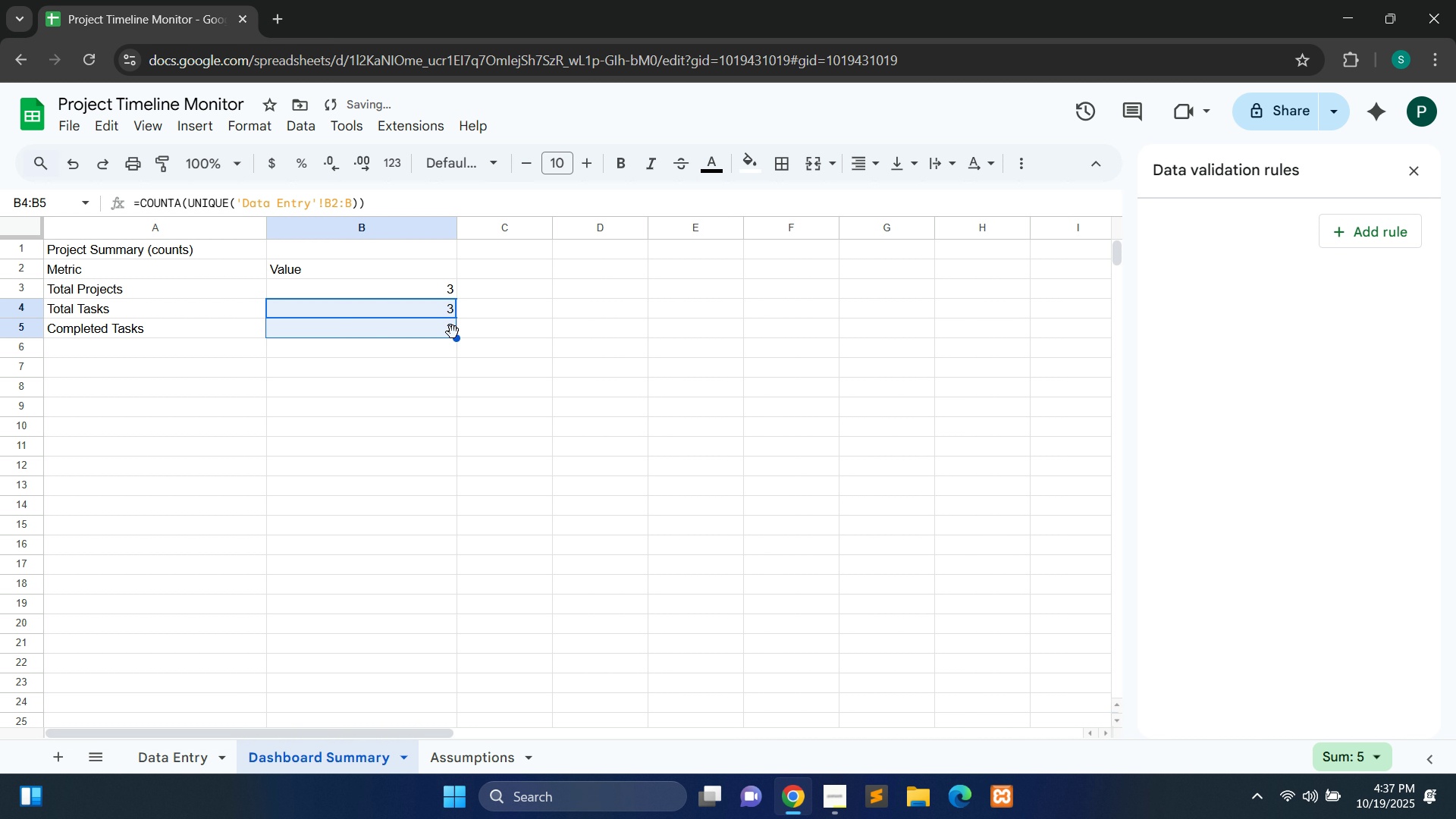 
double_click([396, 336])
 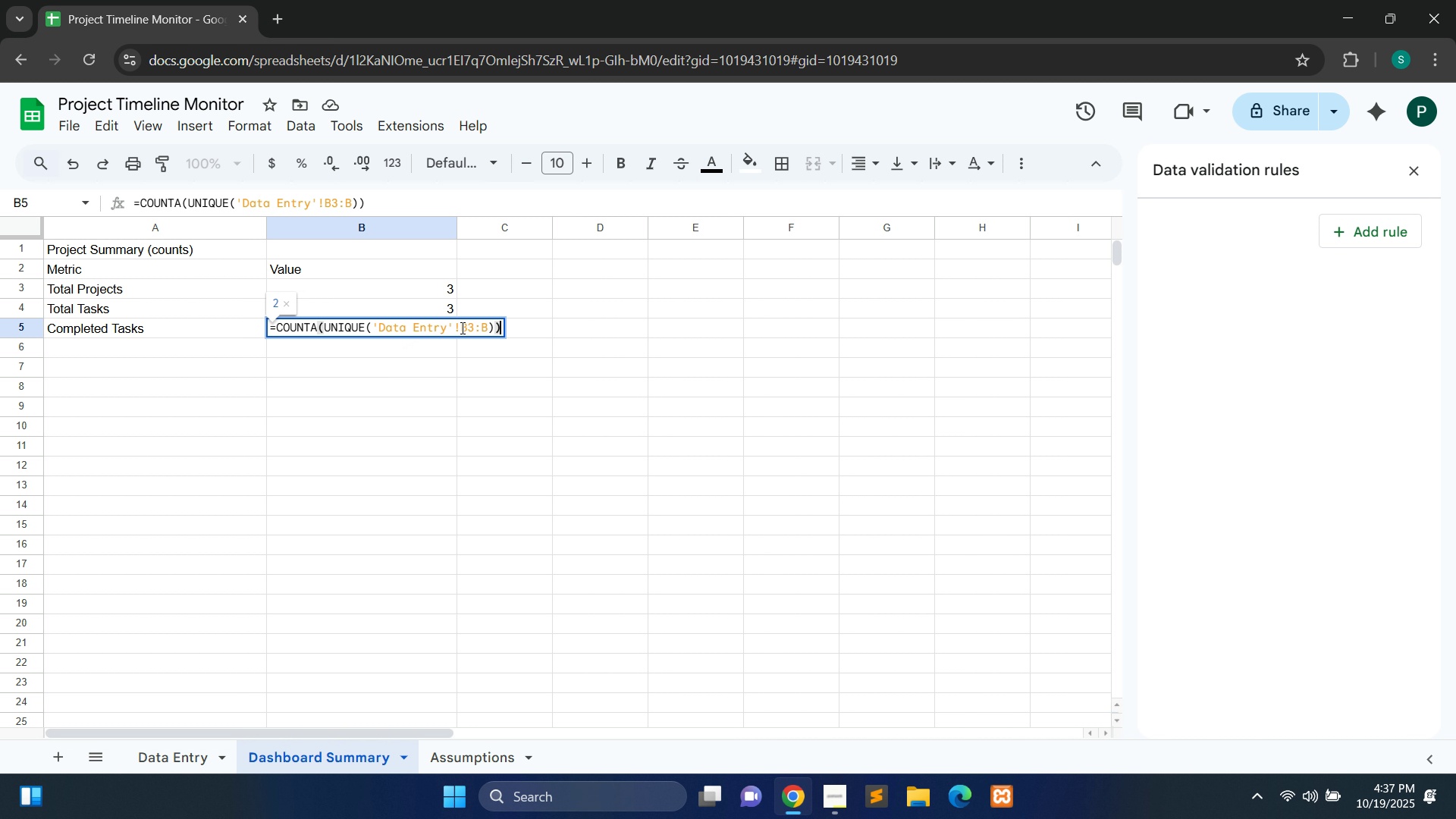 
wait(5.26)
 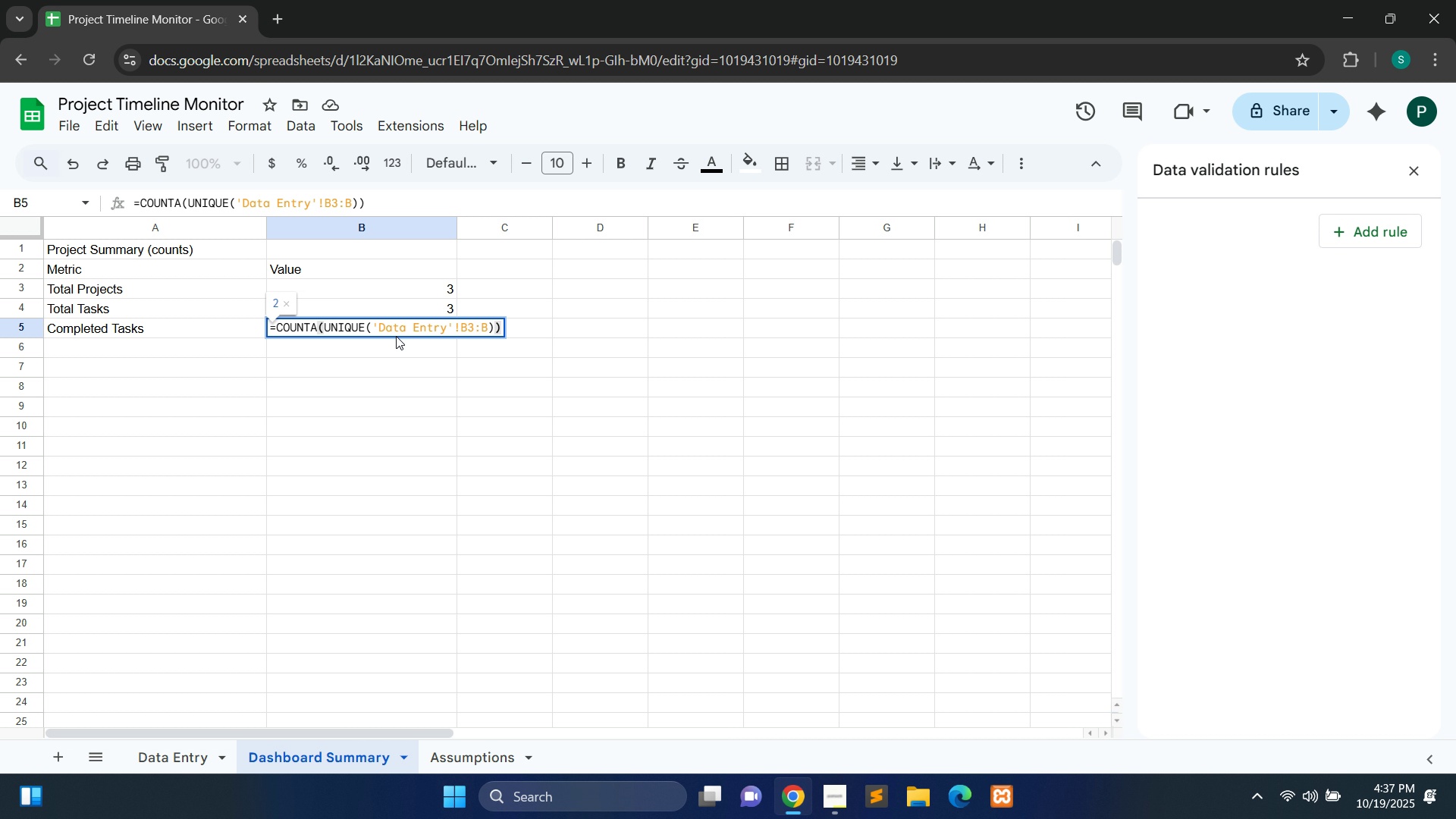 
left_click([466, 328])
 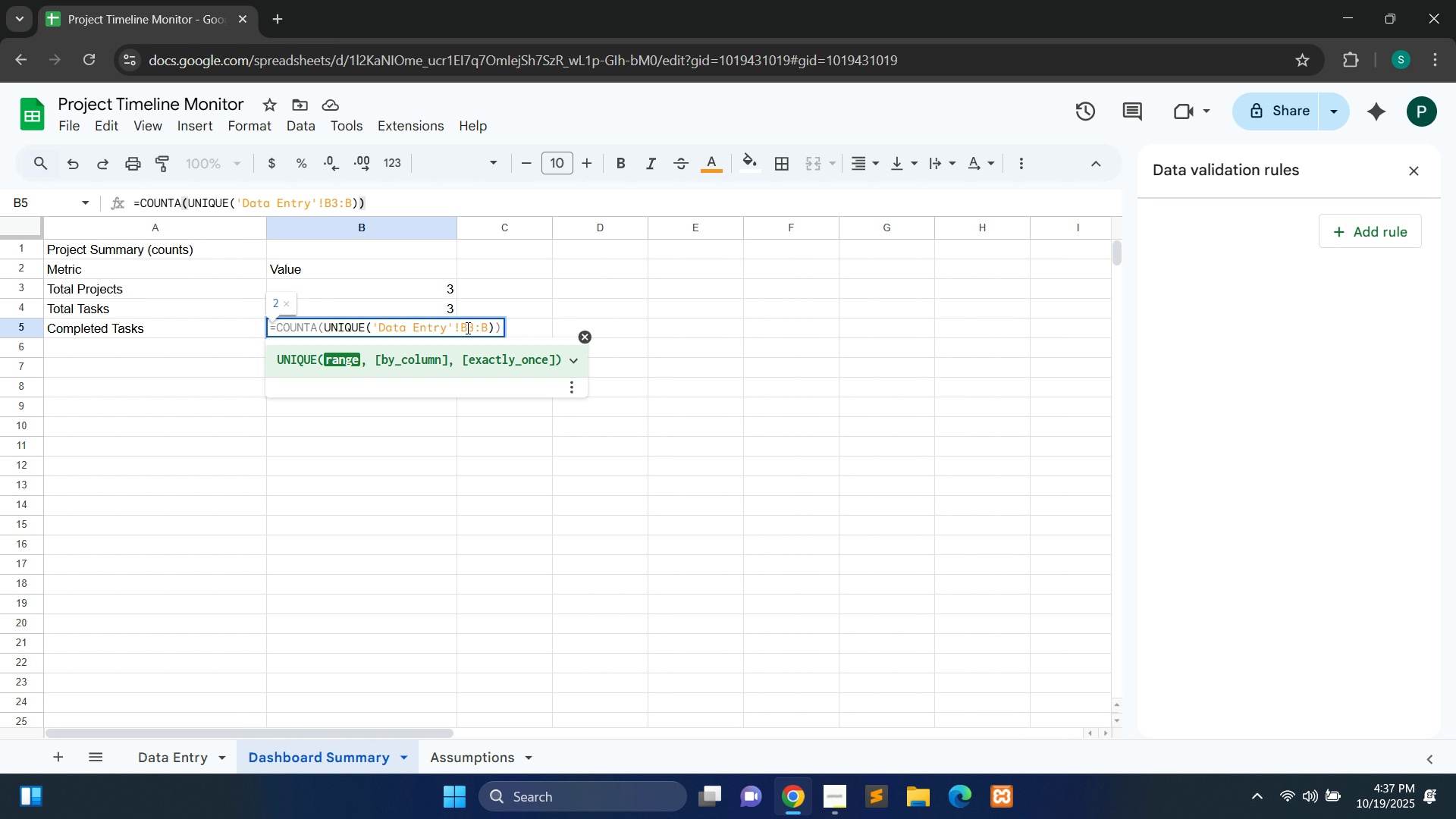 
key(Backspace)
 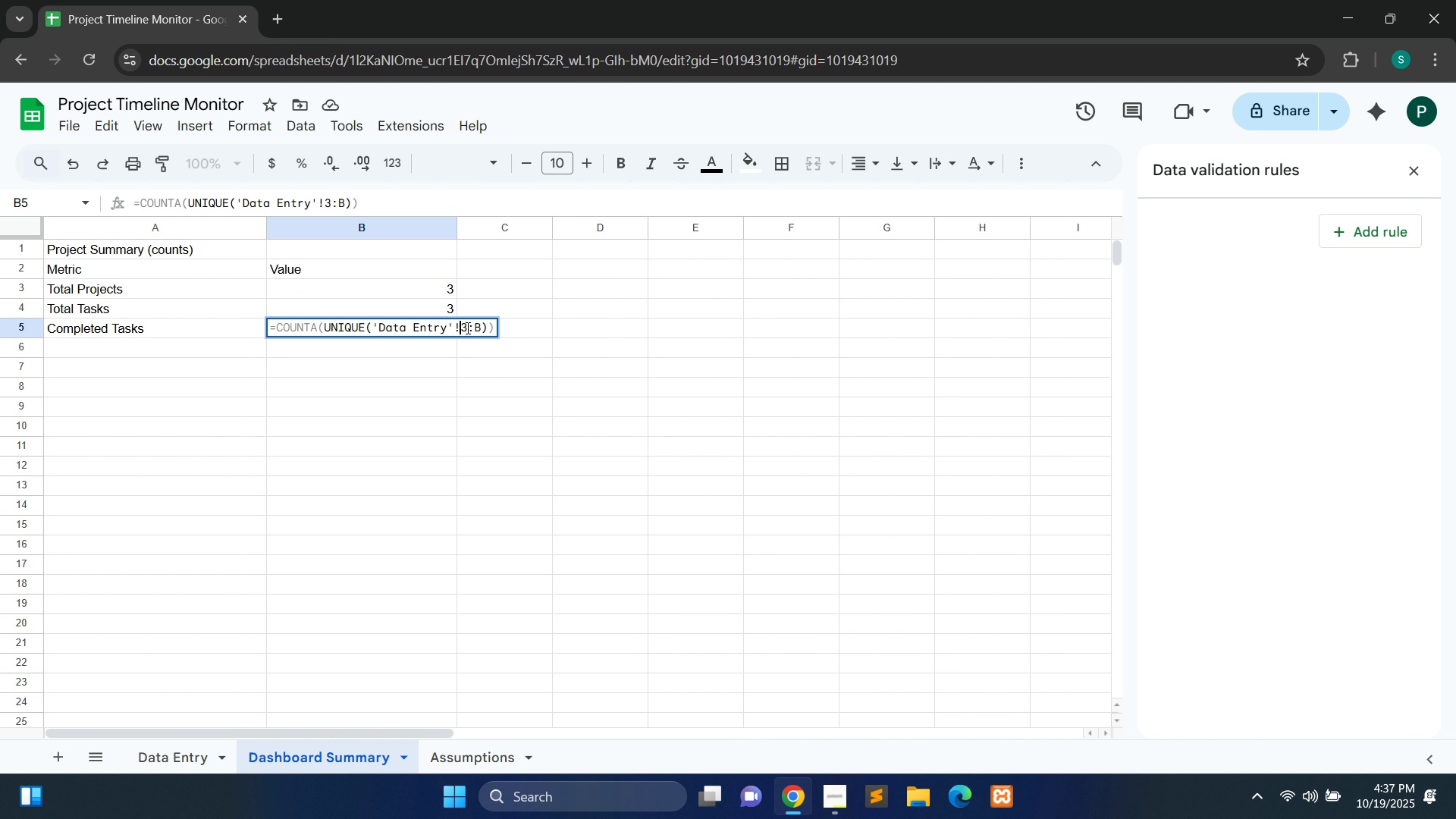 
hold_key(key=CapsLock, duration=0.67)
 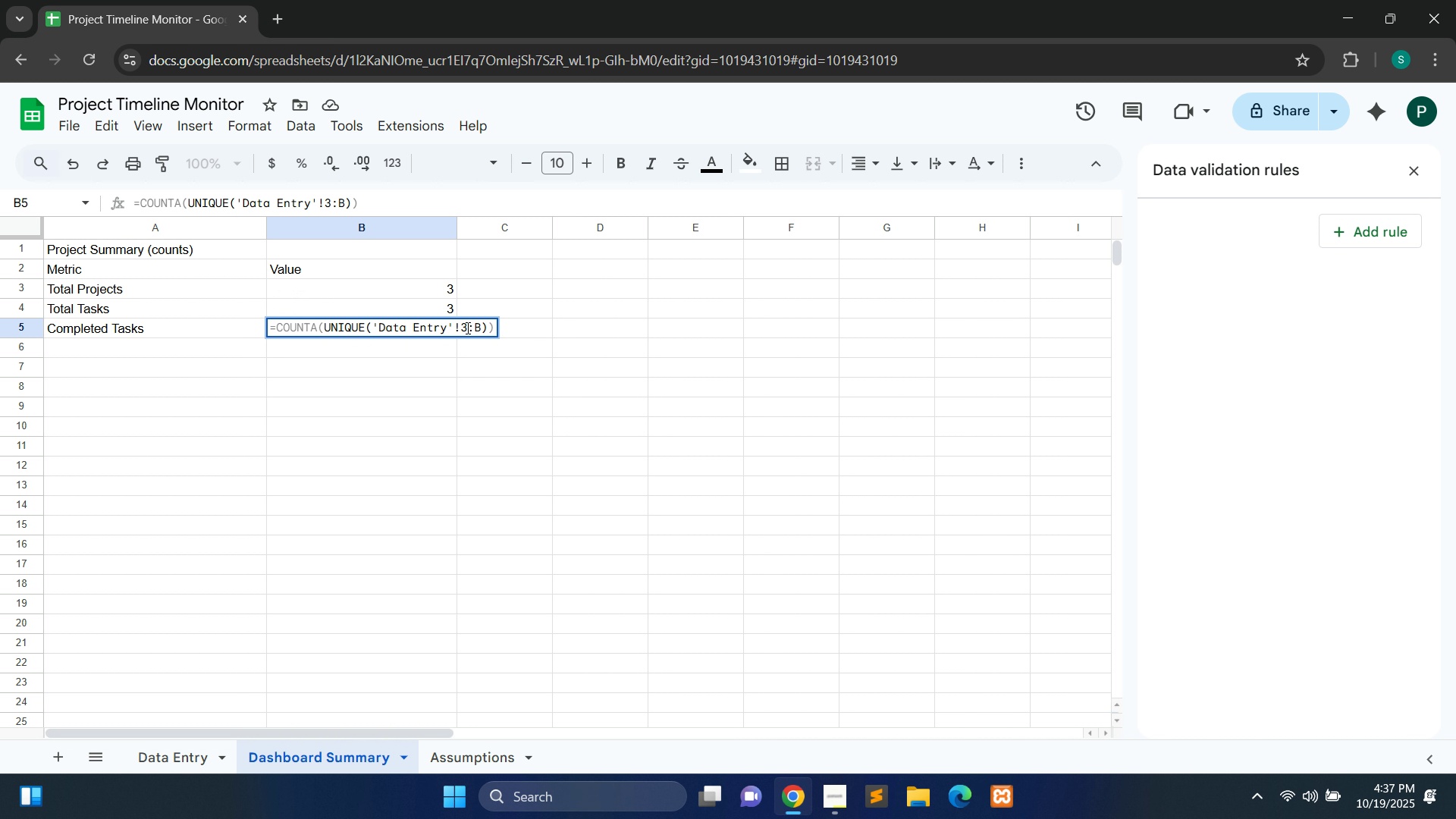 
key(ArrowRight)
 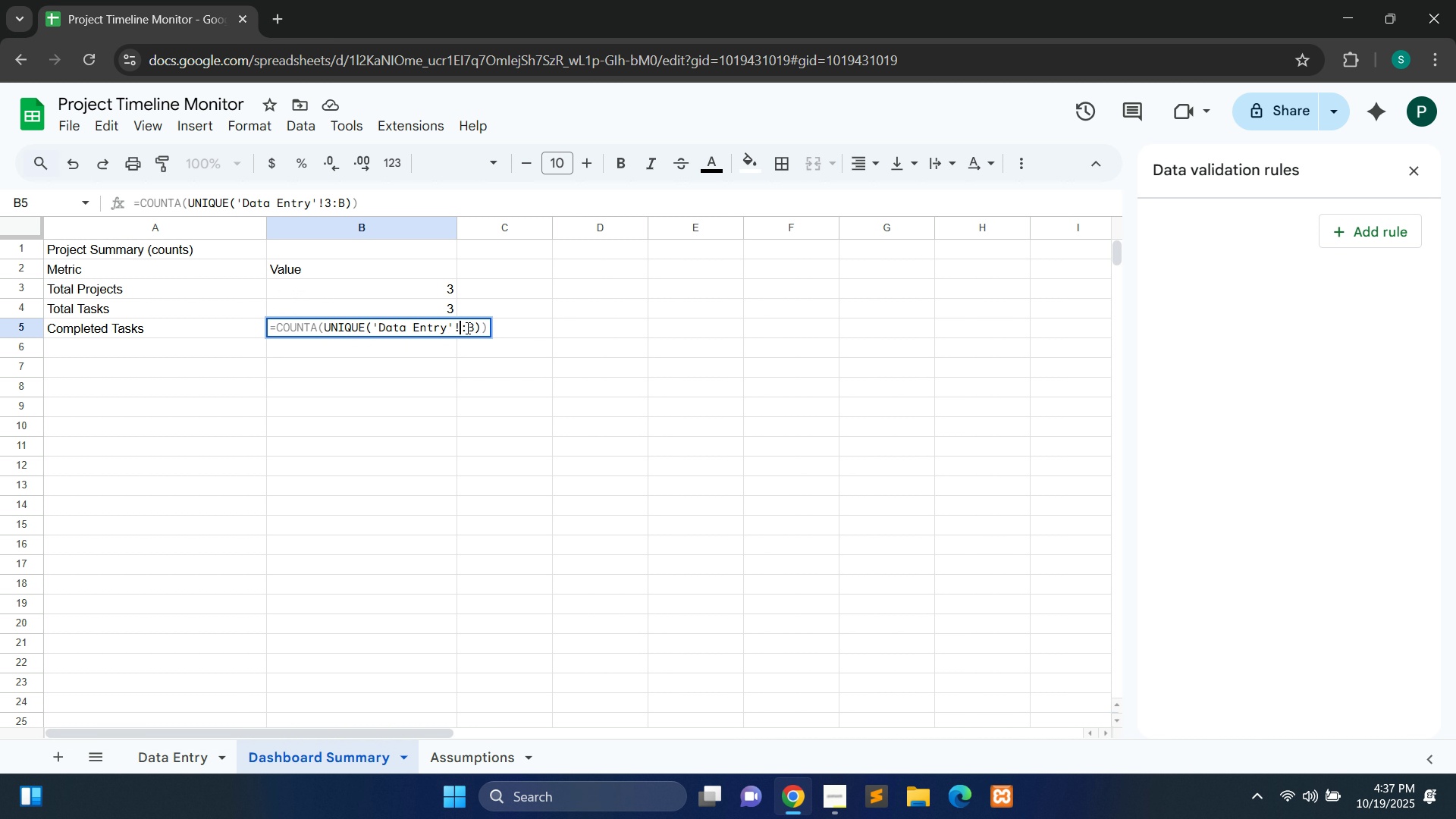 
key(Backspace)
type(G@)
key(Backspace)
type(2)
 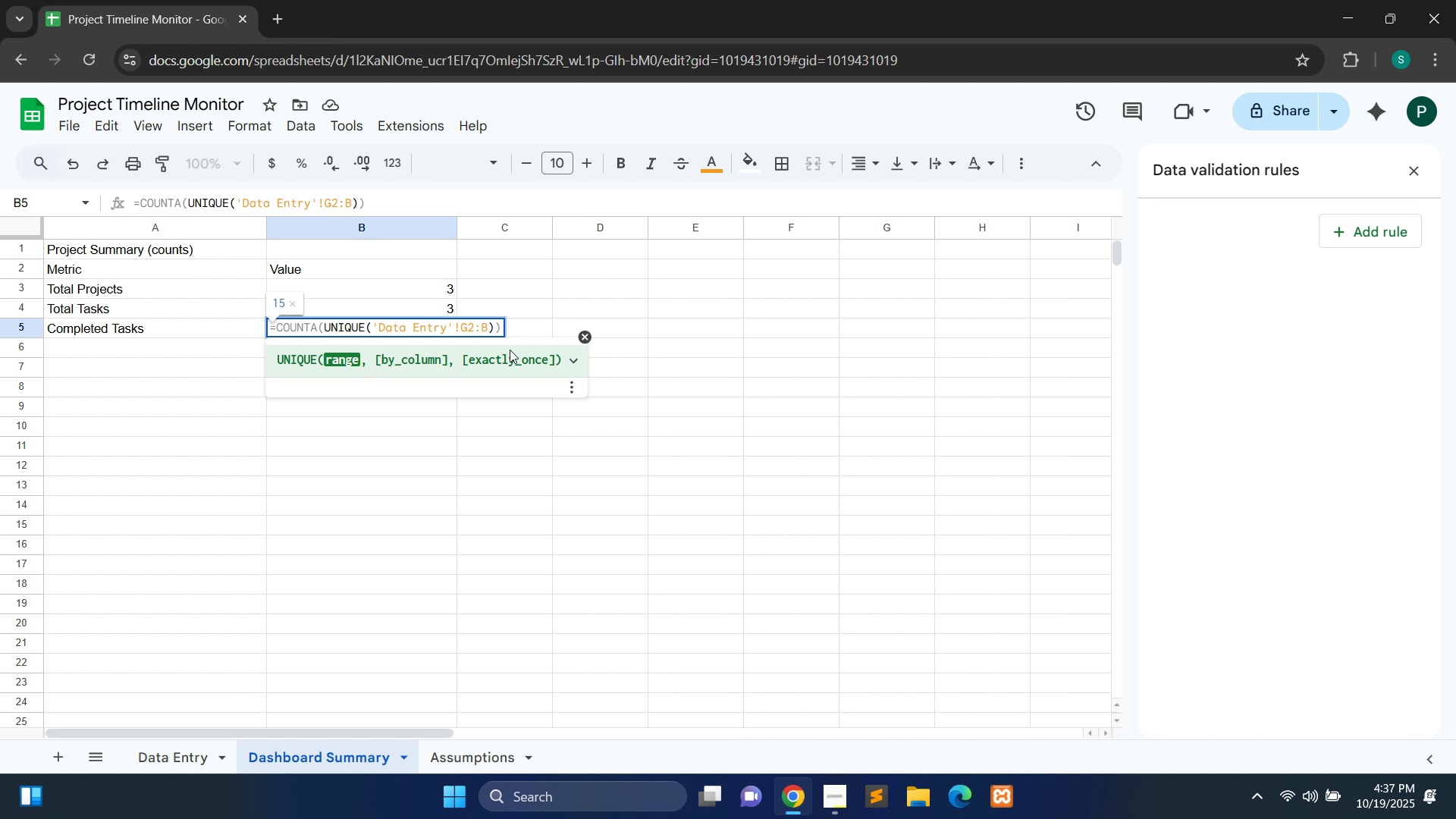 
key(ArrowRight)
 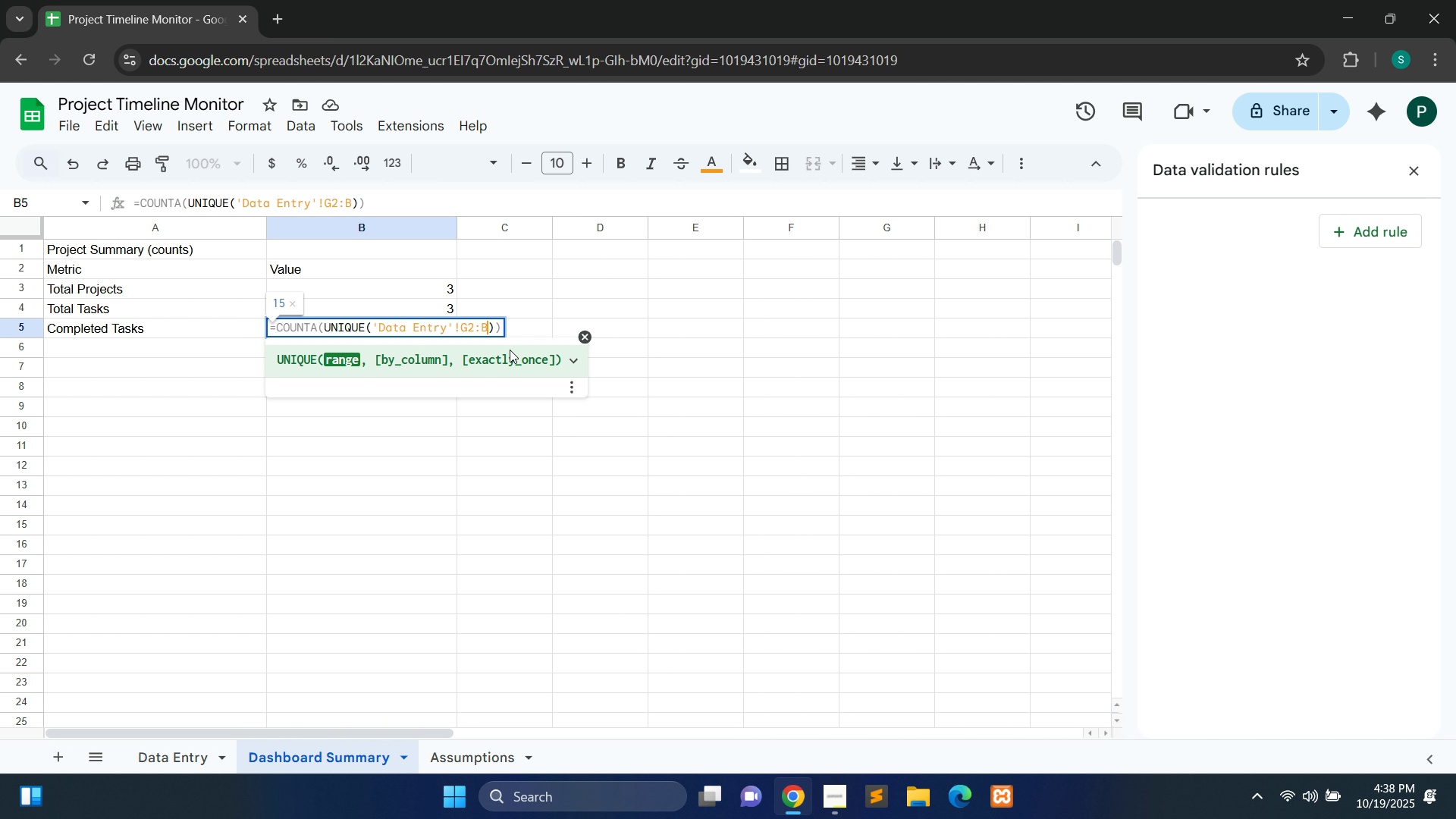 
key(ArrowRight)
 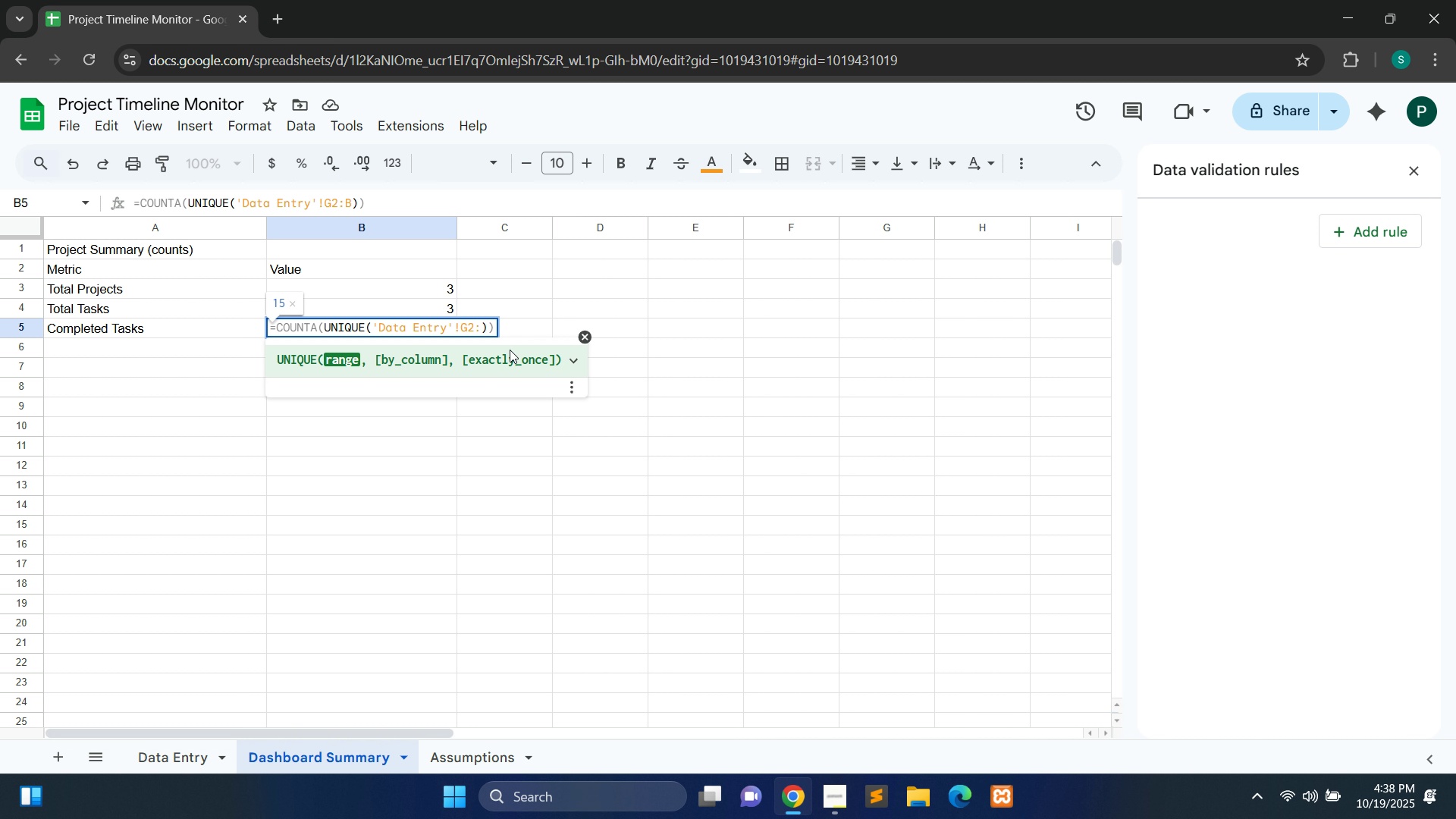 
key(Backspace)
 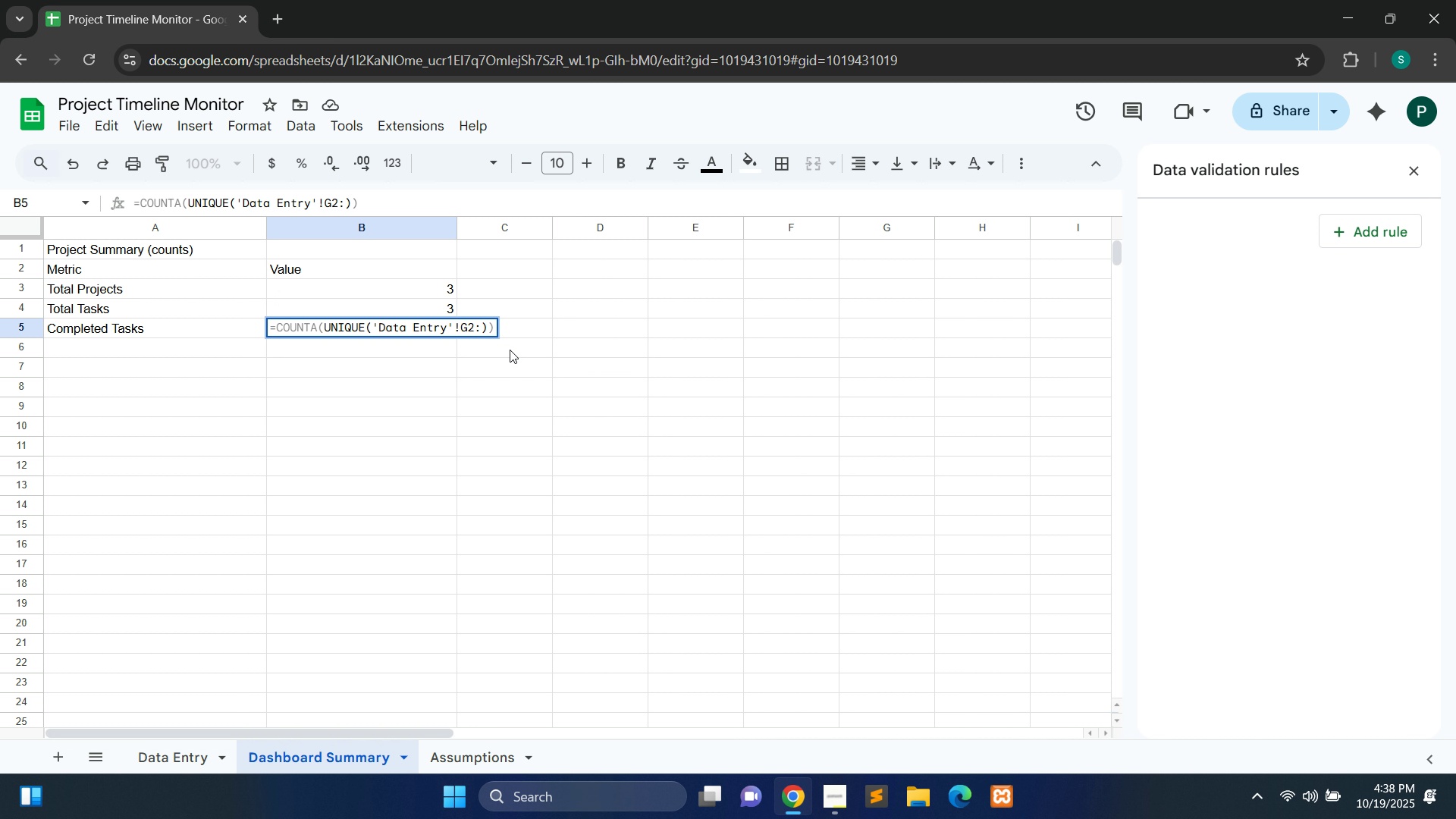 
hold_key(key=ShiftLeft, duration=0.33)
 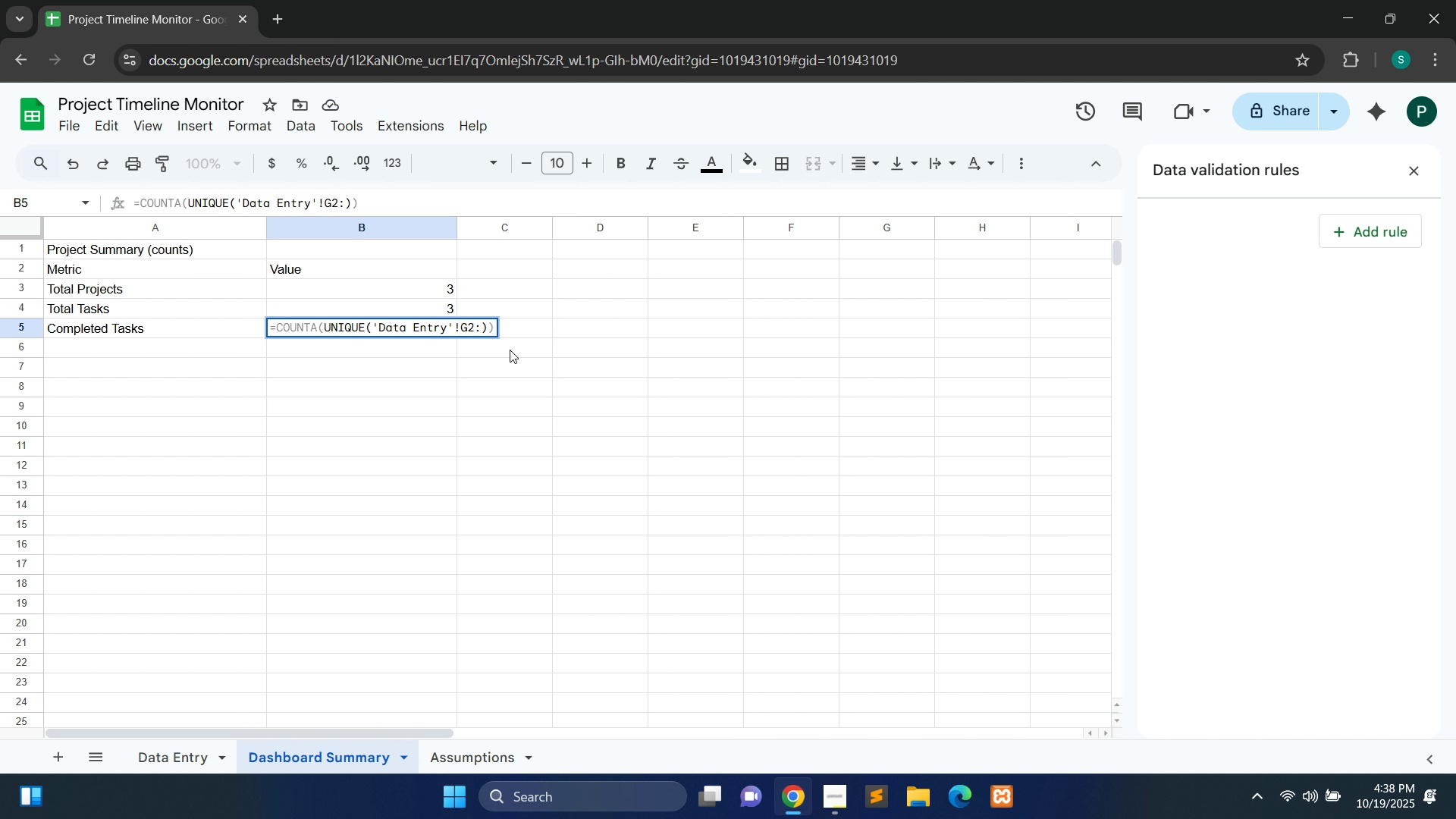 
key(Shift+G)
 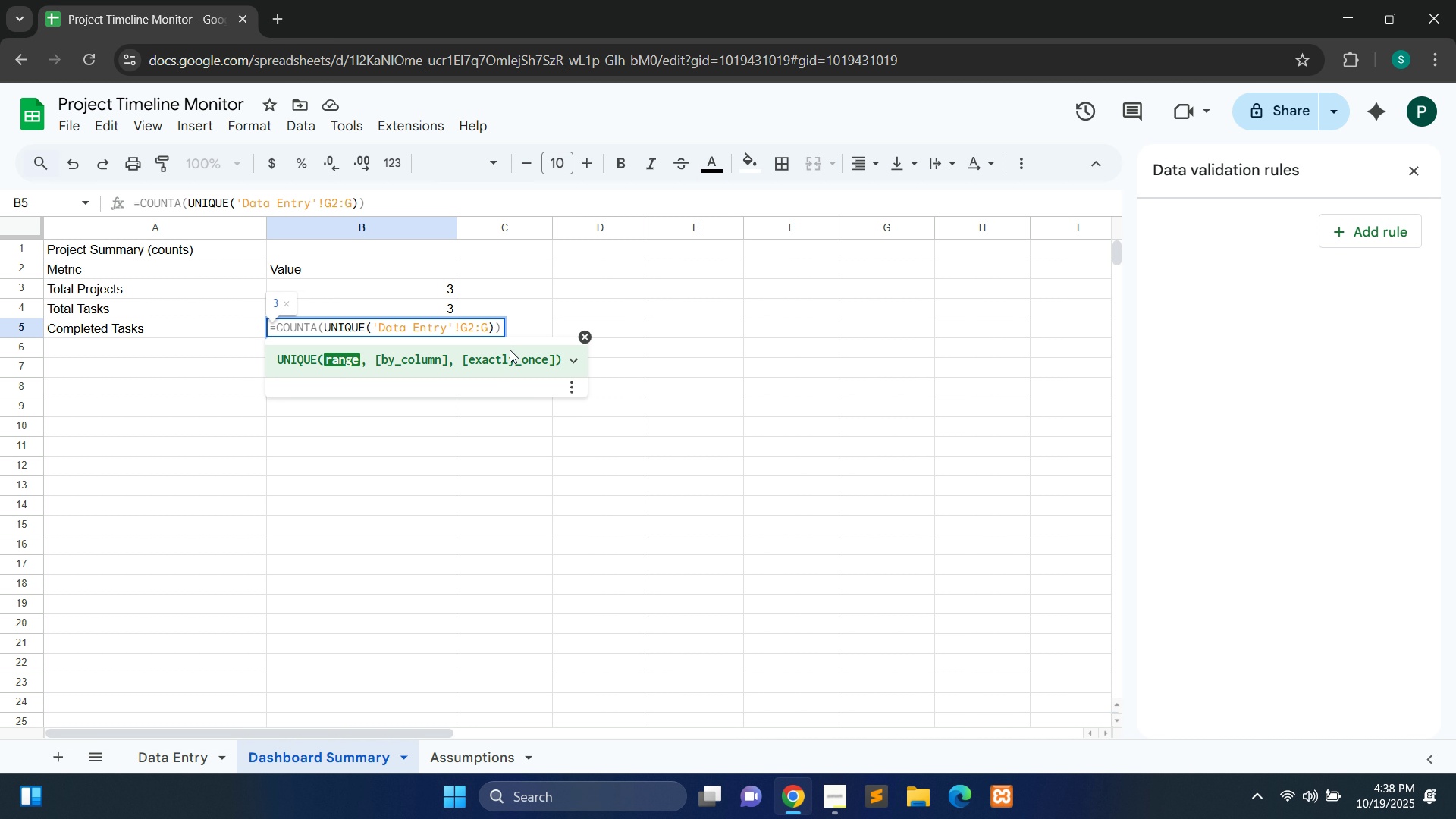 
key(Comma)
 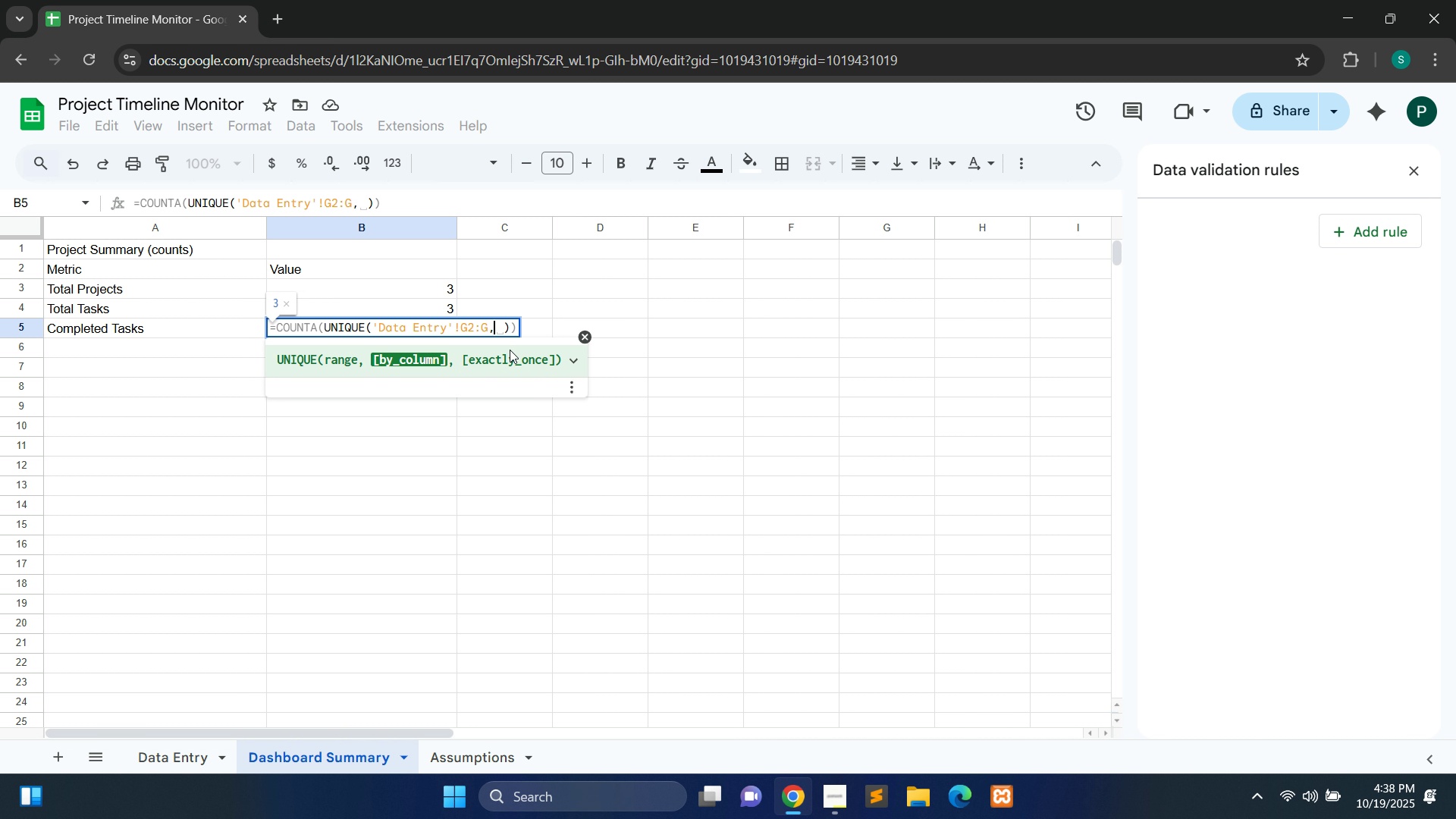 
key(Space)
 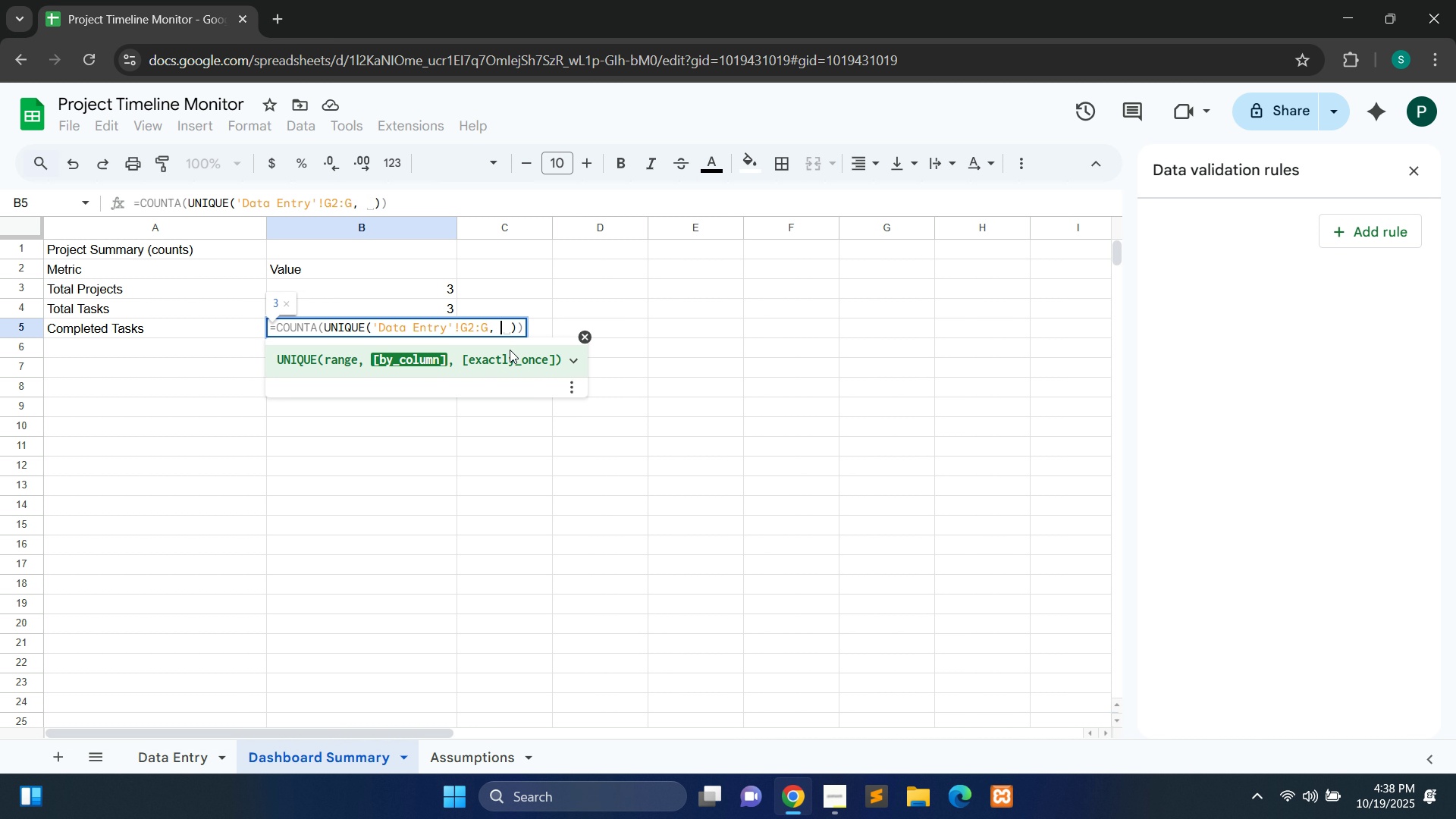 
key(Shift+Quote)
 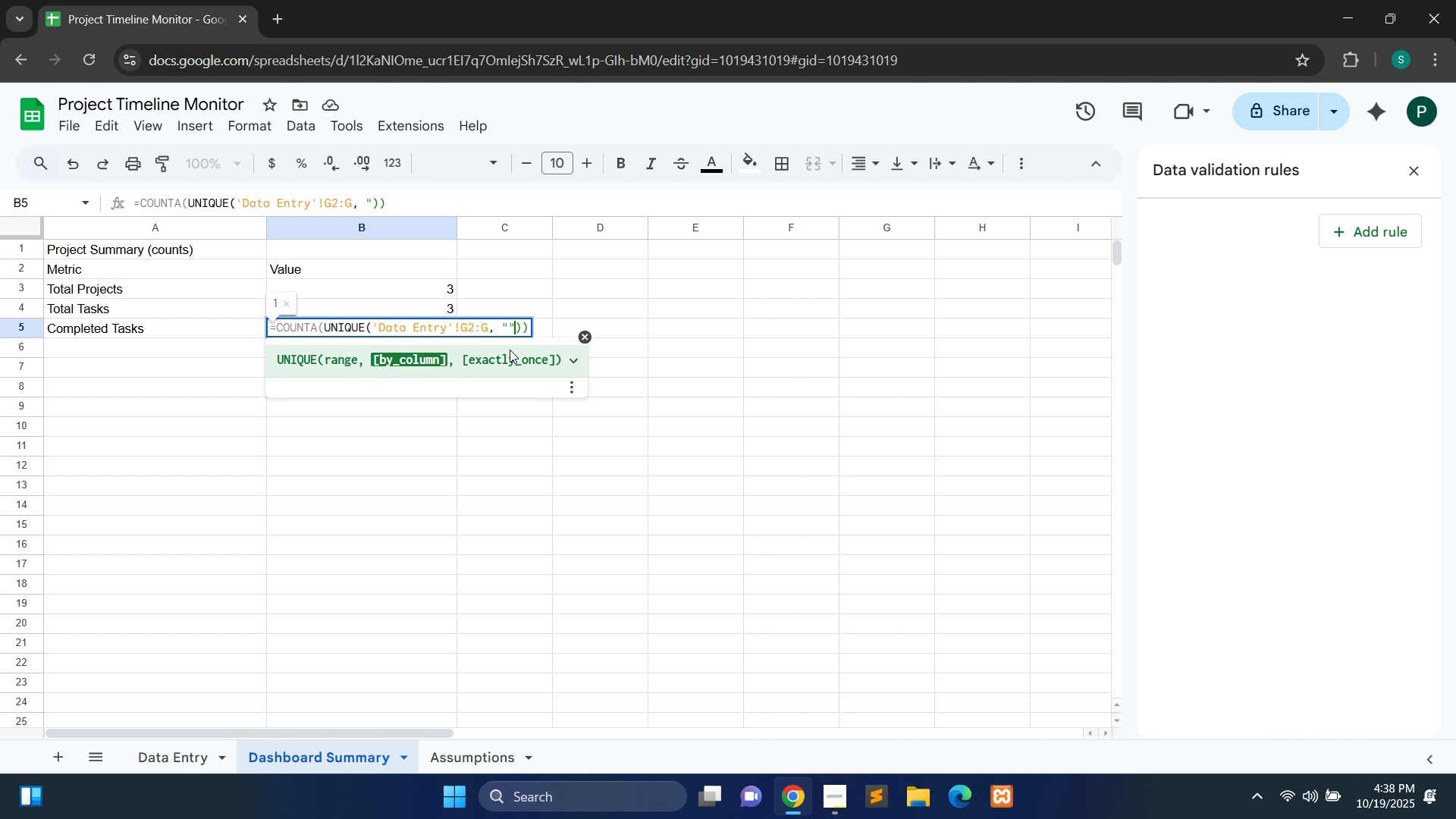 
key(Shift+Quote)
 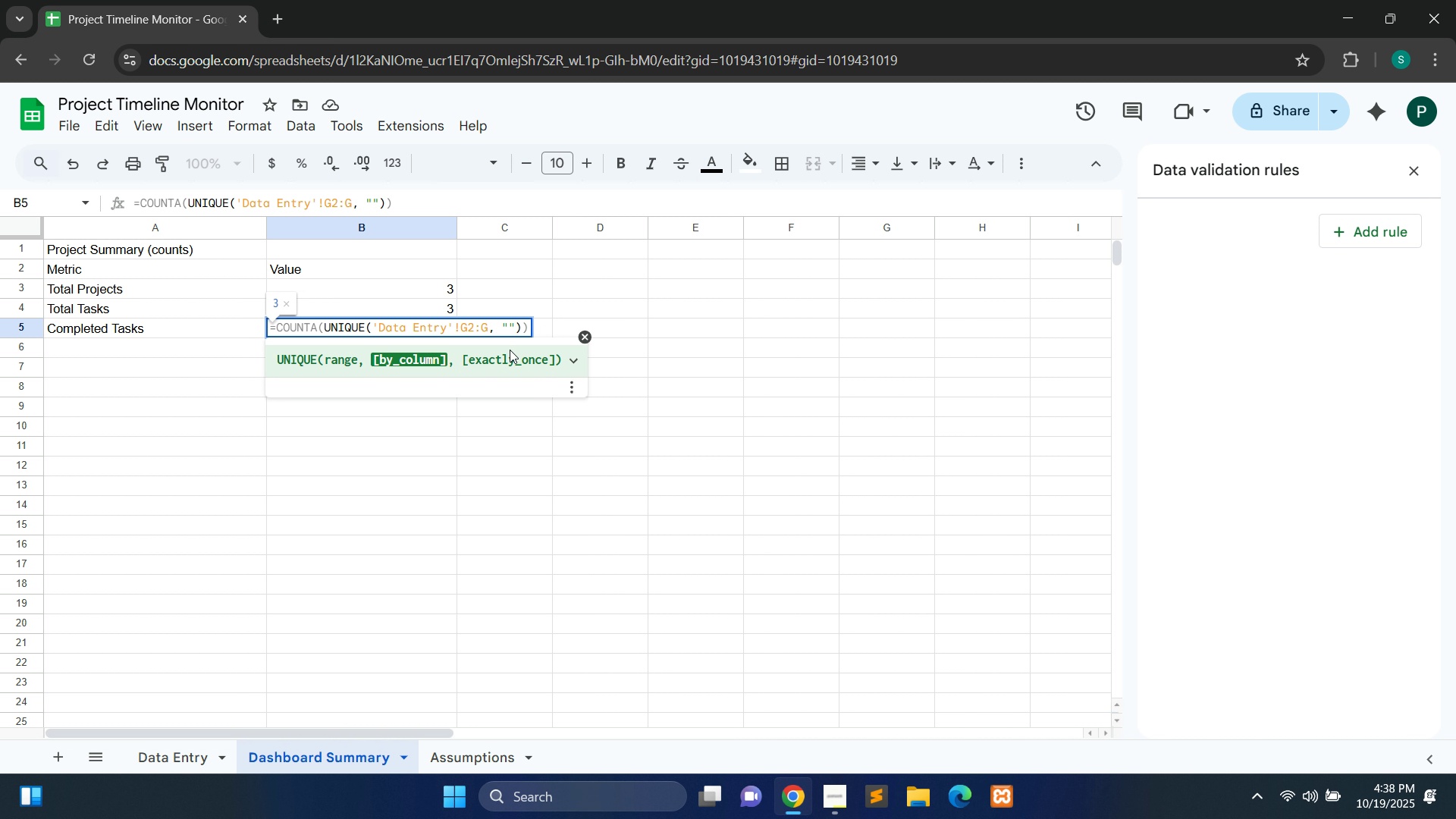 
key(ArrowLeft)
 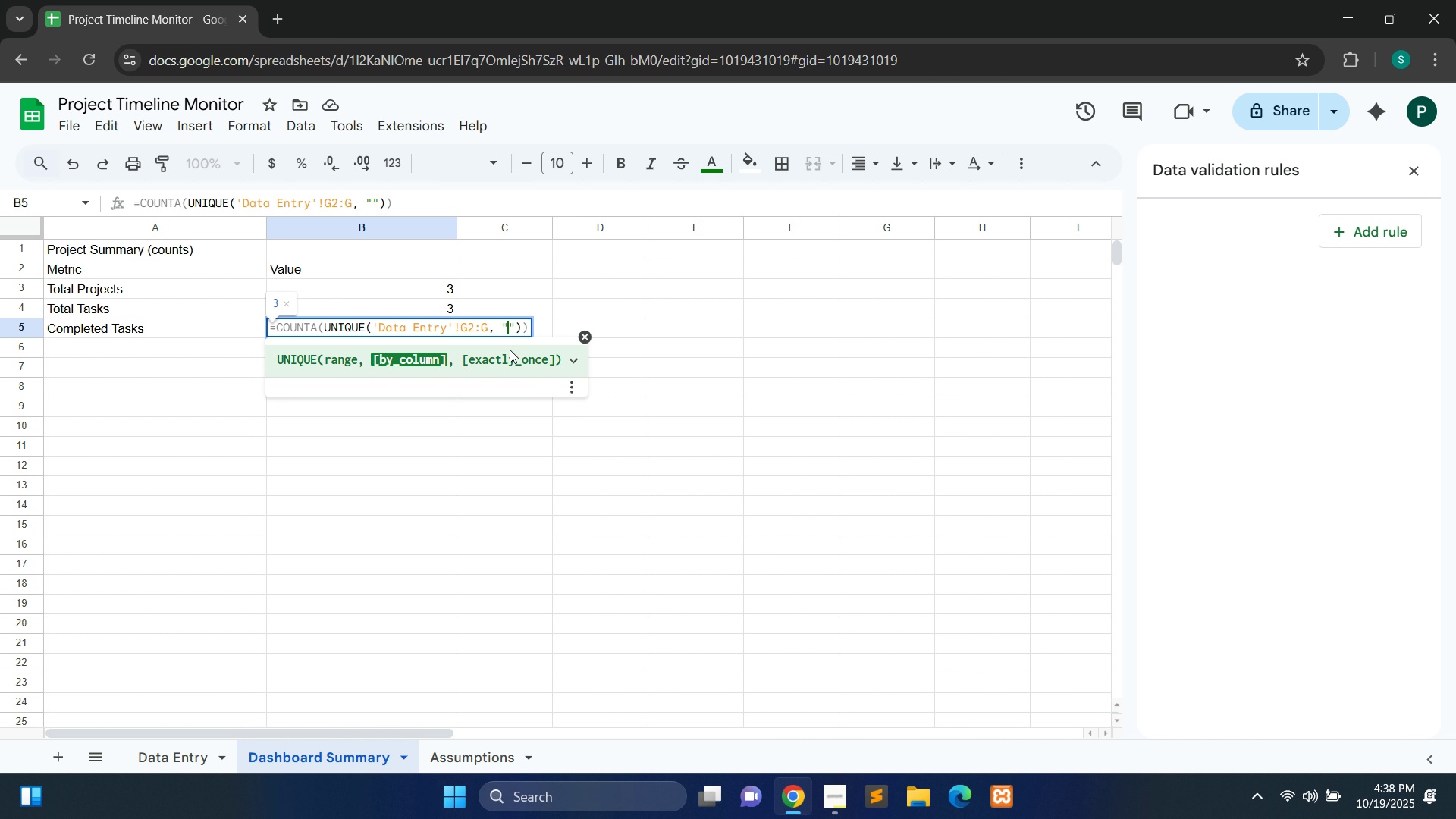 
type(Completed)
 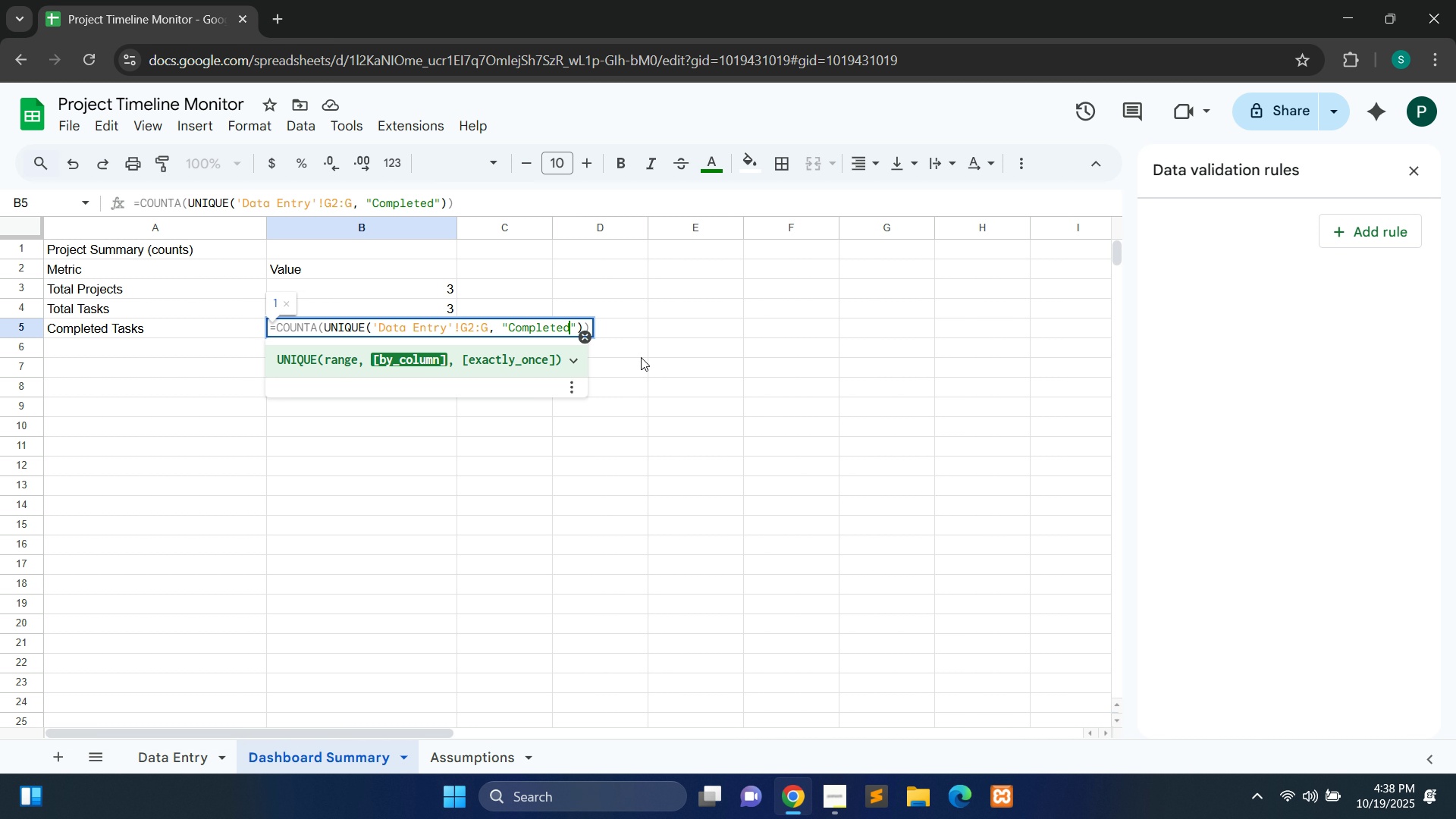 
left_click([642, 358])
 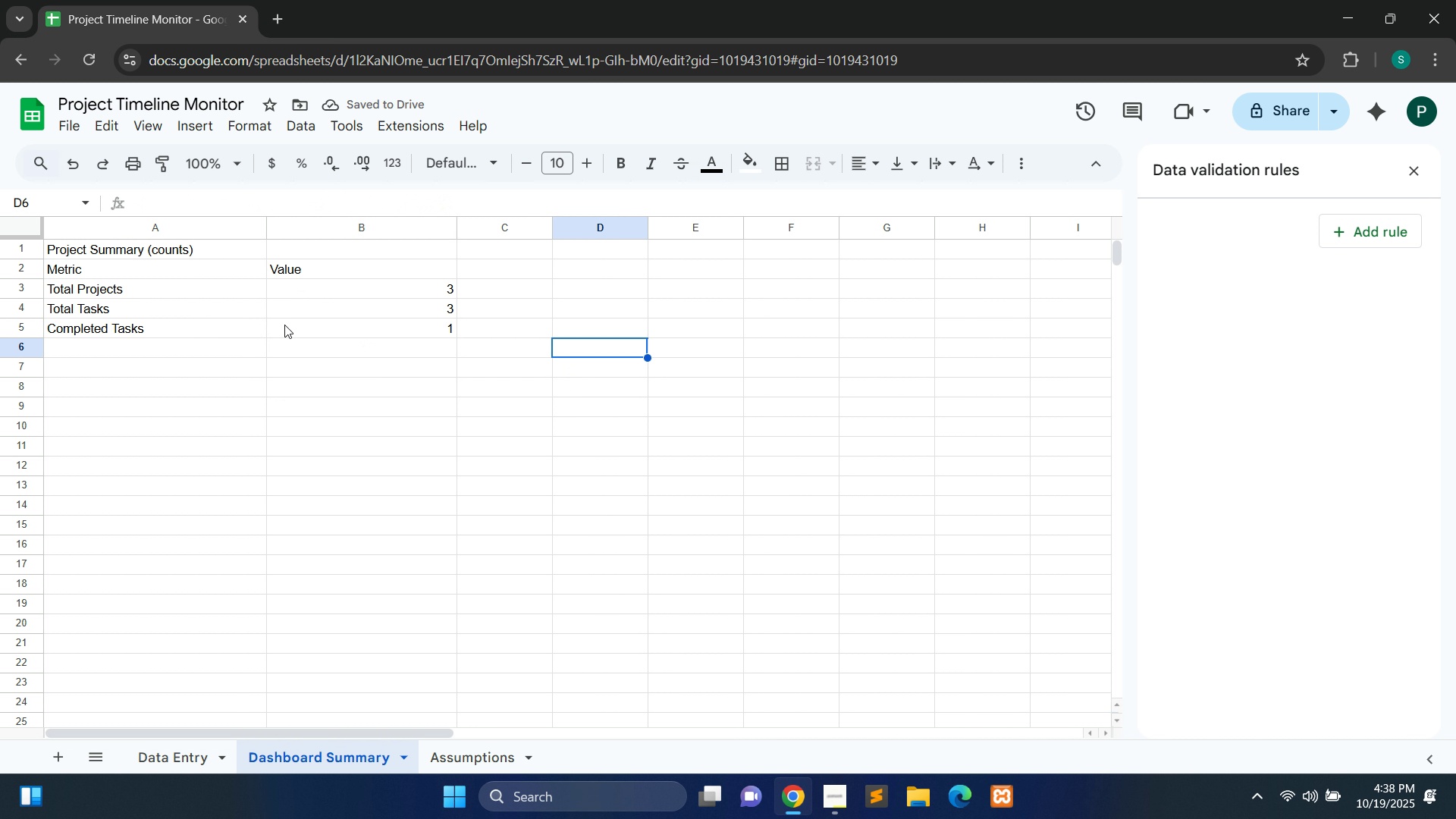 
wait(6.47)
 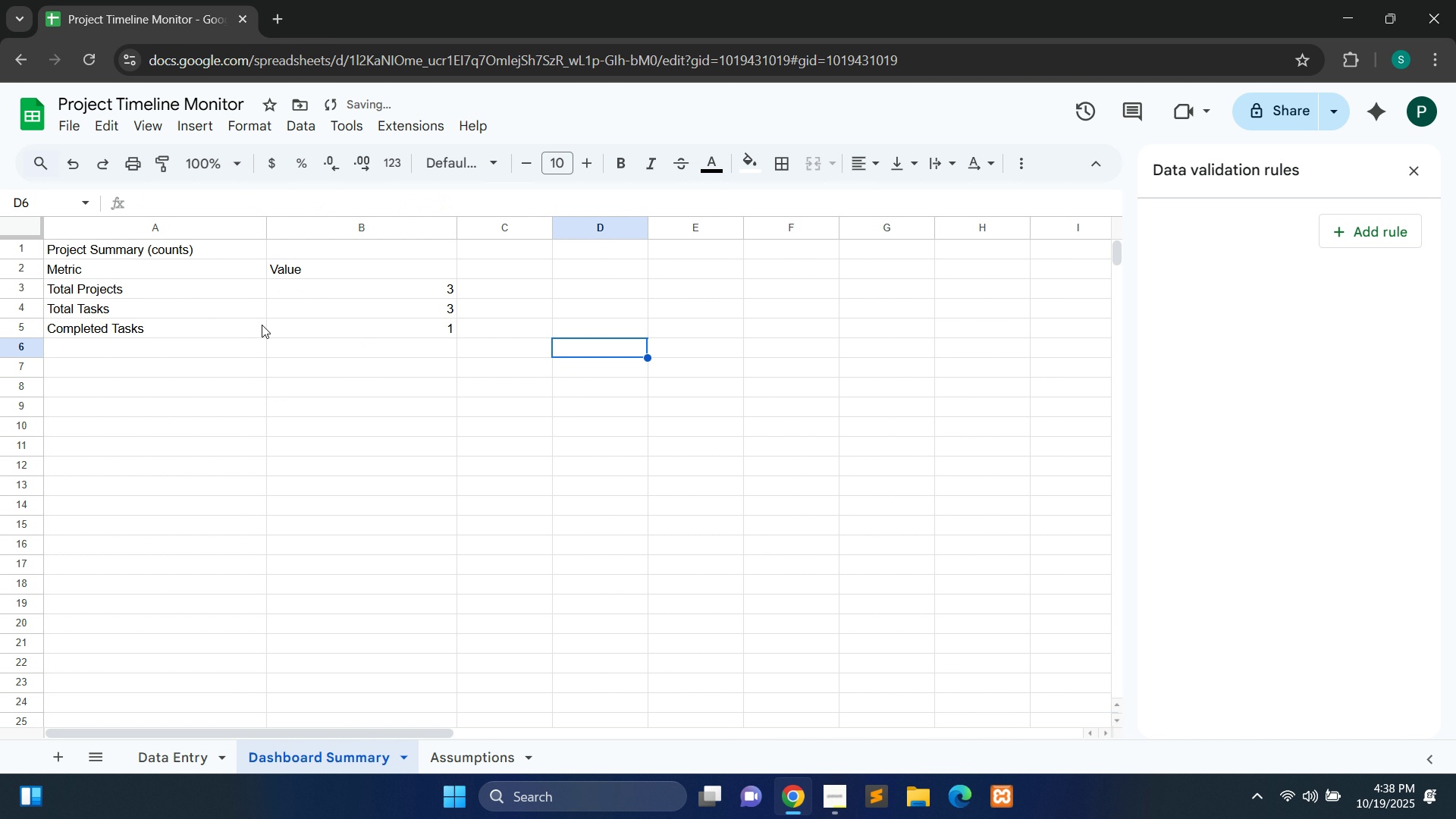 
left_click([400, 331])
 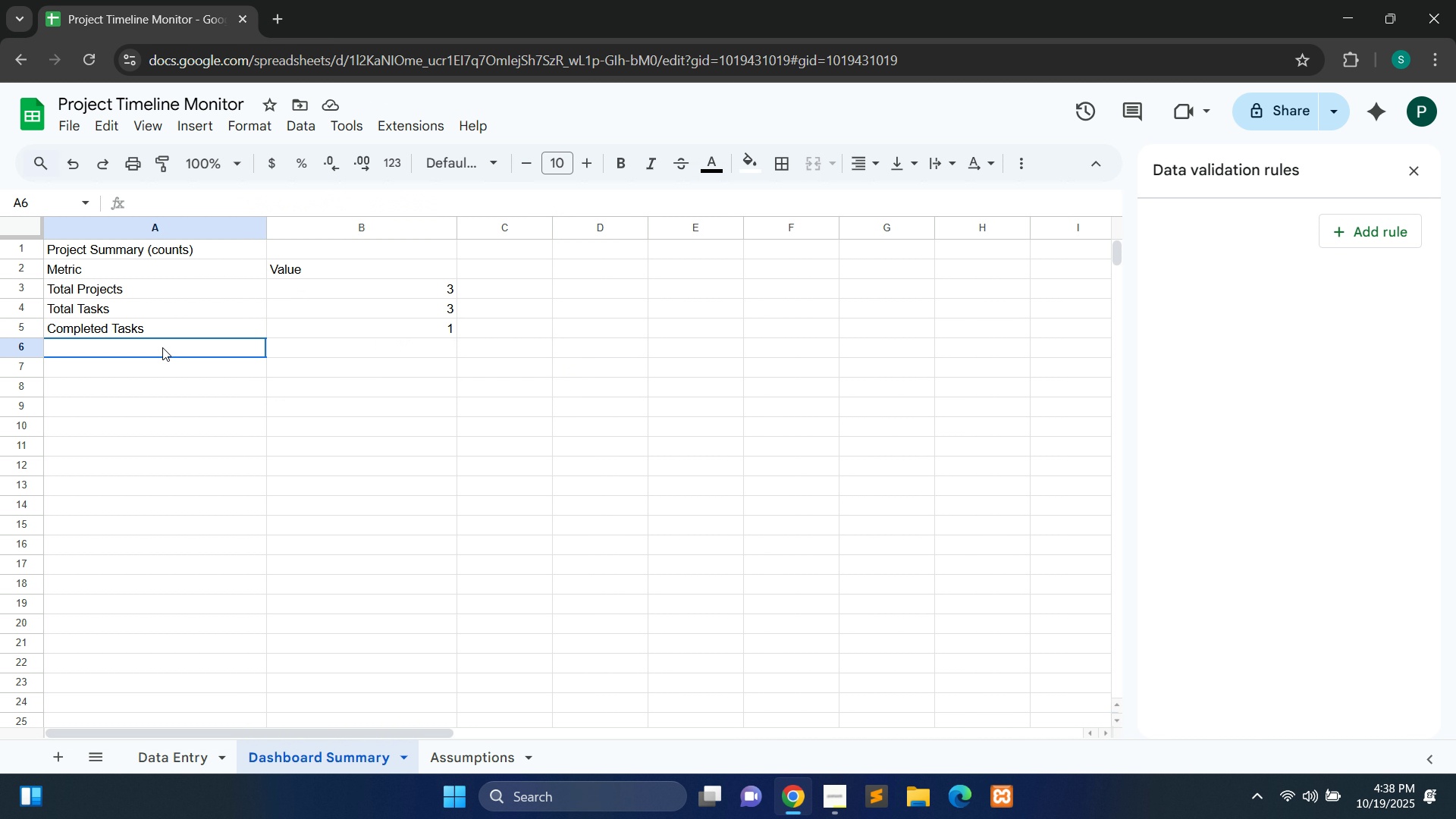 
double_click([162, 347])
 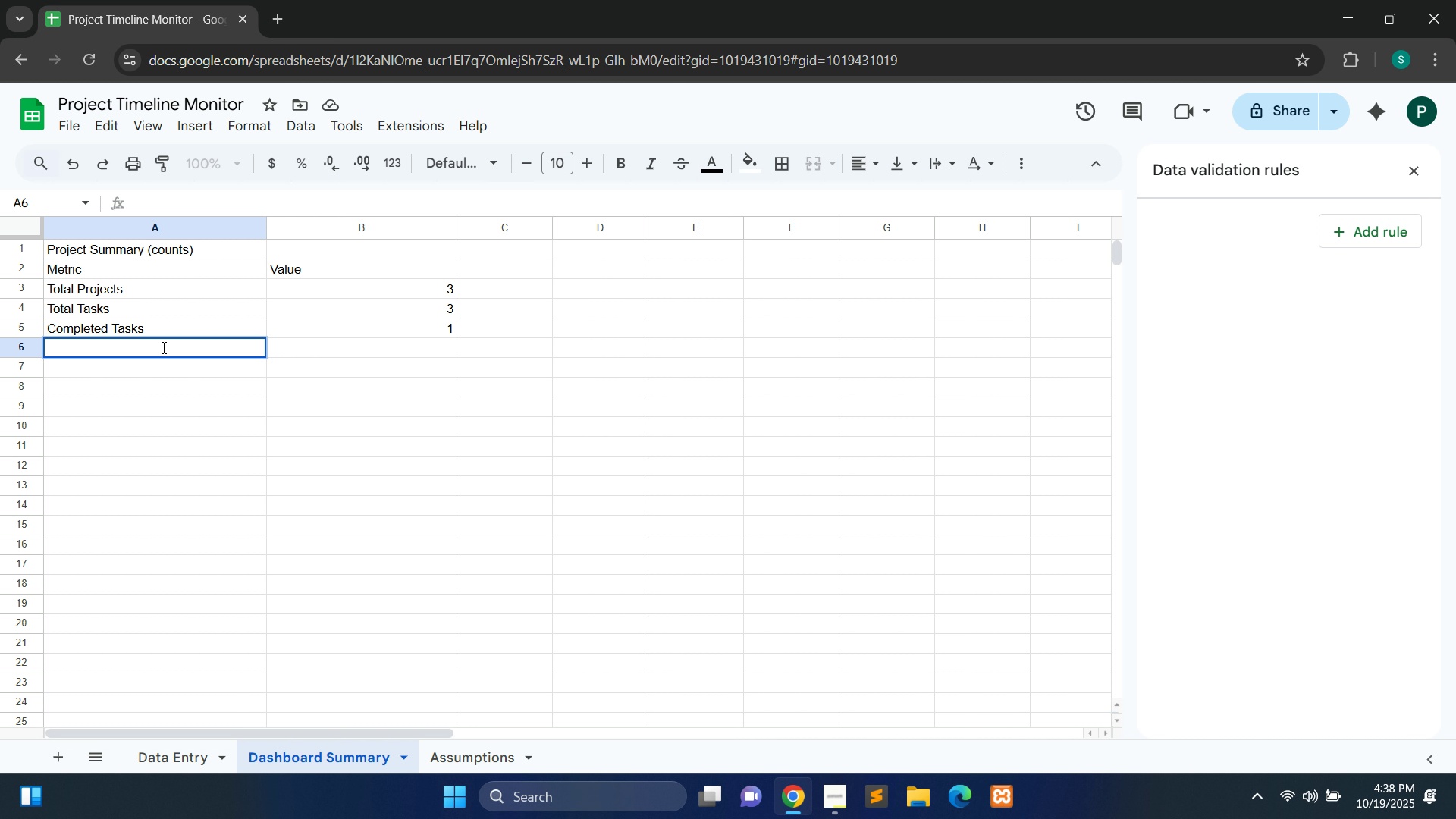 
type(Tasks In Progress)
 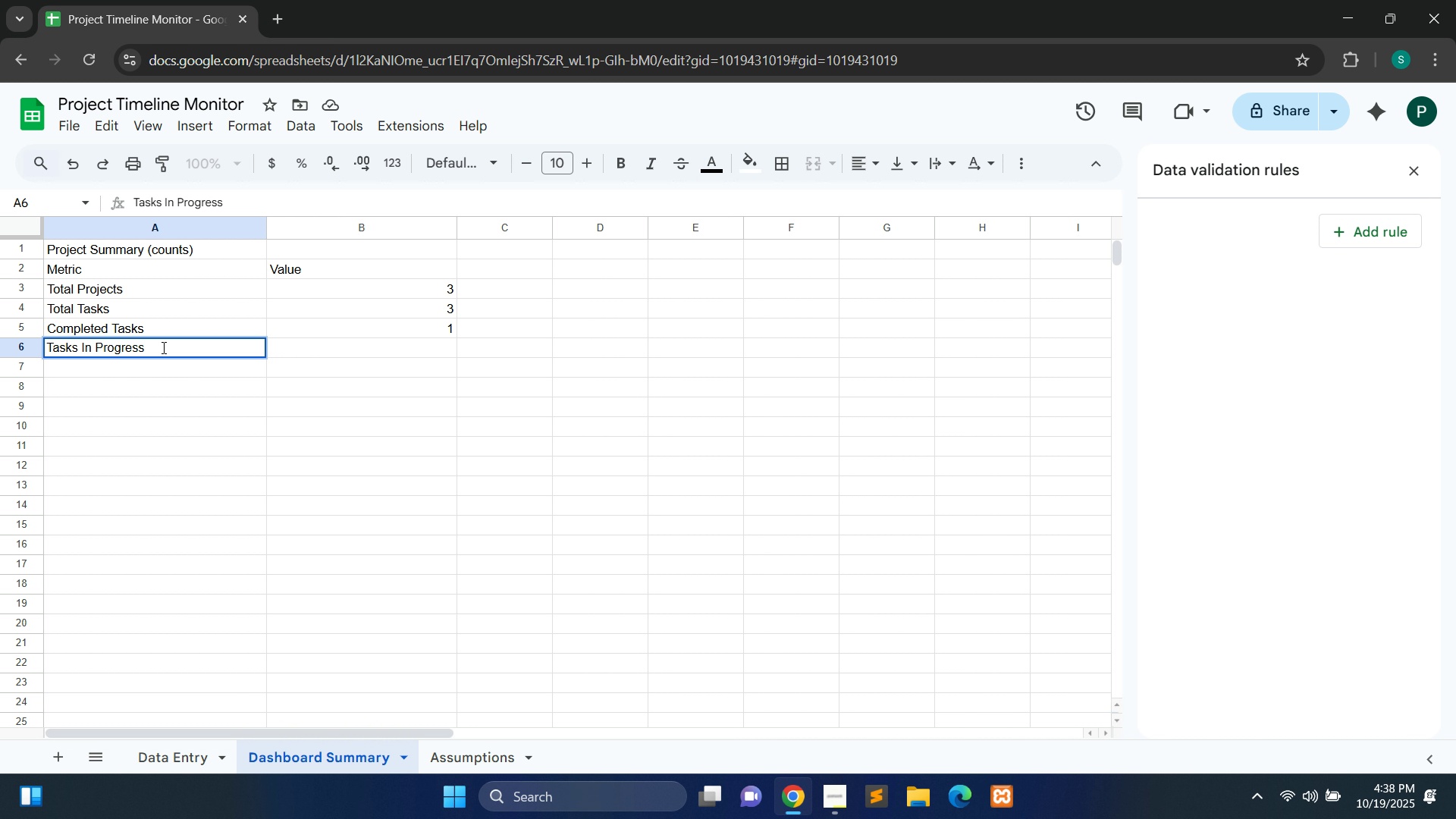 
left_click([345, 349])
 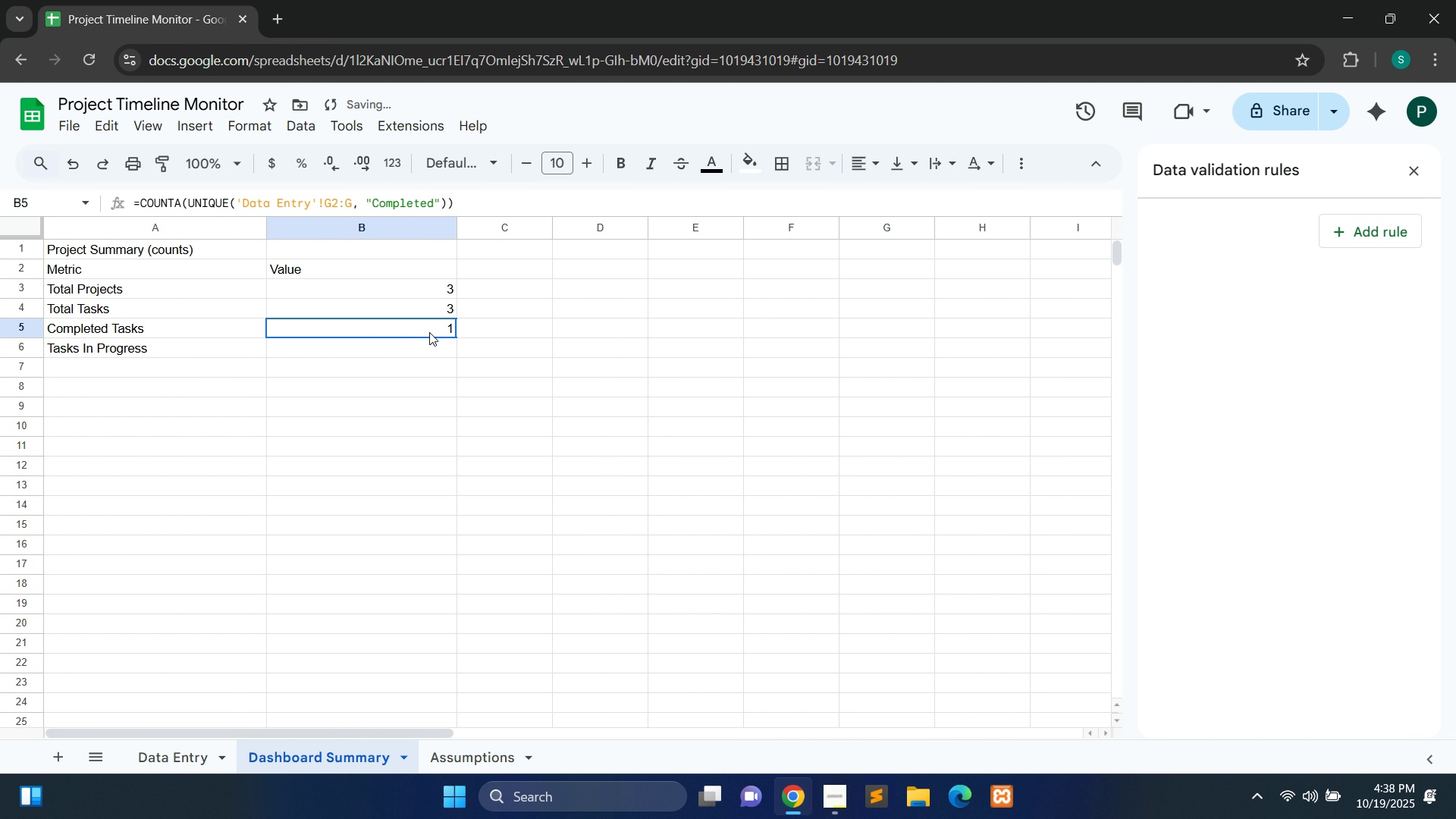 
left_click([429, 332])
 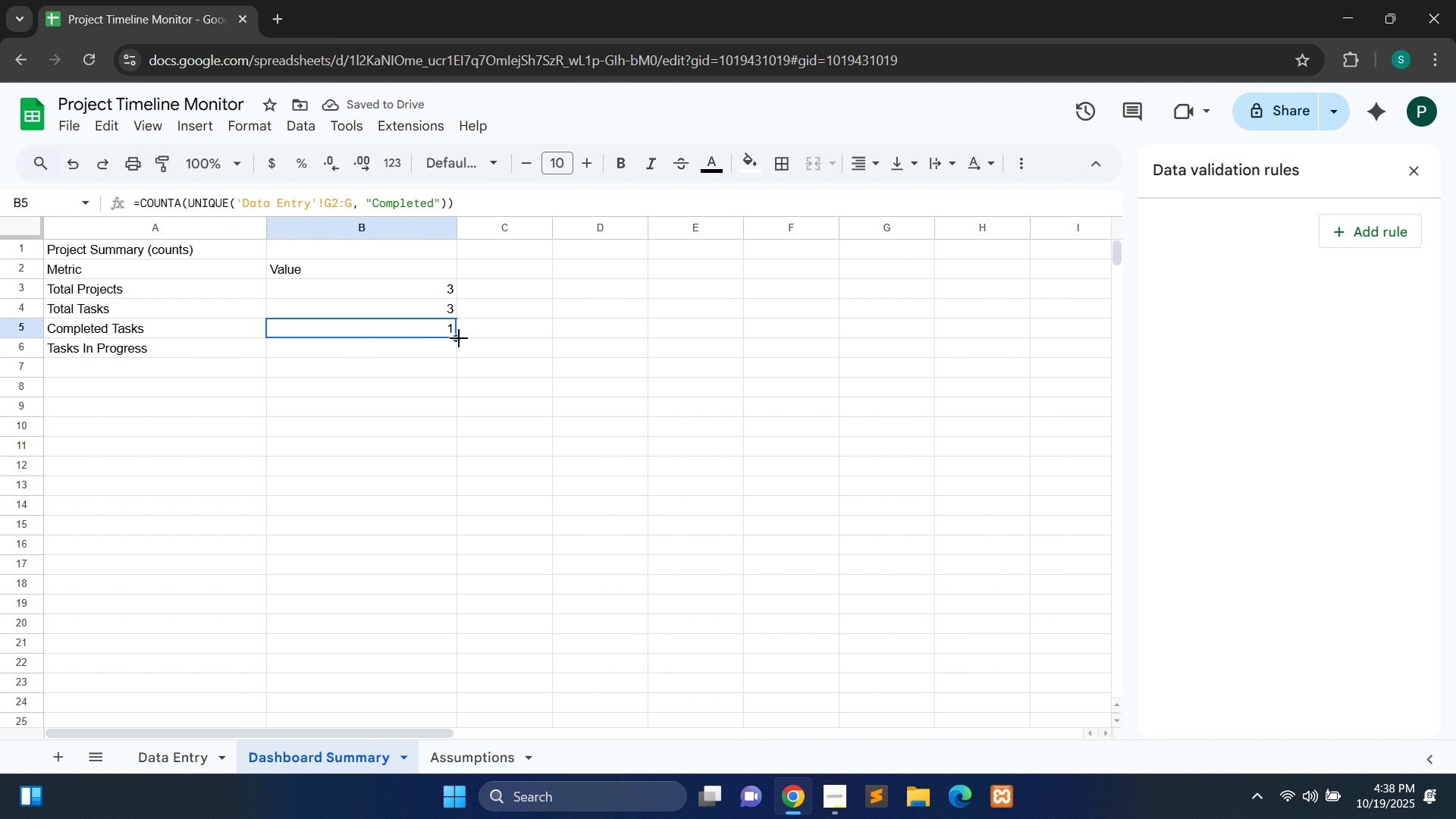 
left_click_drag(start_coordinate=[459, 338], to_coordinate=[458, 346])
 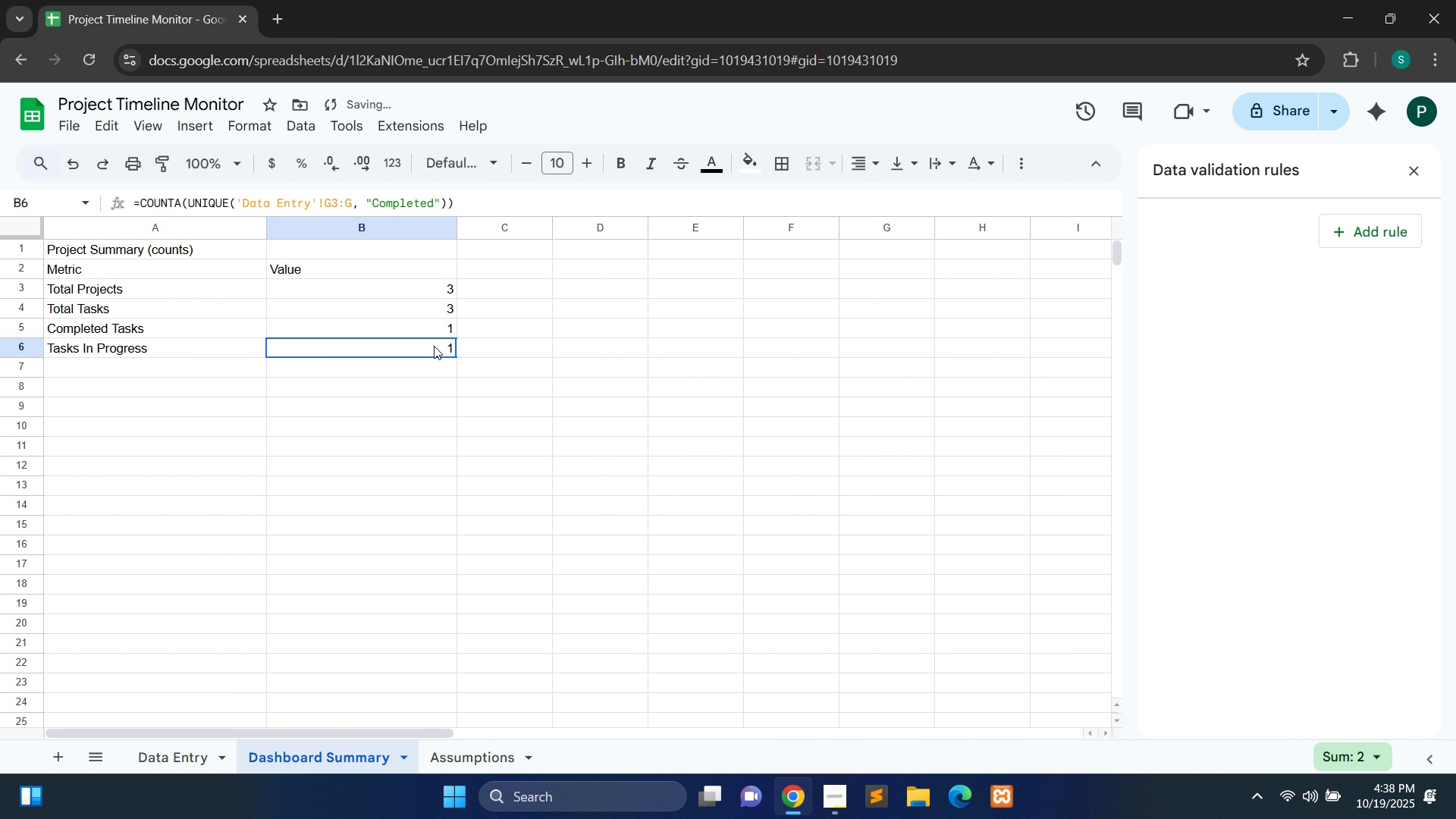 
double_click([434, 346])
 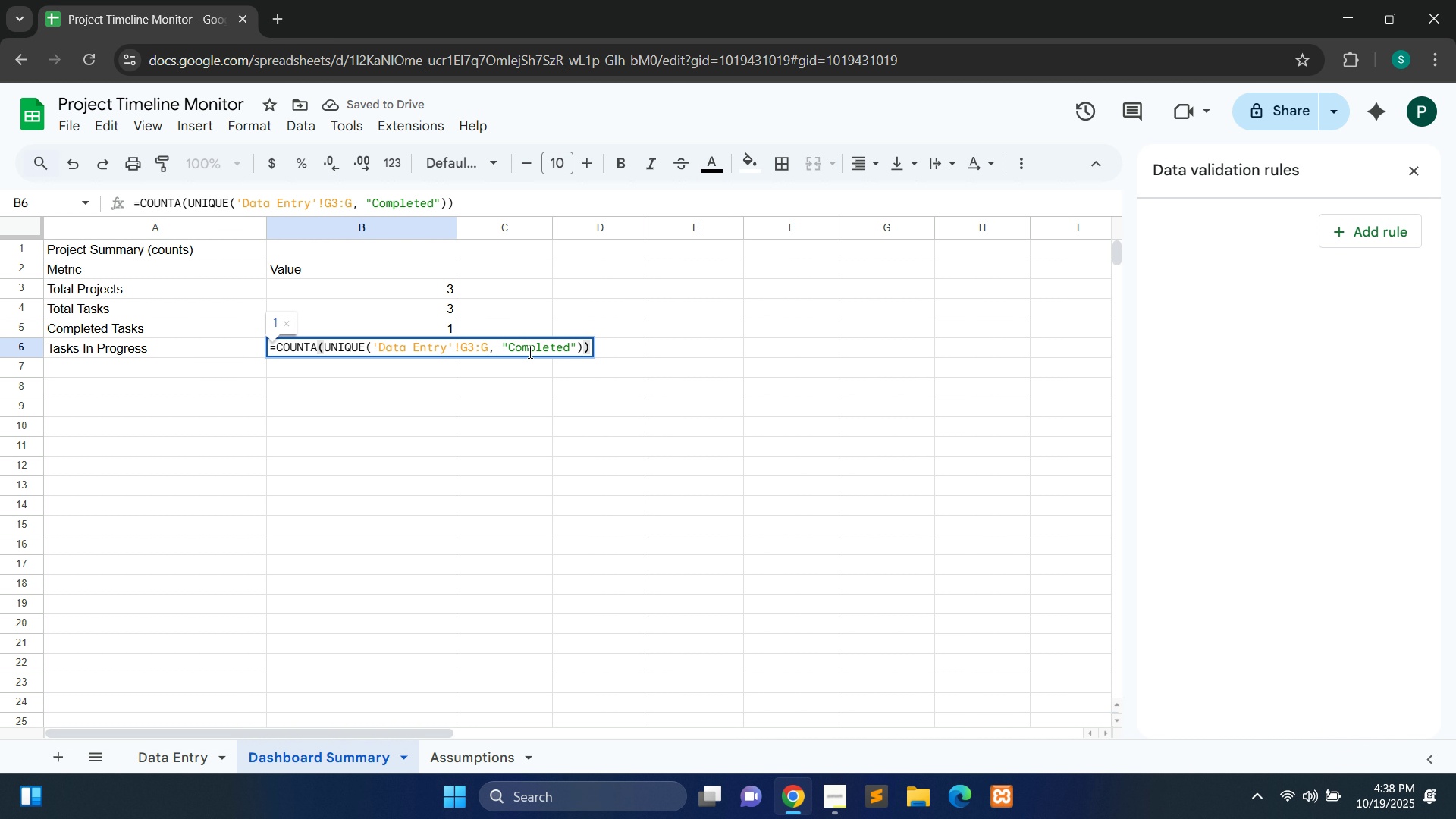 
double_click([529, 352])
 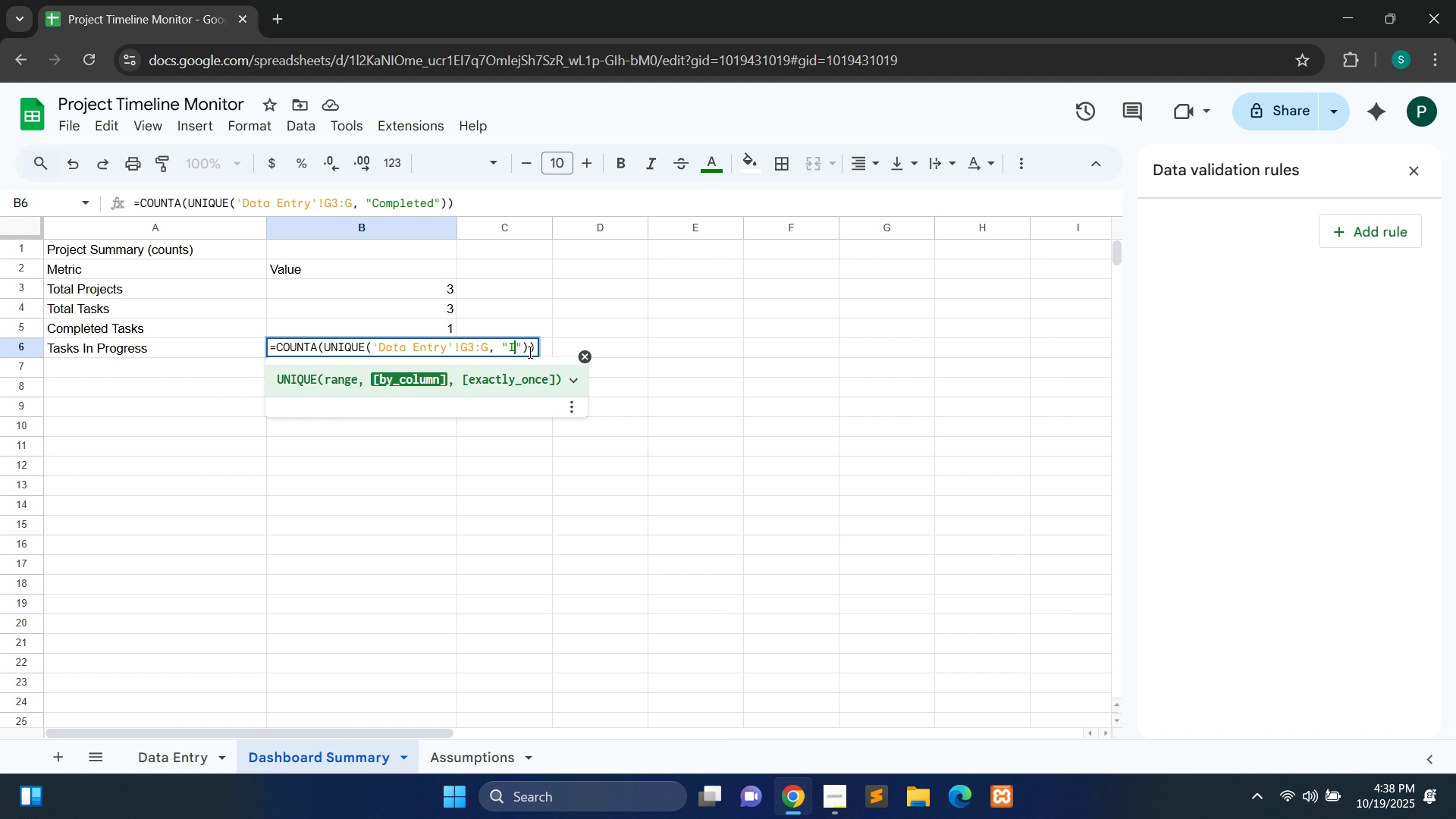 
type(In Progress)
 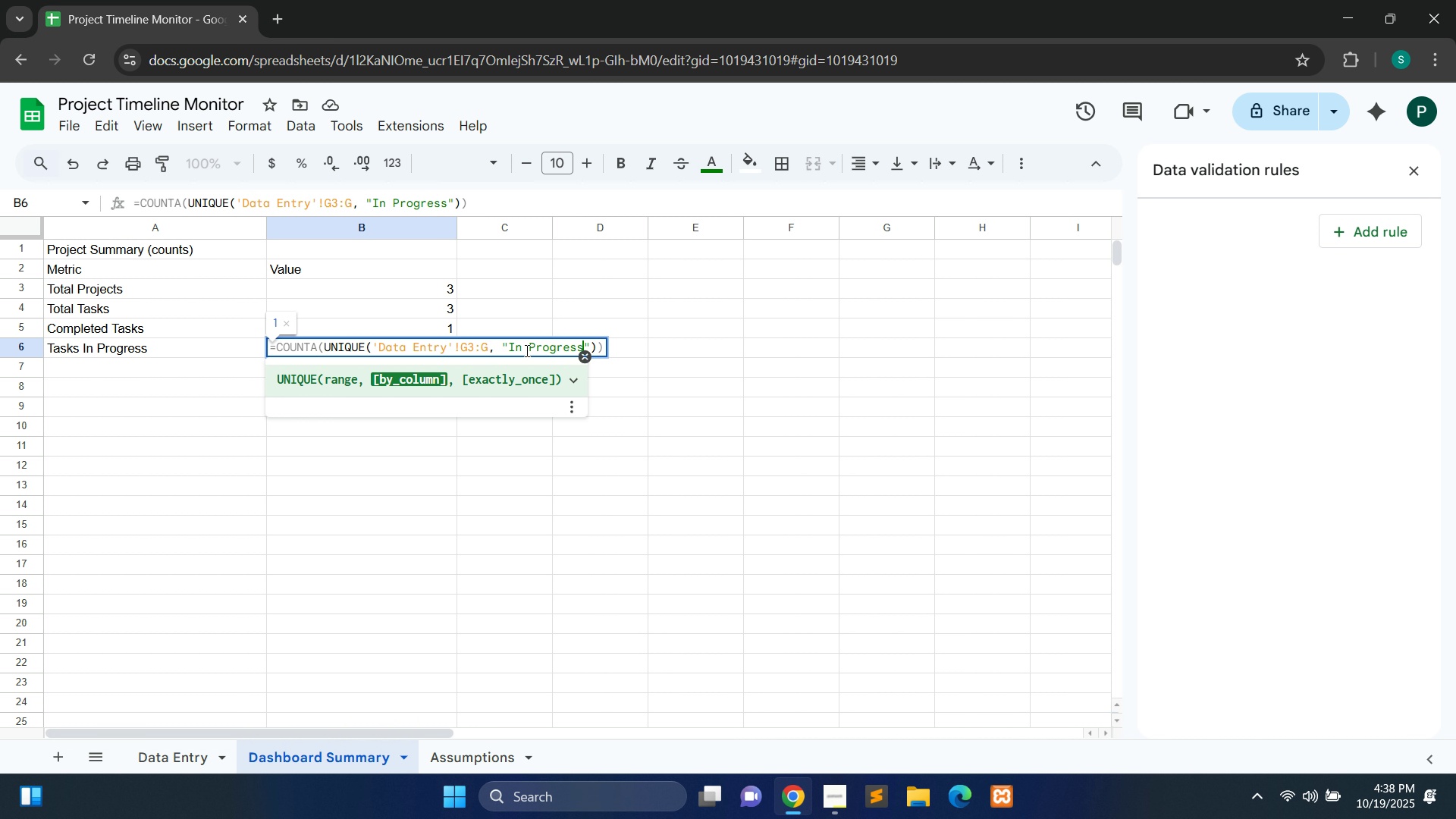 
wait(5.14)
 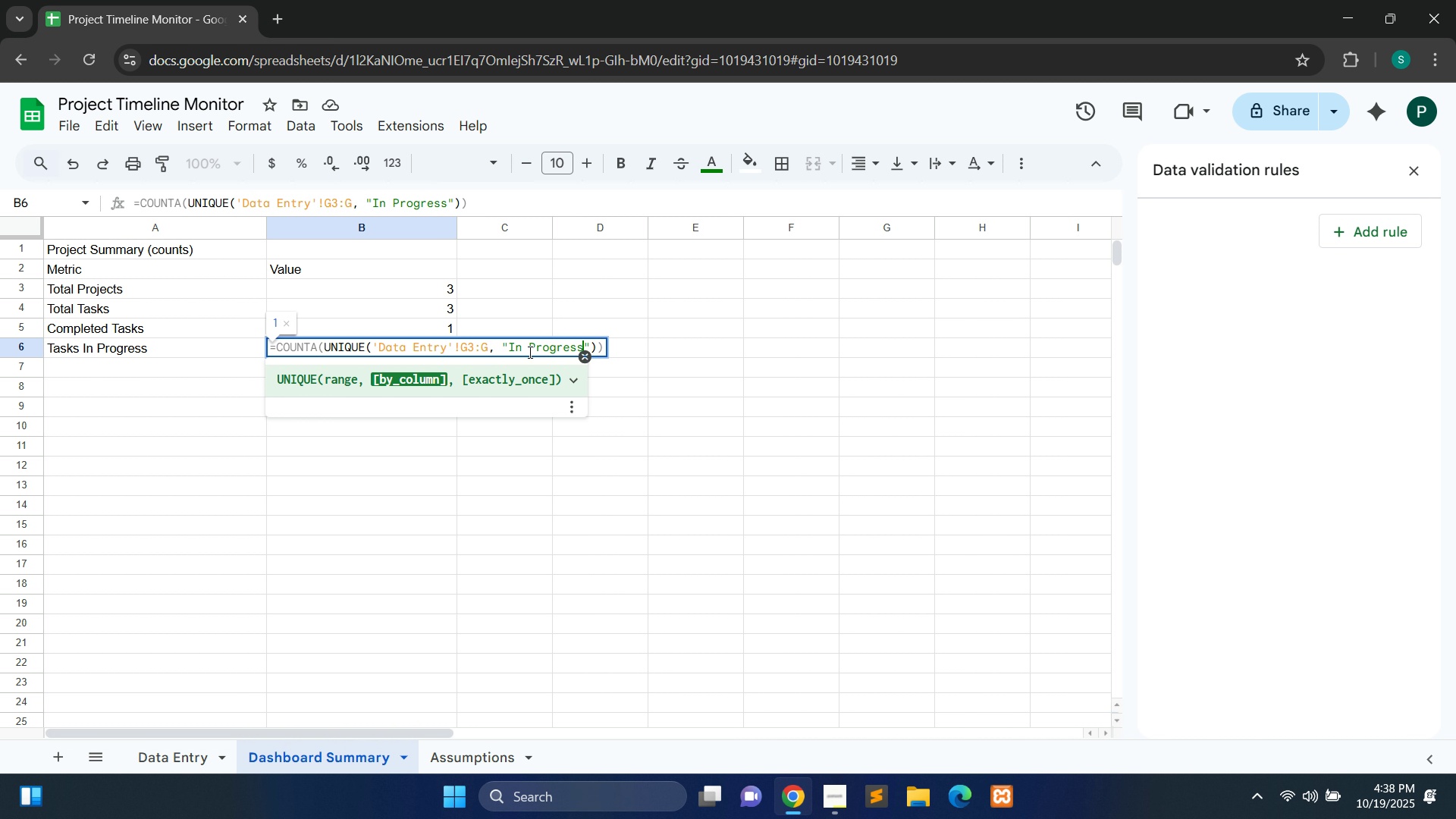 
left_click([475, 348])
 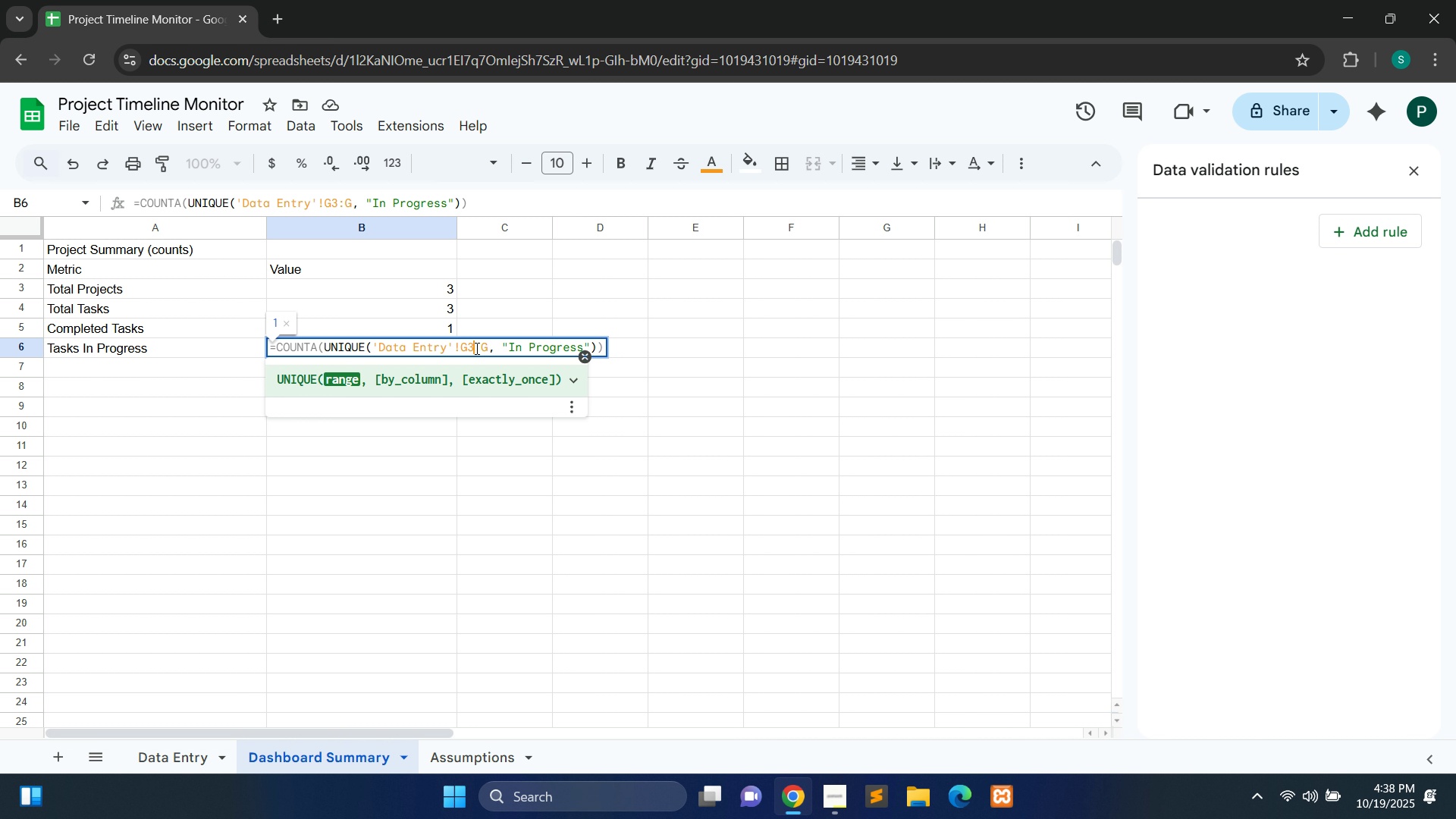 
key(Backspace)
 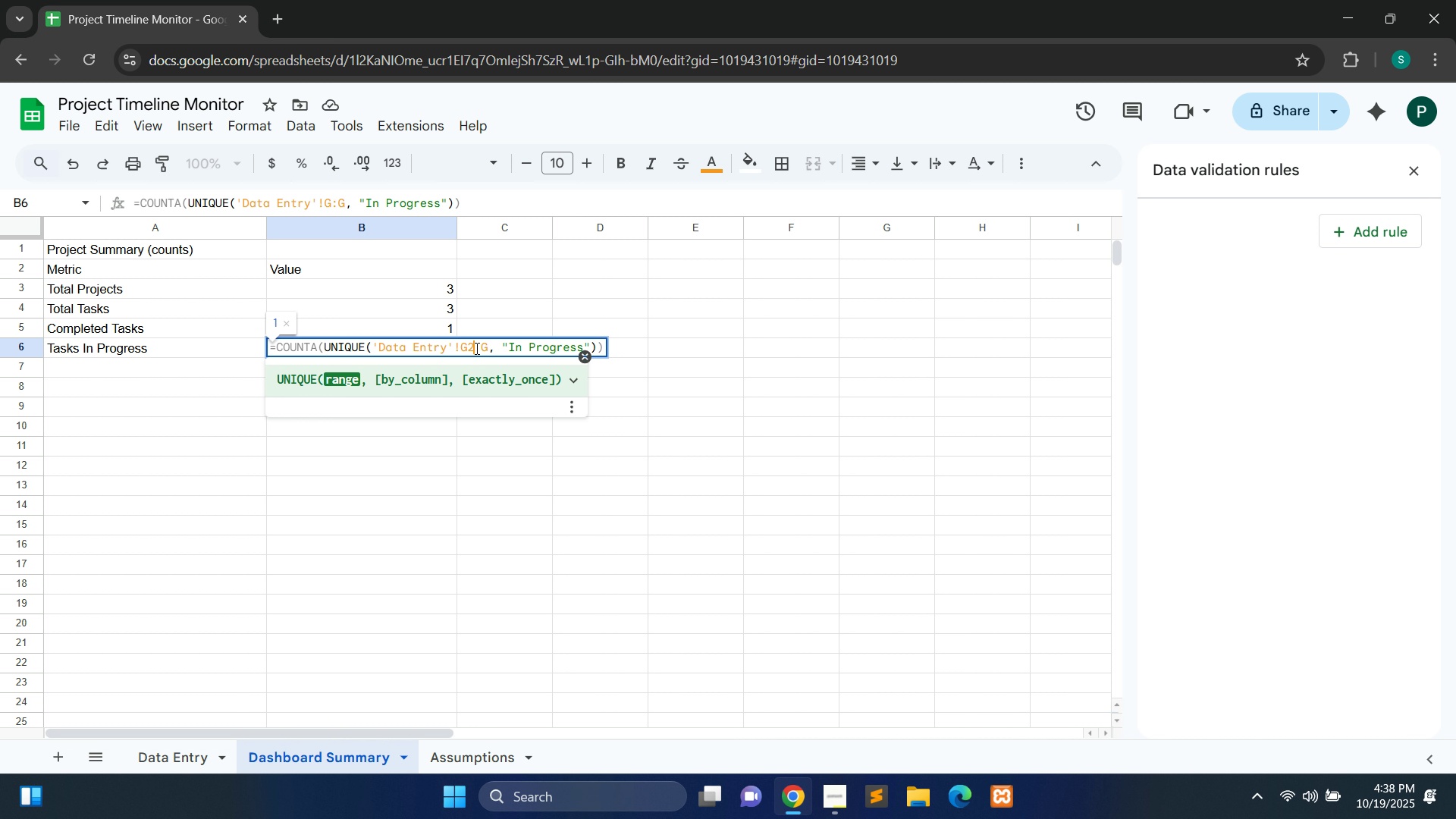 
key(2)
 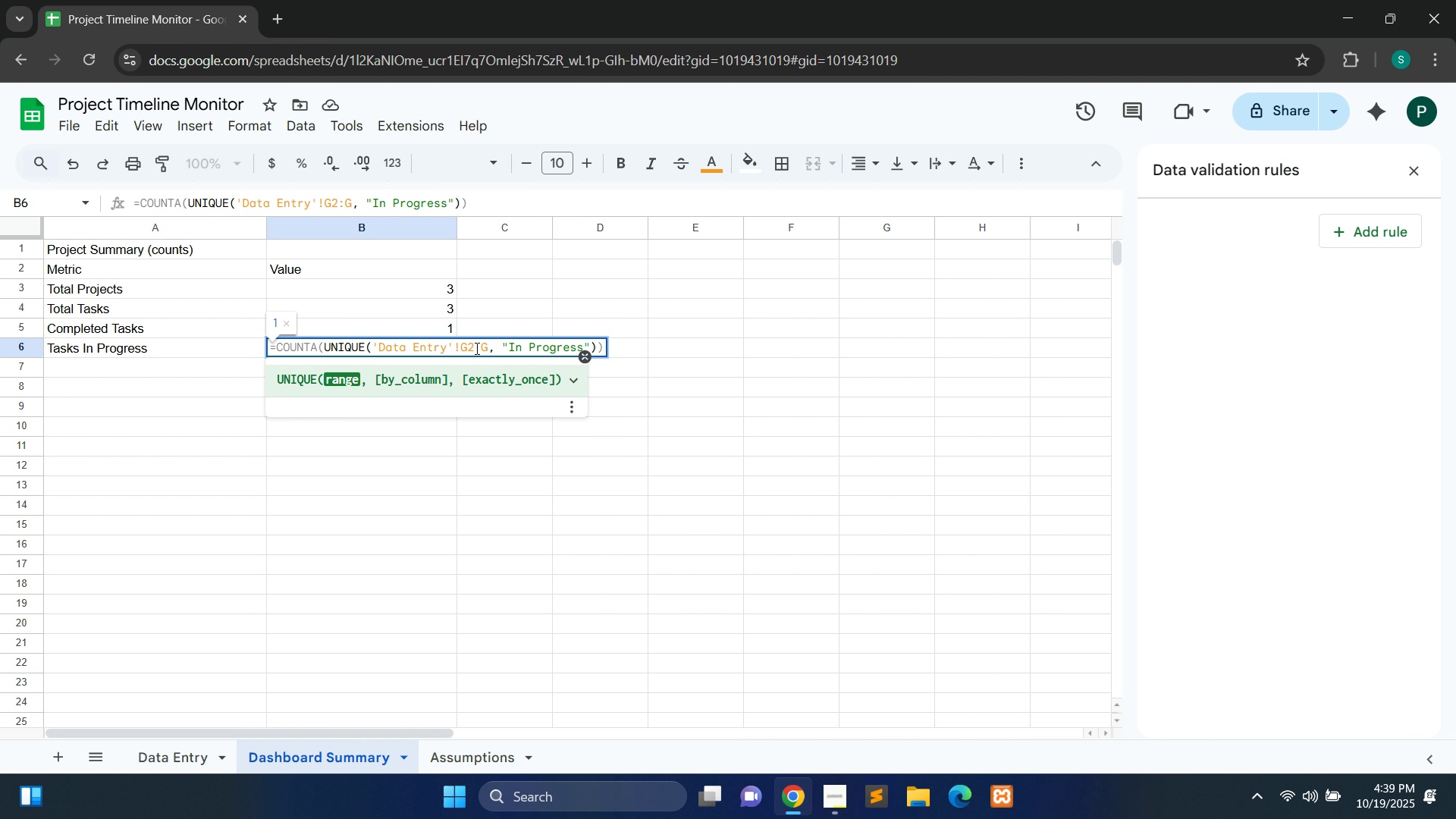 
wait(8.62)
 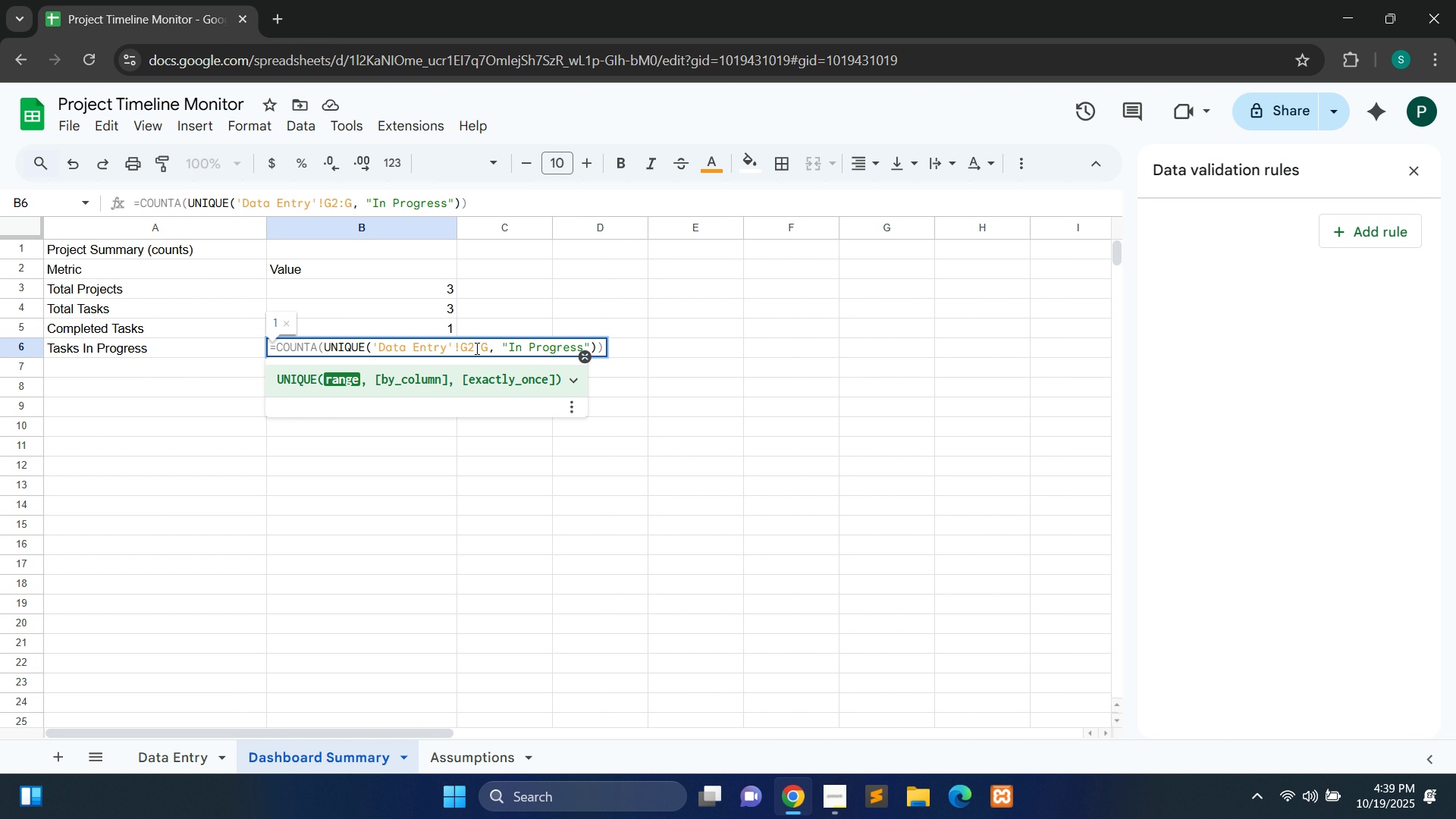 
left_click([505, 467])
 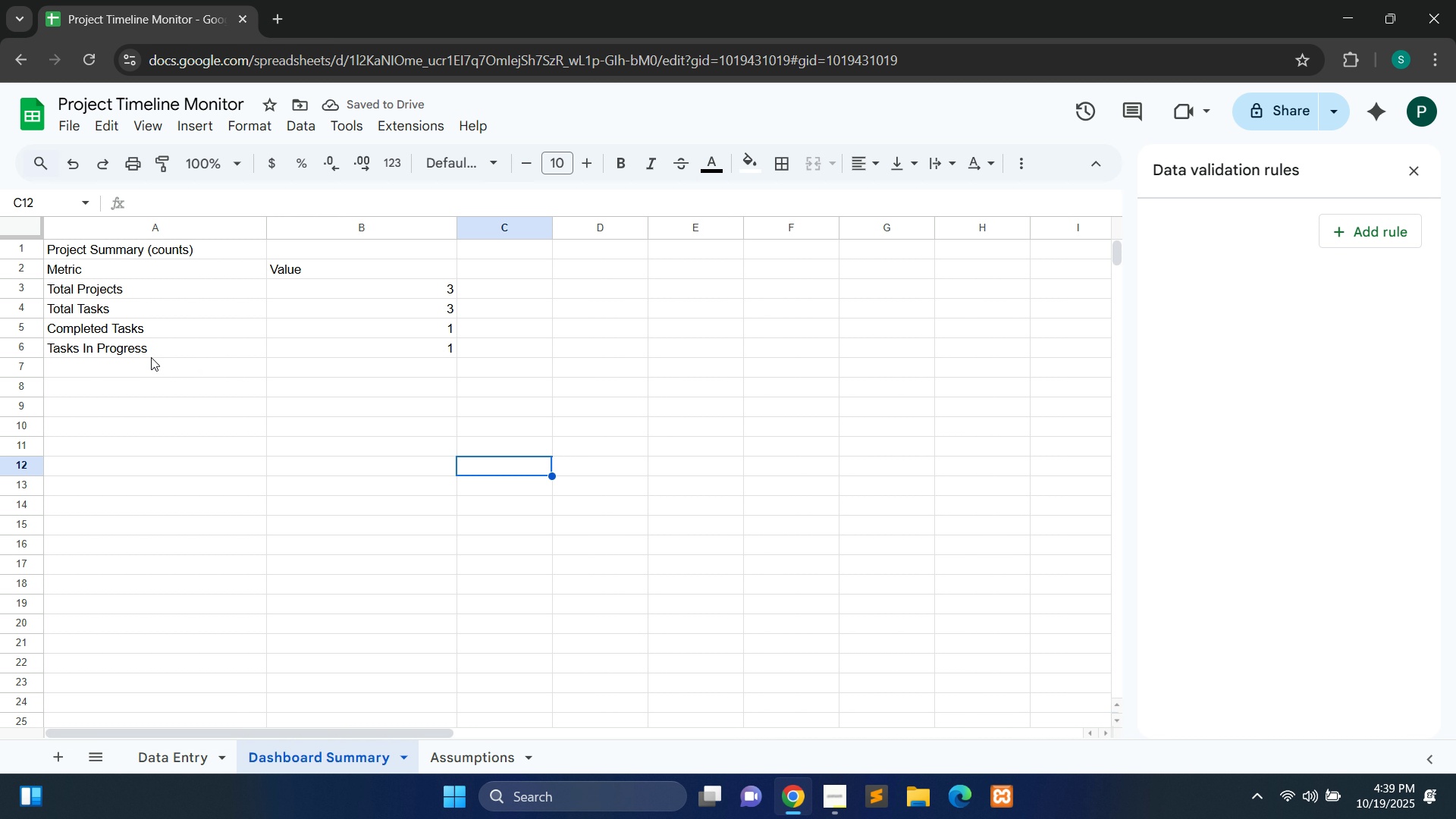 
double_click([151, 373])
 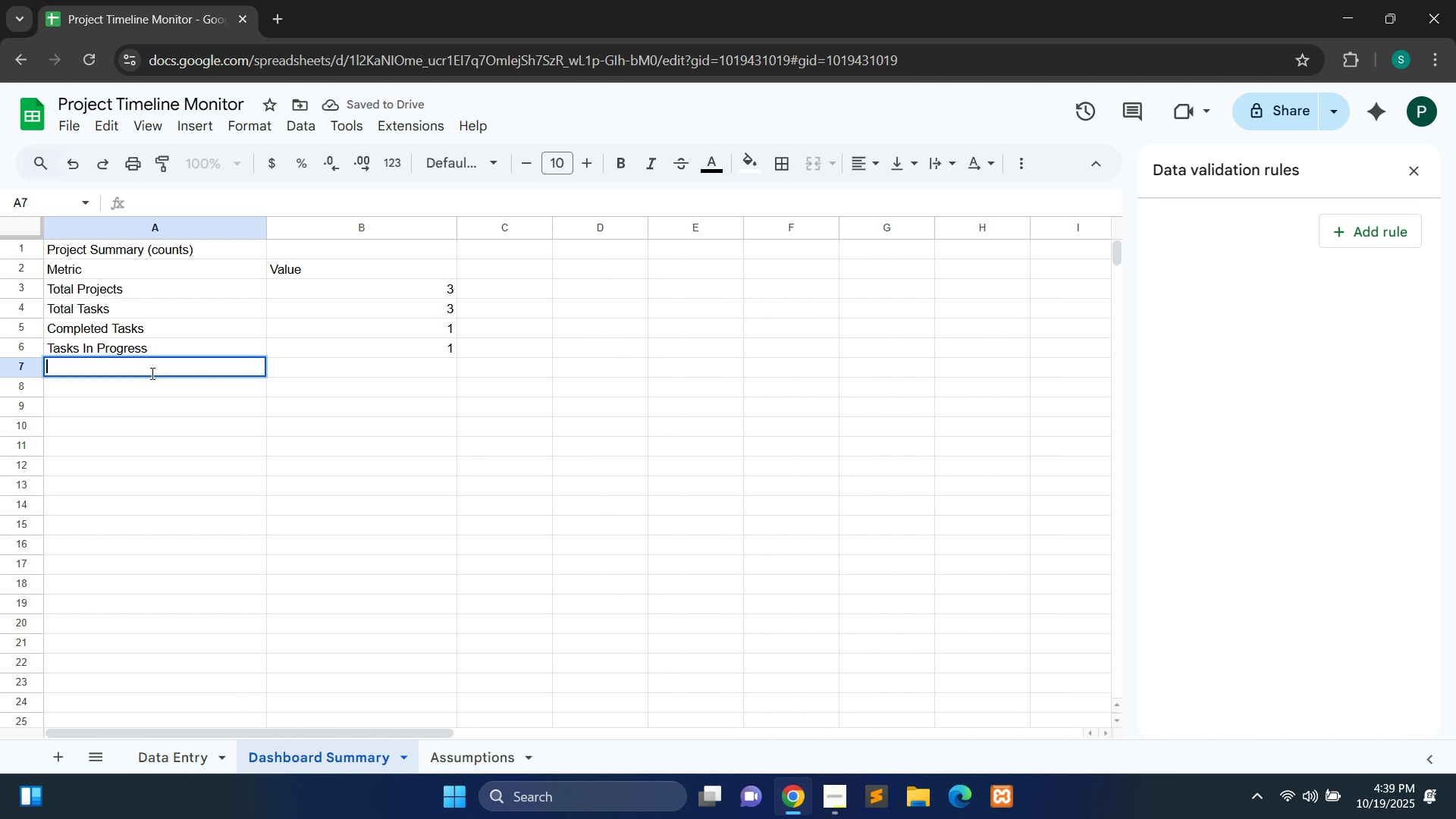 
type(NOt )
key(Backspace)
key(Backspace)
key(Backspace)
type(ot Started Tasks)
 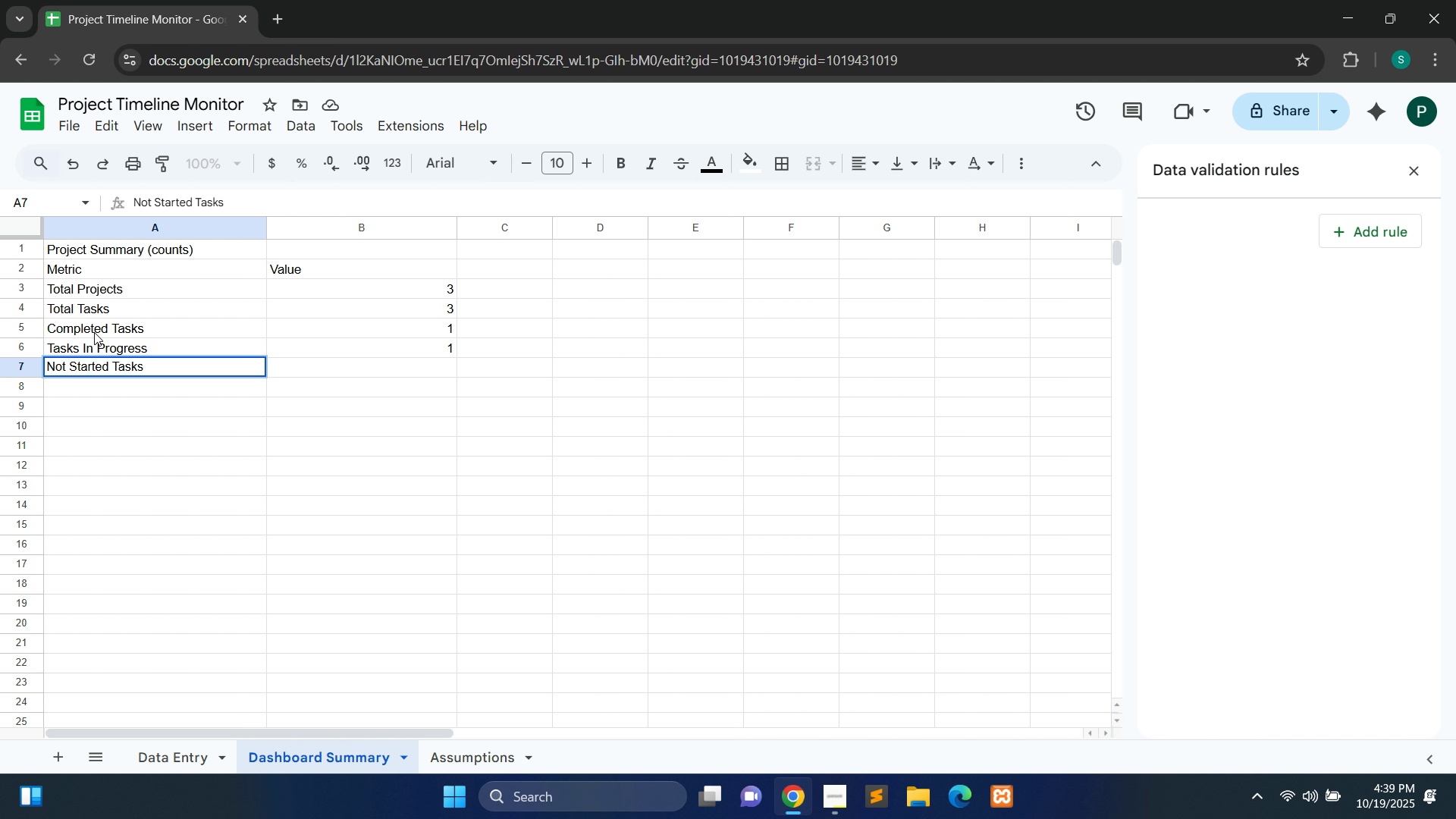 
double_click([315, 367])
 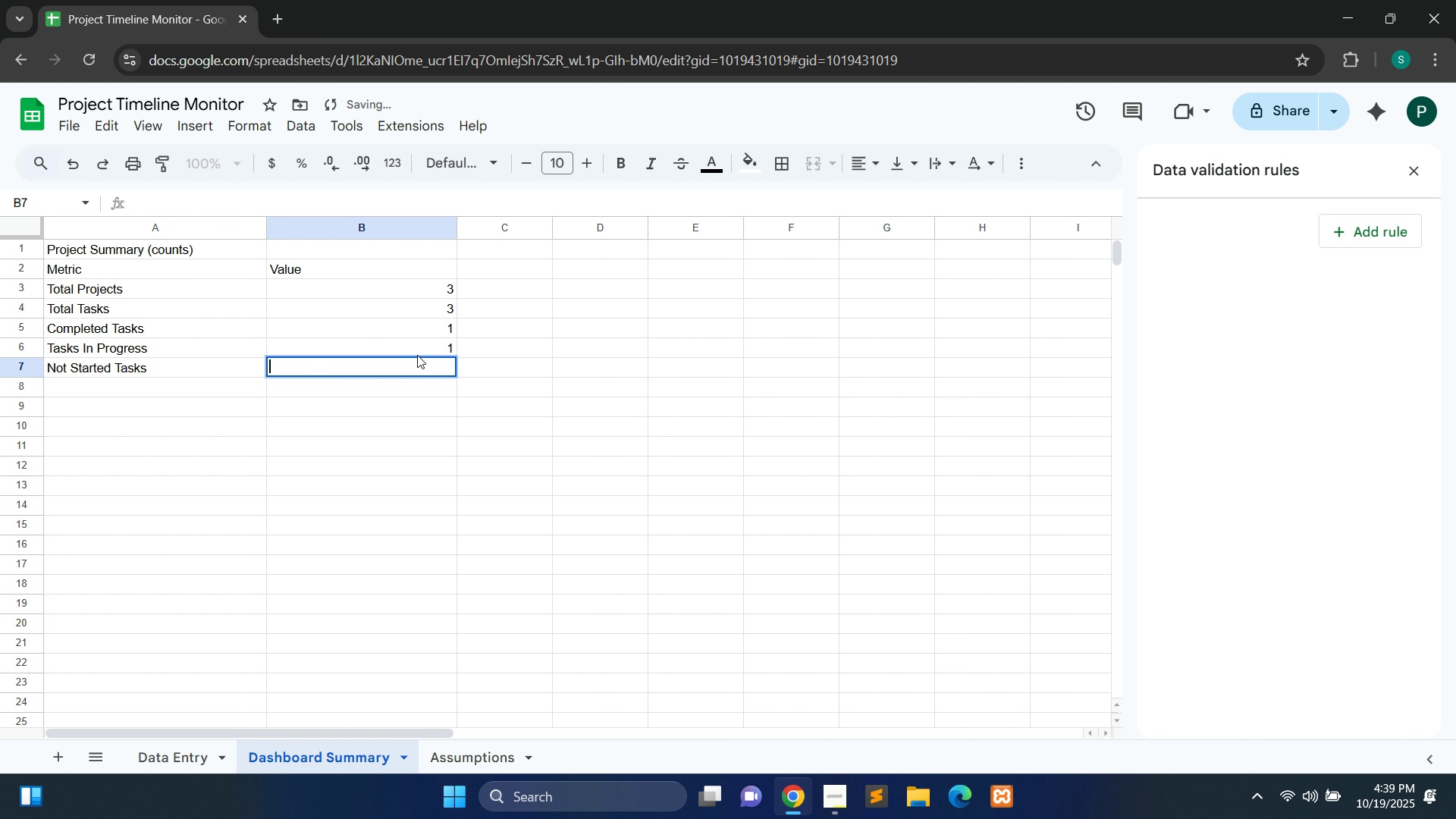 
left_click([417, 355])
 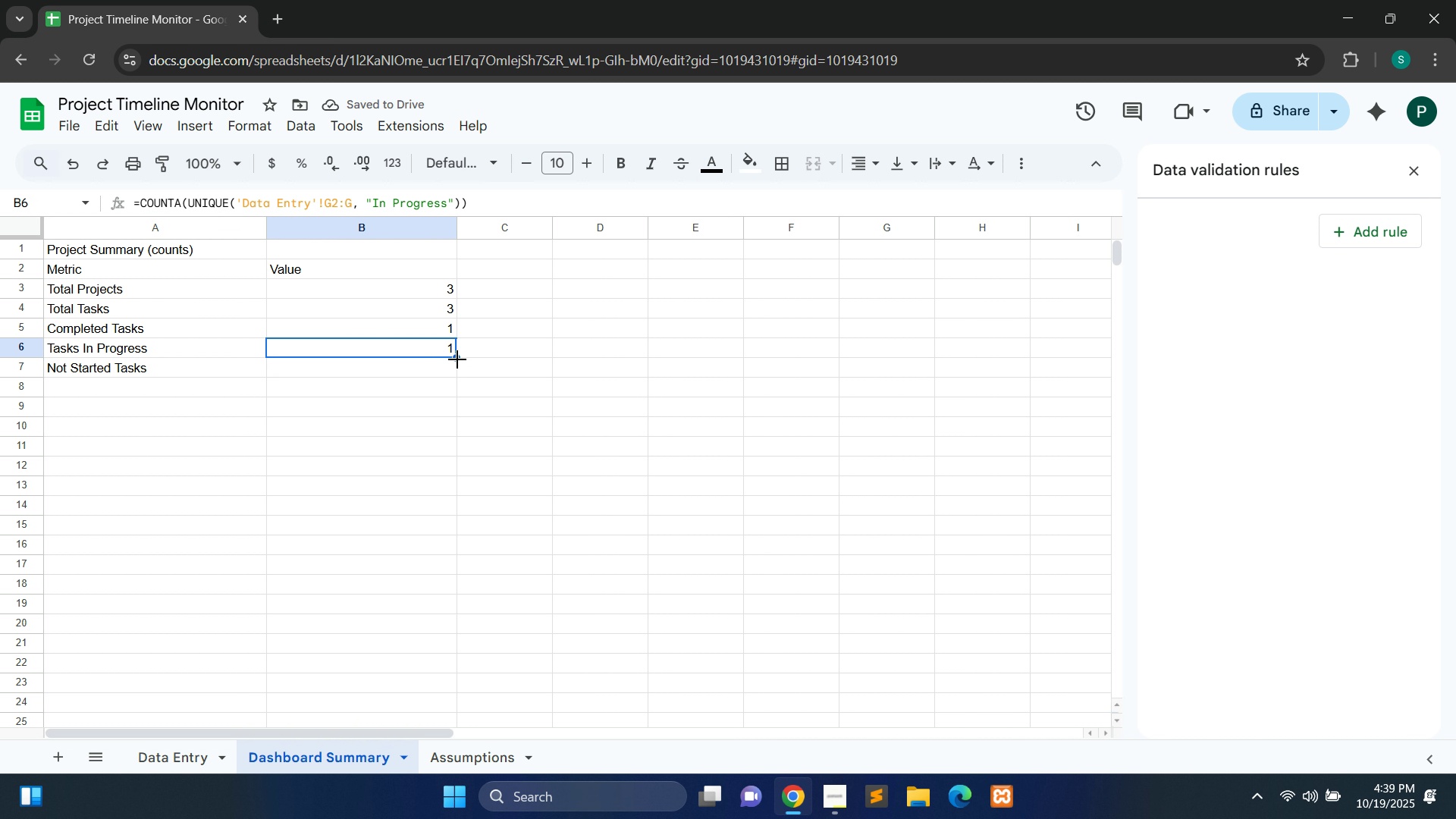 
left_click_drag(start_coordinate=[457, 359], to_coordinate=[456, 372])
 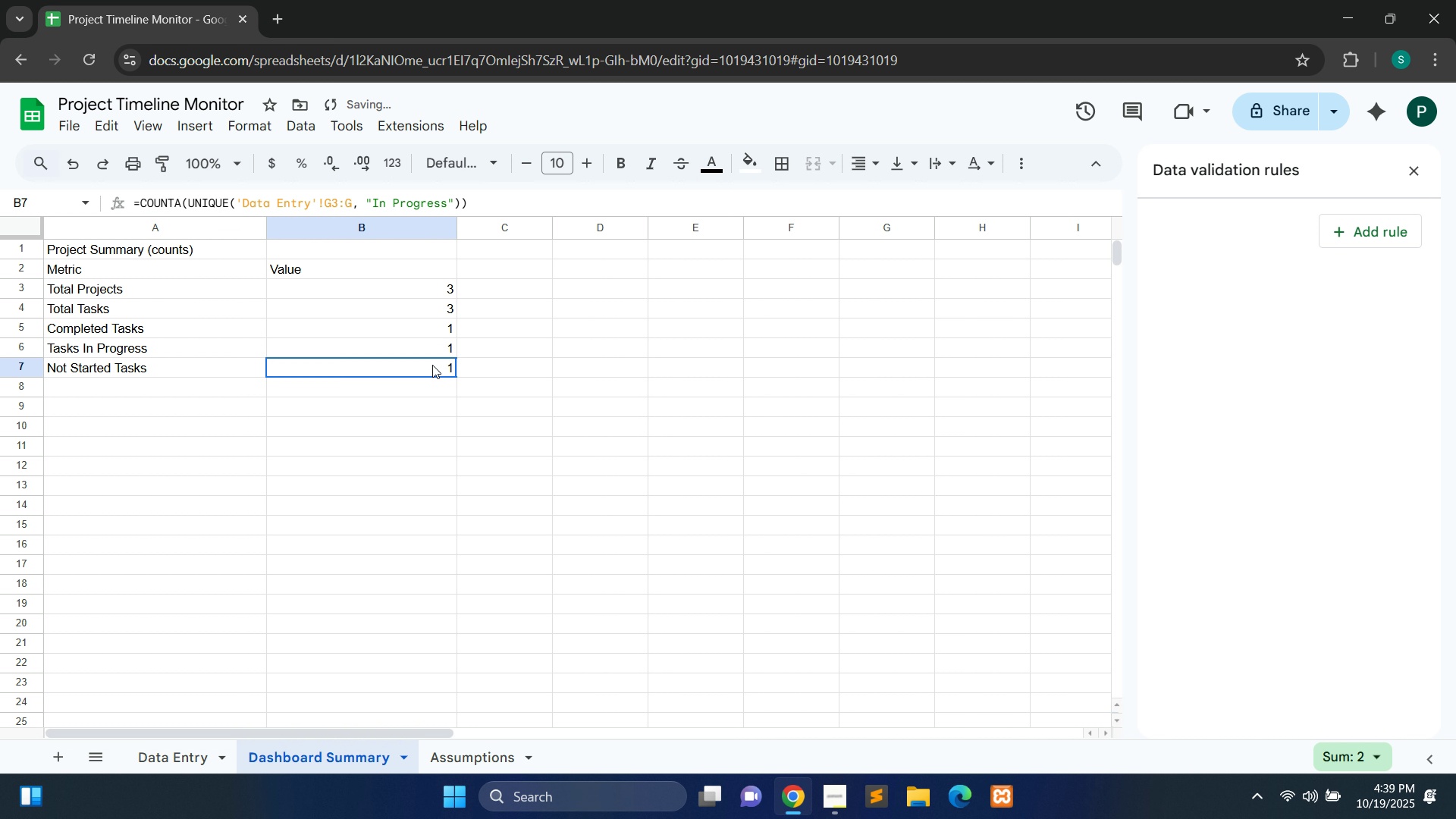 
double_click([432, 365])
 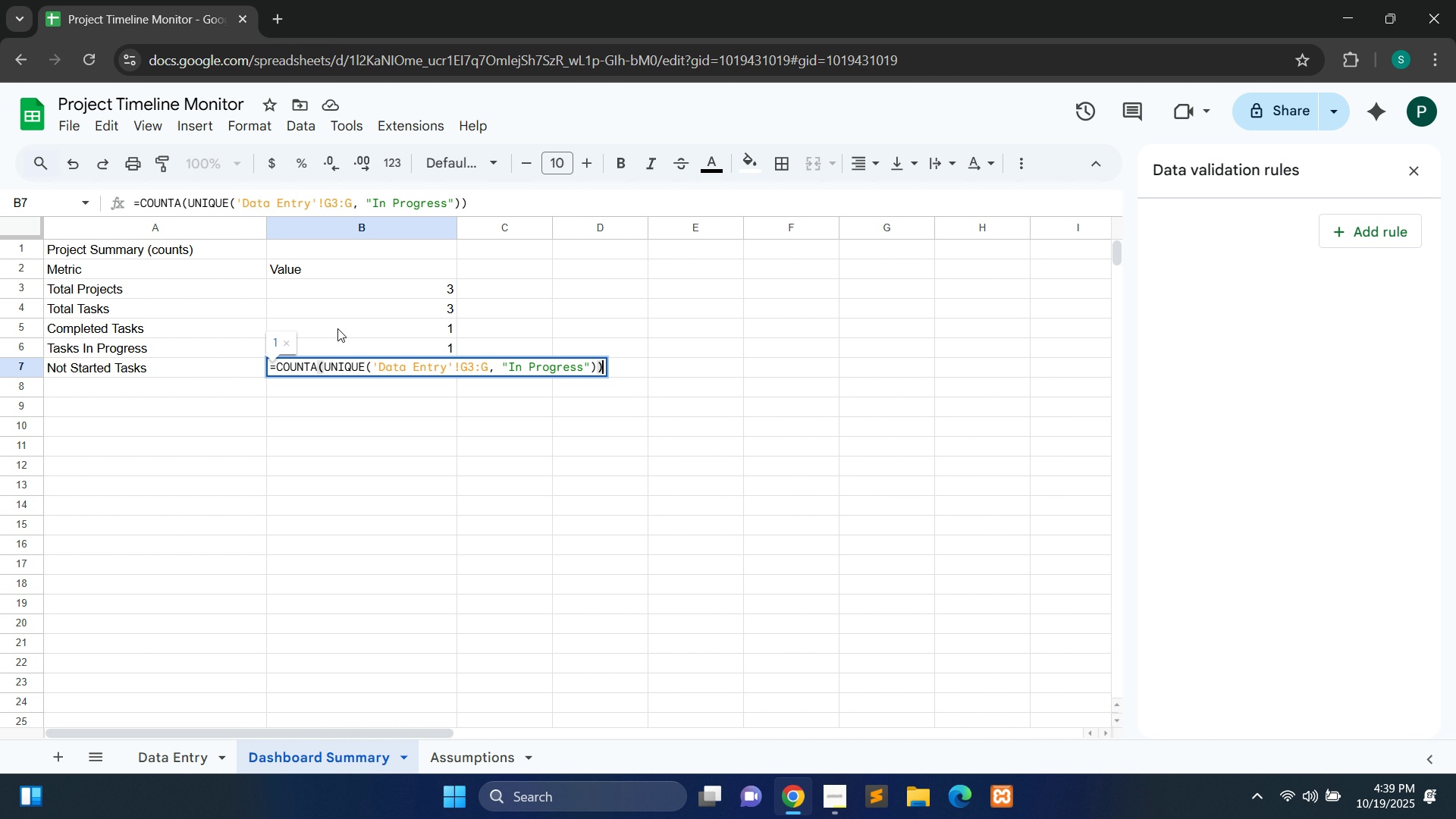 
wait(16.56)
 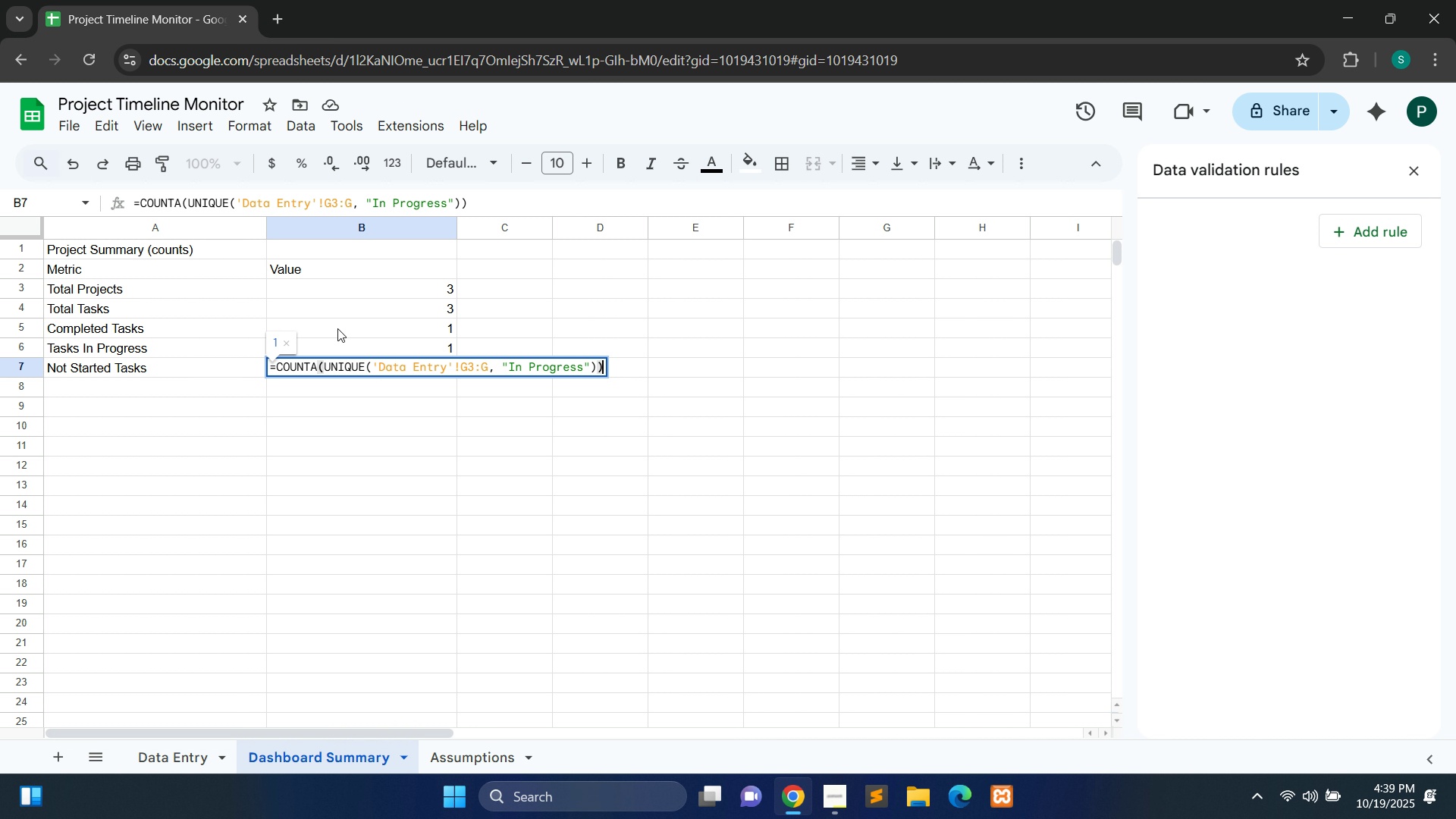 
double_click([319, 327])
 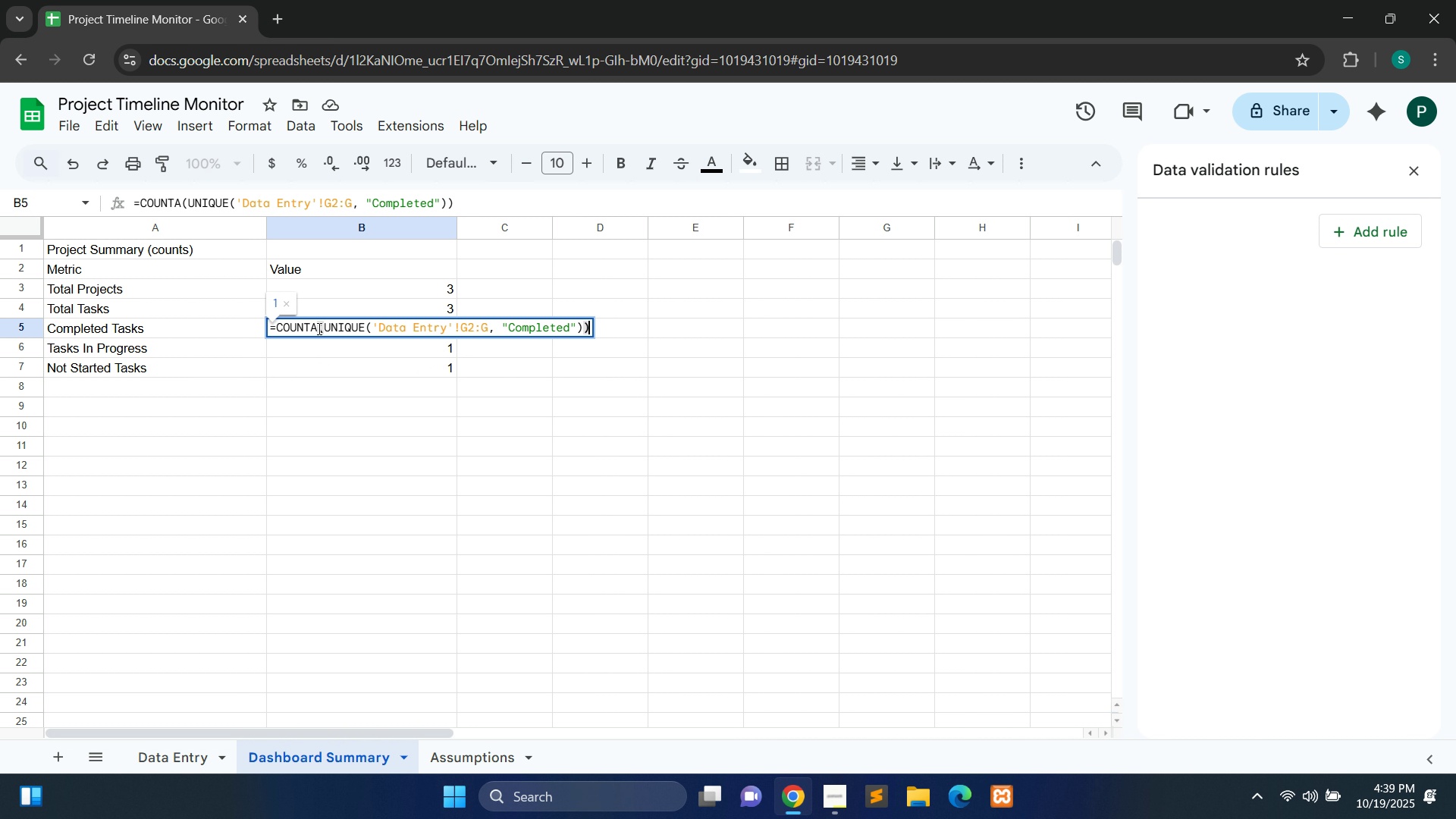 
left_click([318, 328])
 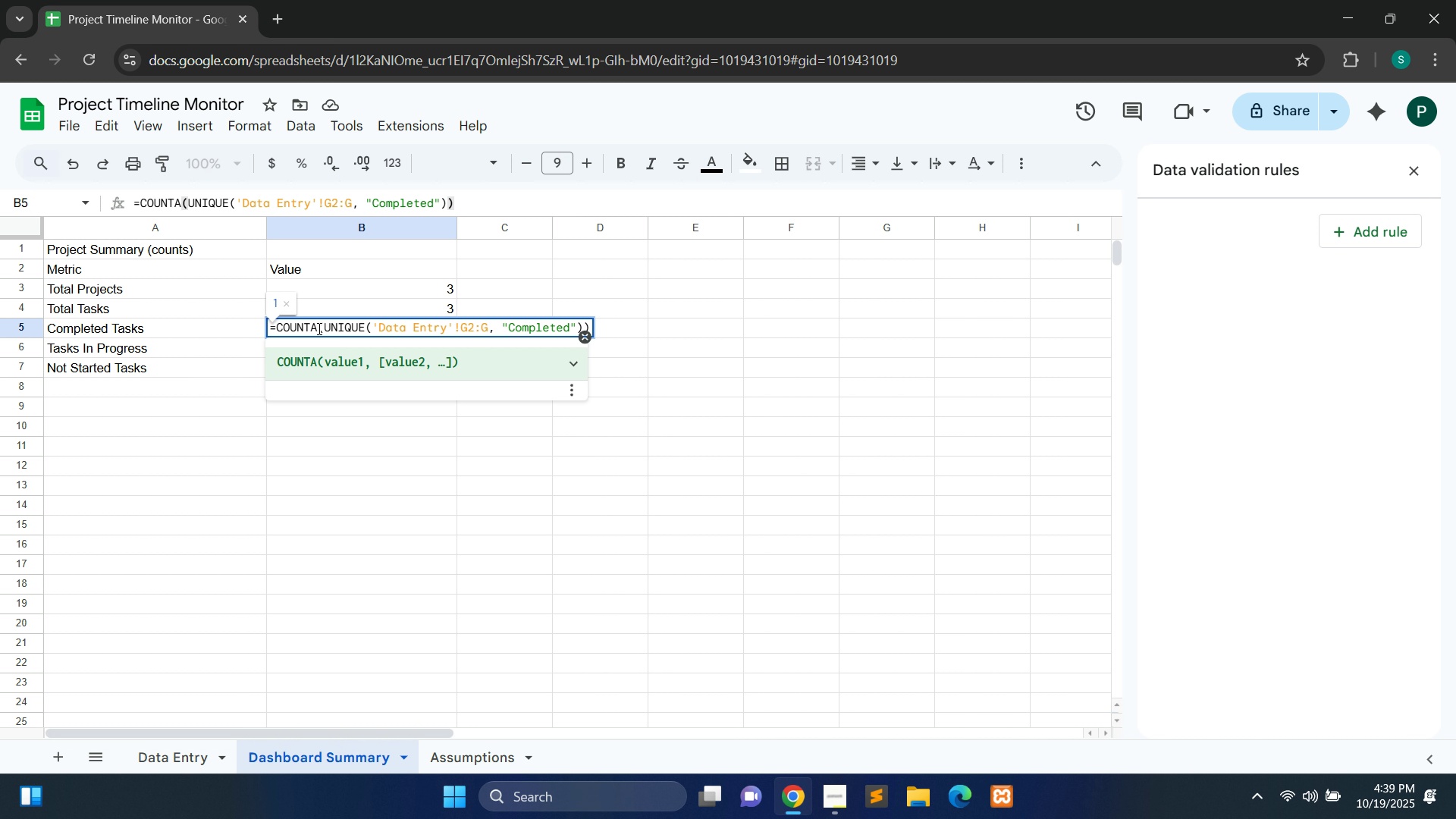 
key(Backspace)
type(IF)
 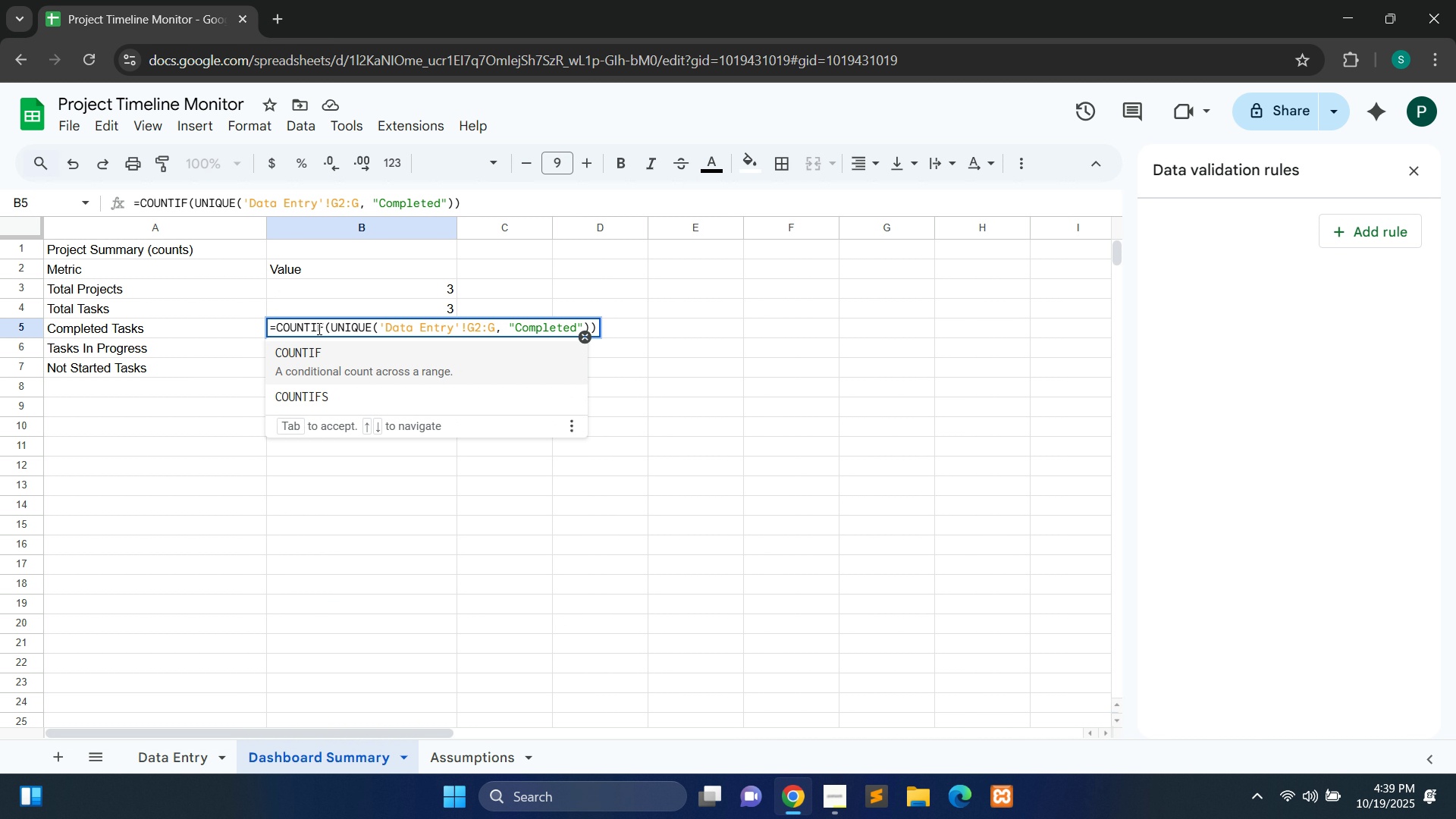 
double_click([348, 328])
 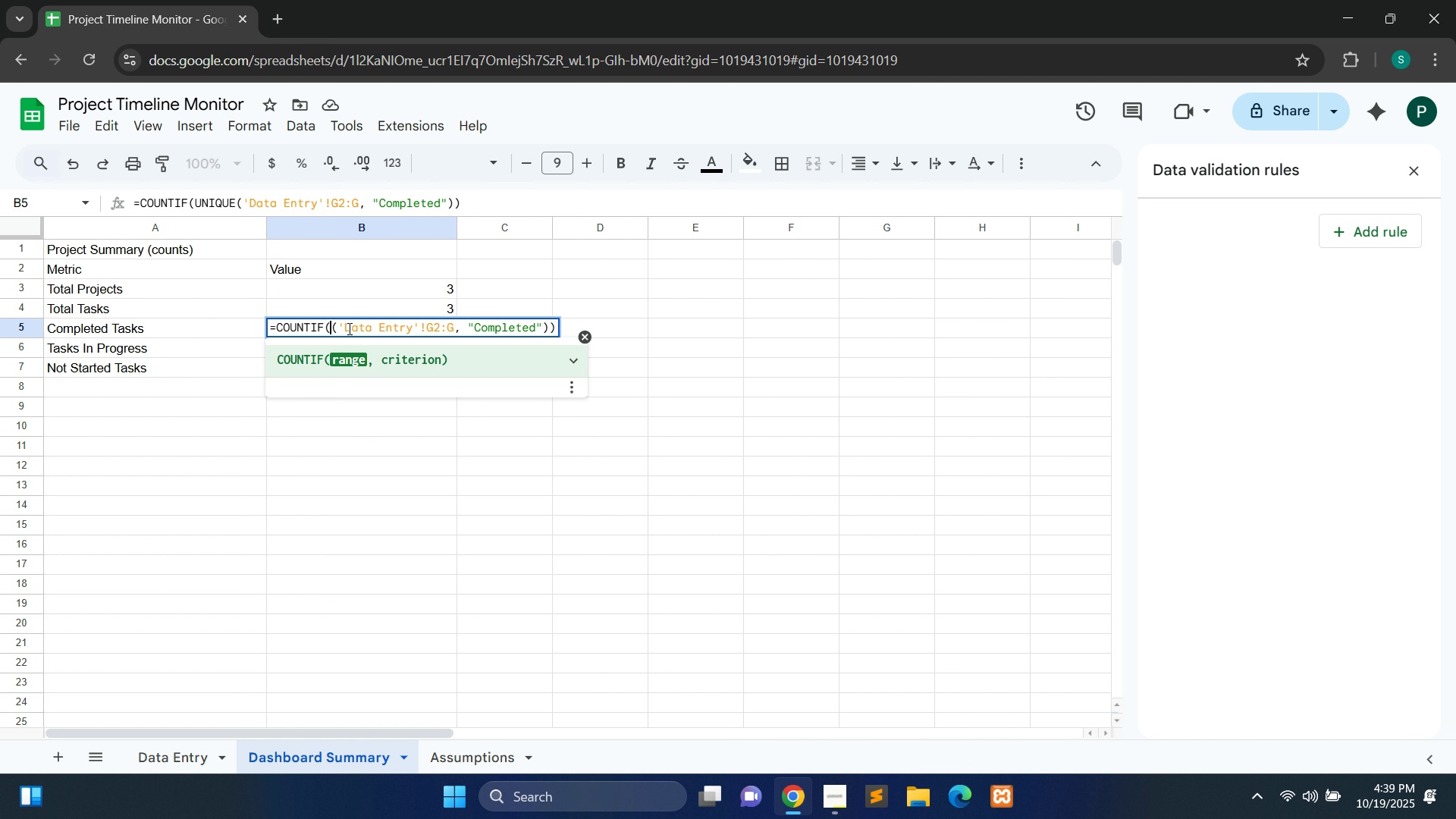 
key(Backspace)
 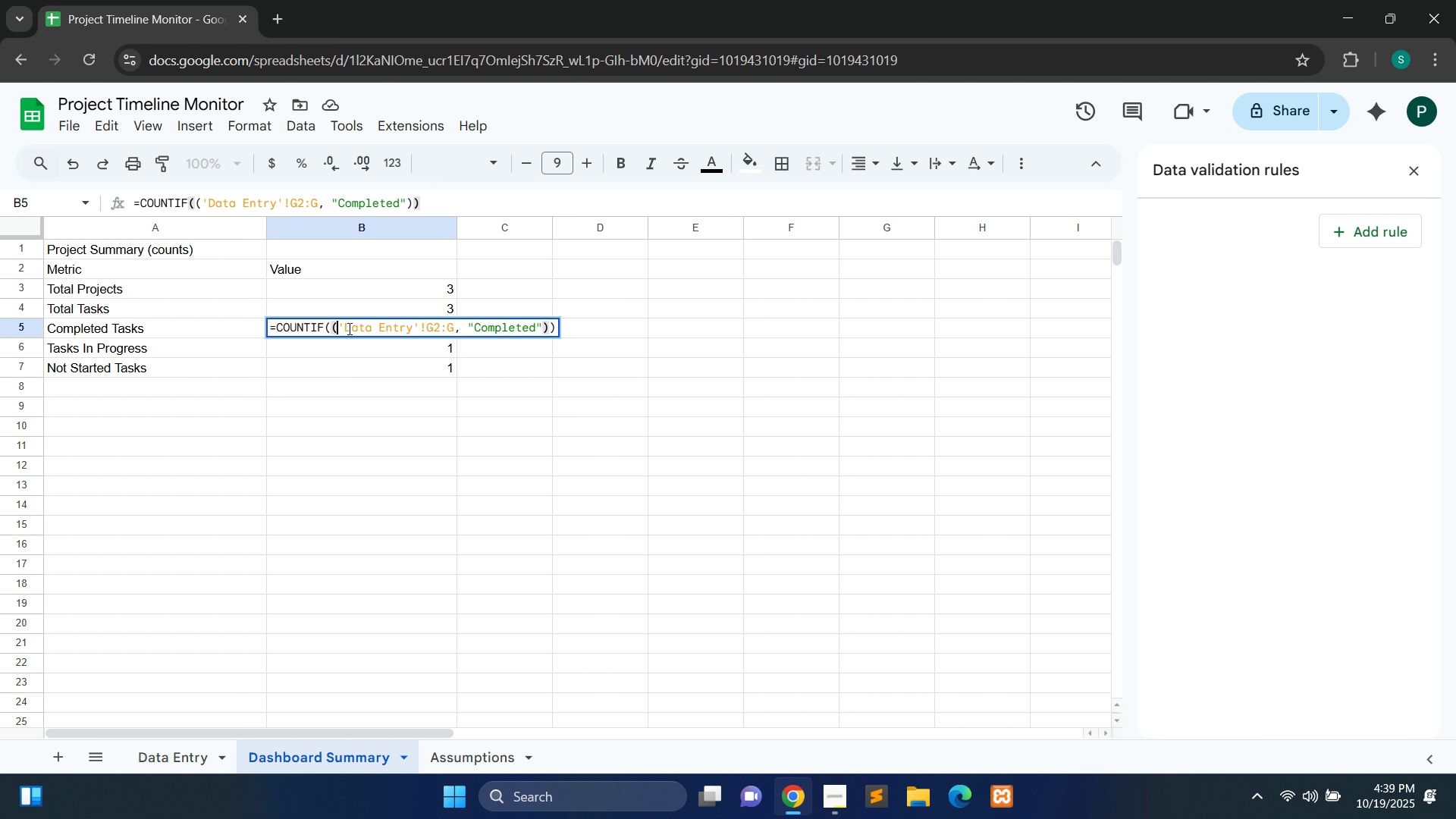 
key(ArrowRight)
 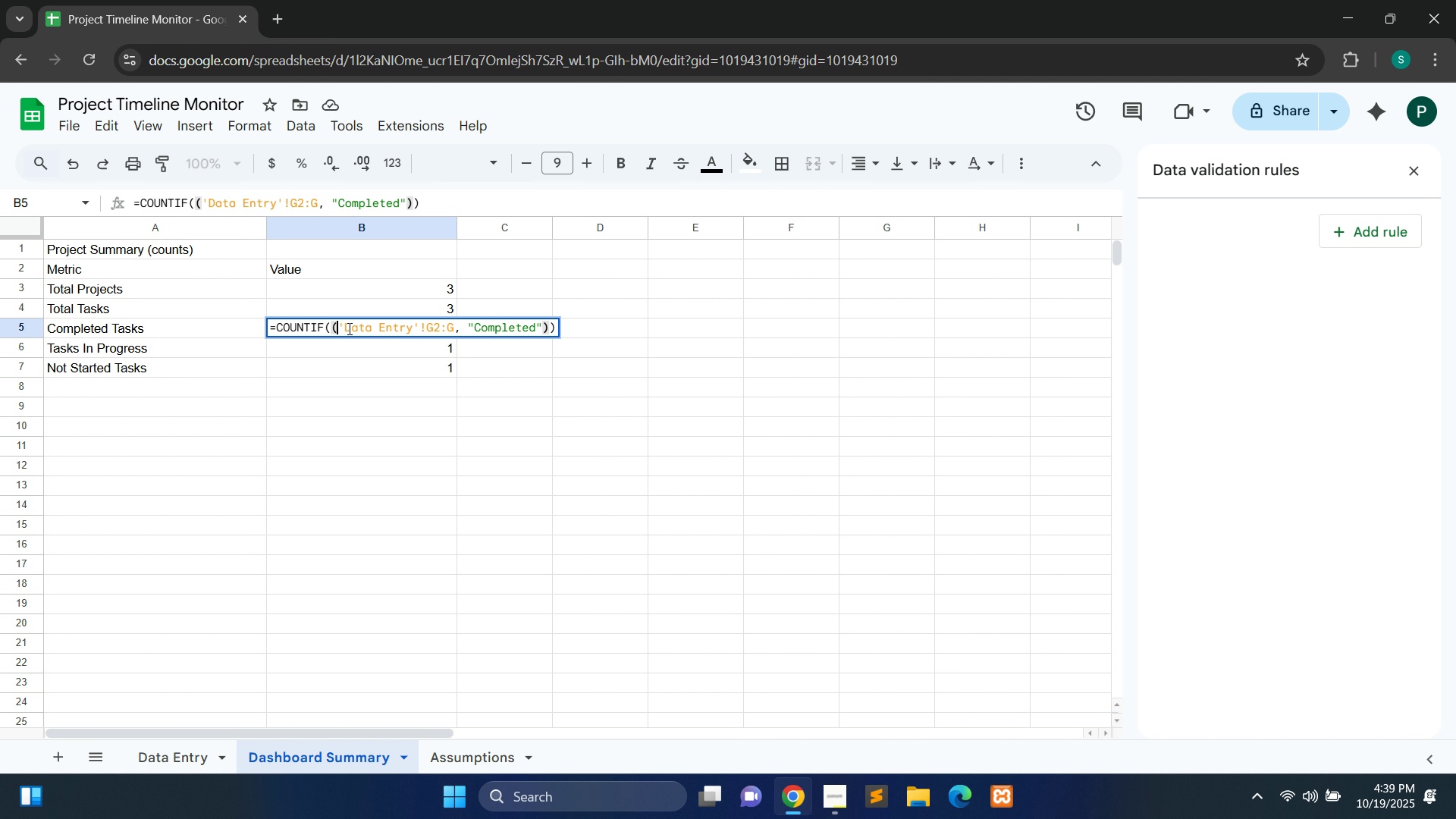 
key(Backspace)
 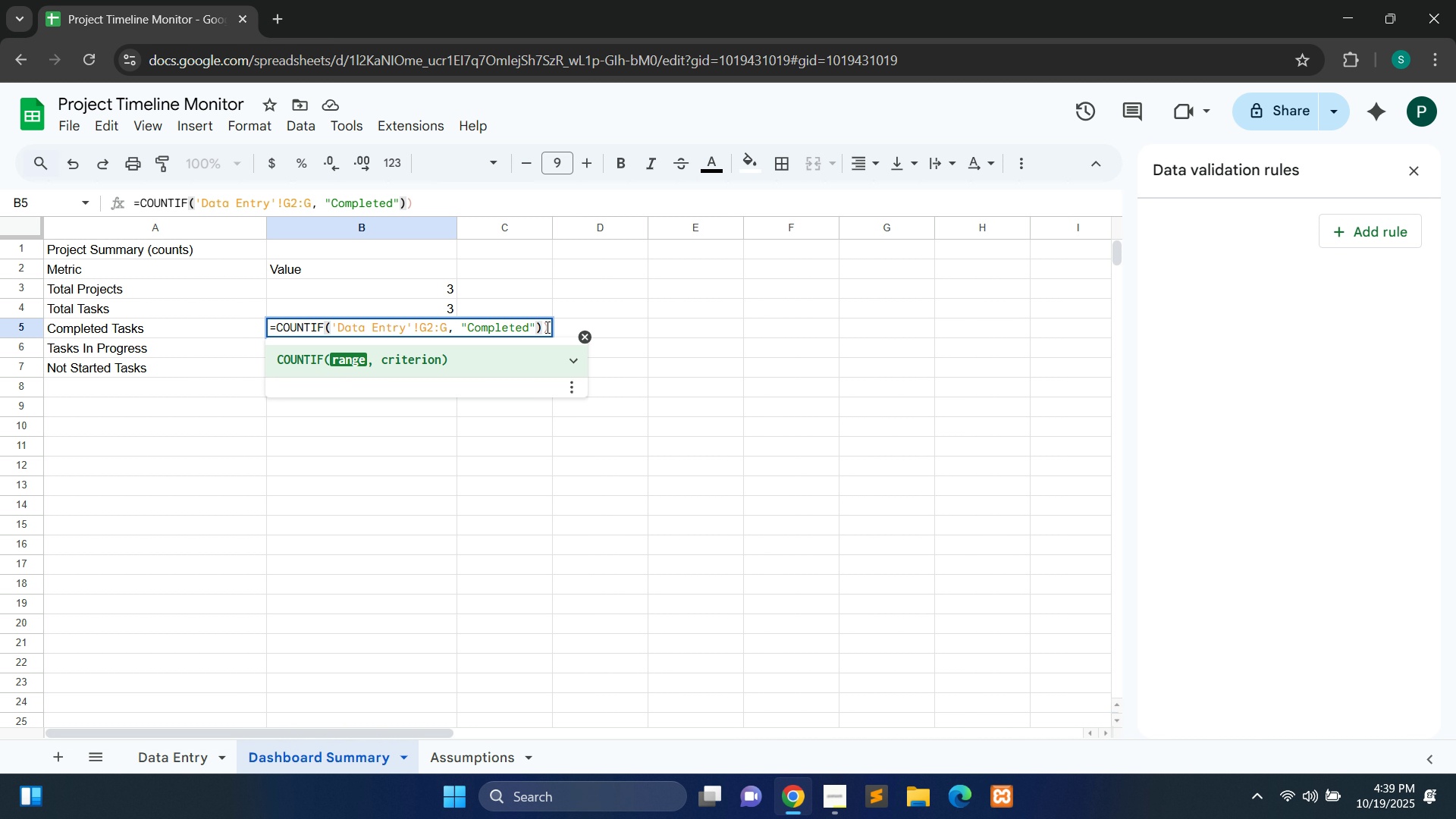 
left_click([546, 327])
 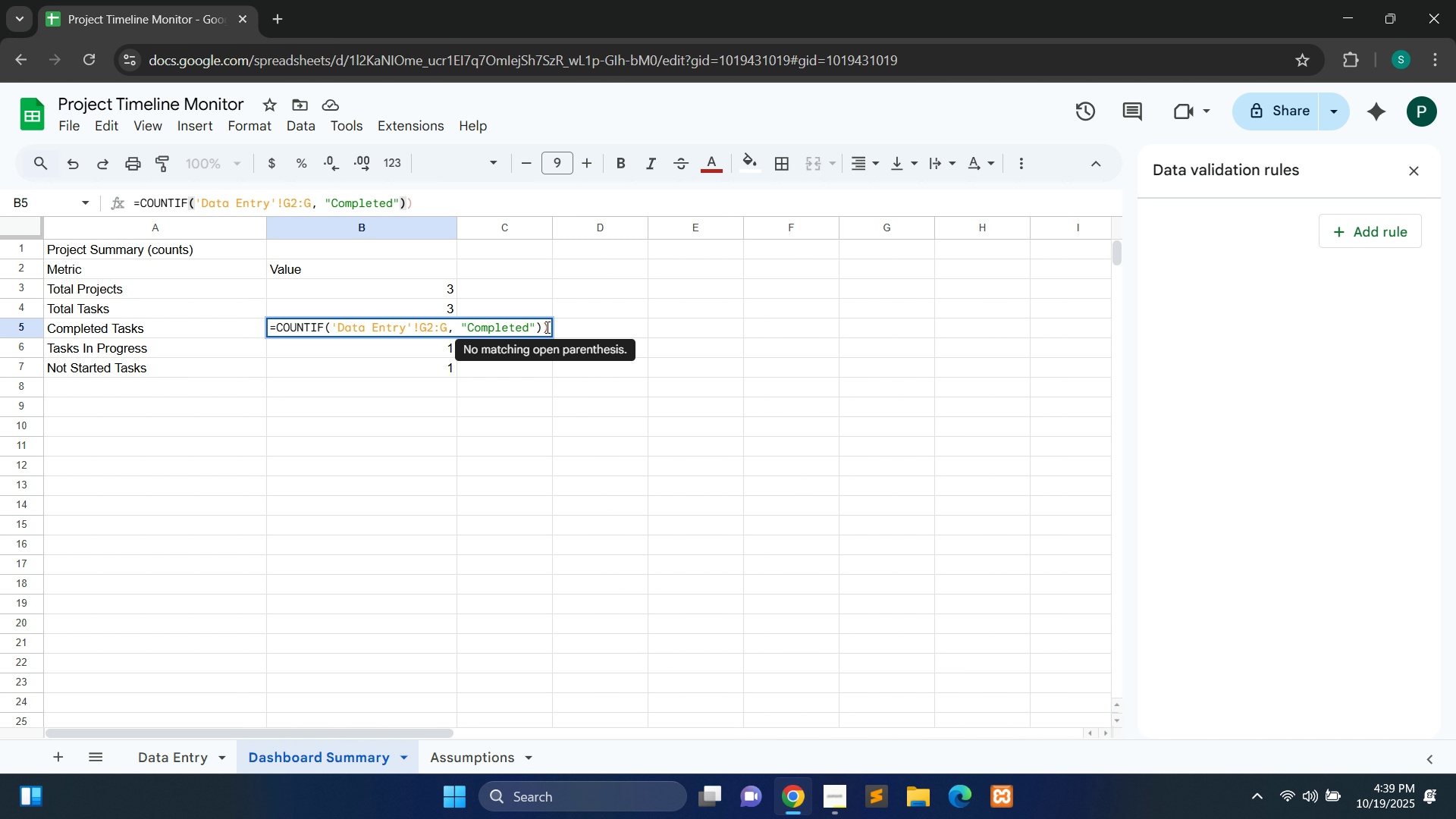 
key(Backspace)
 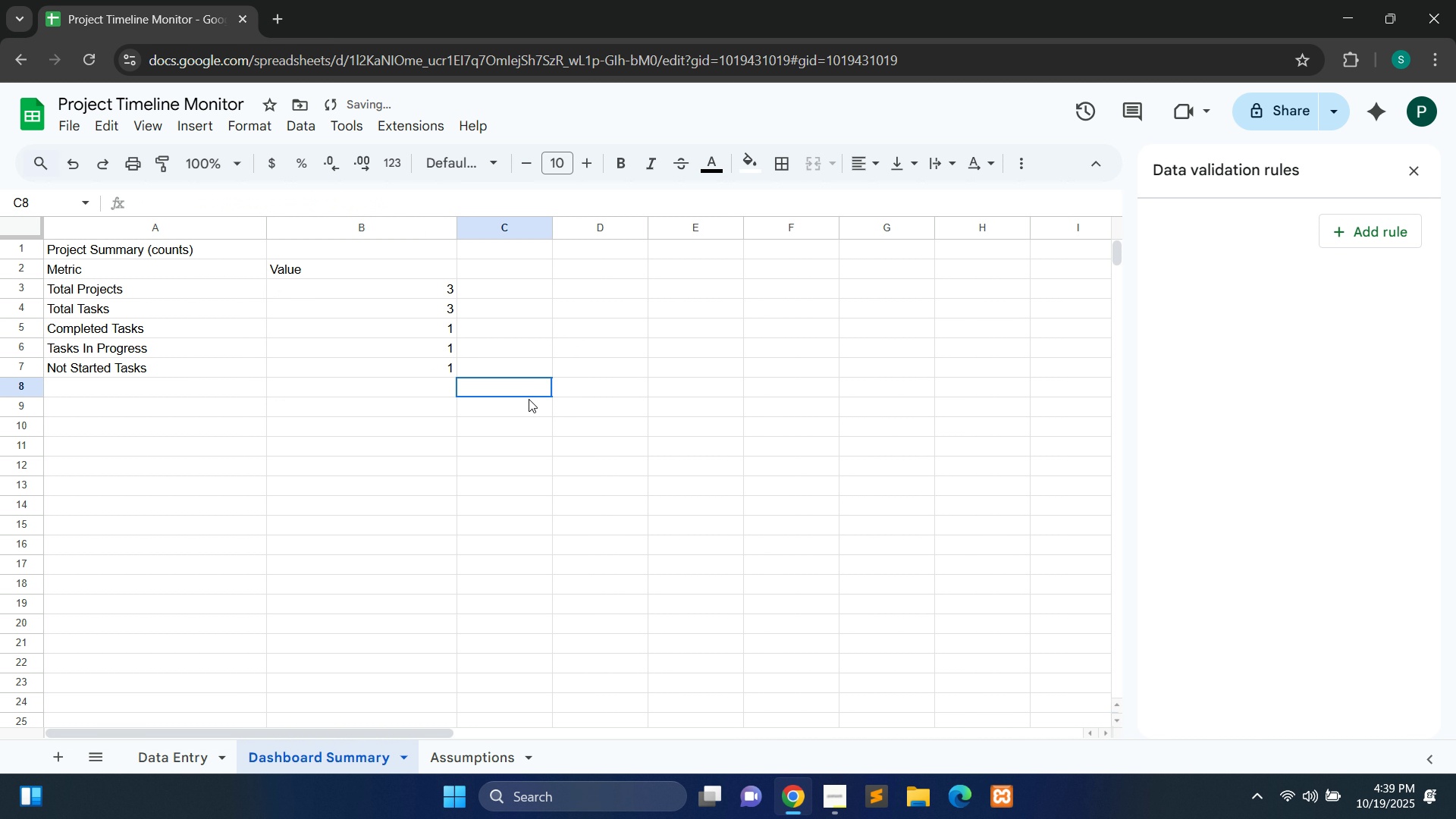 
left_click([529, 399])
 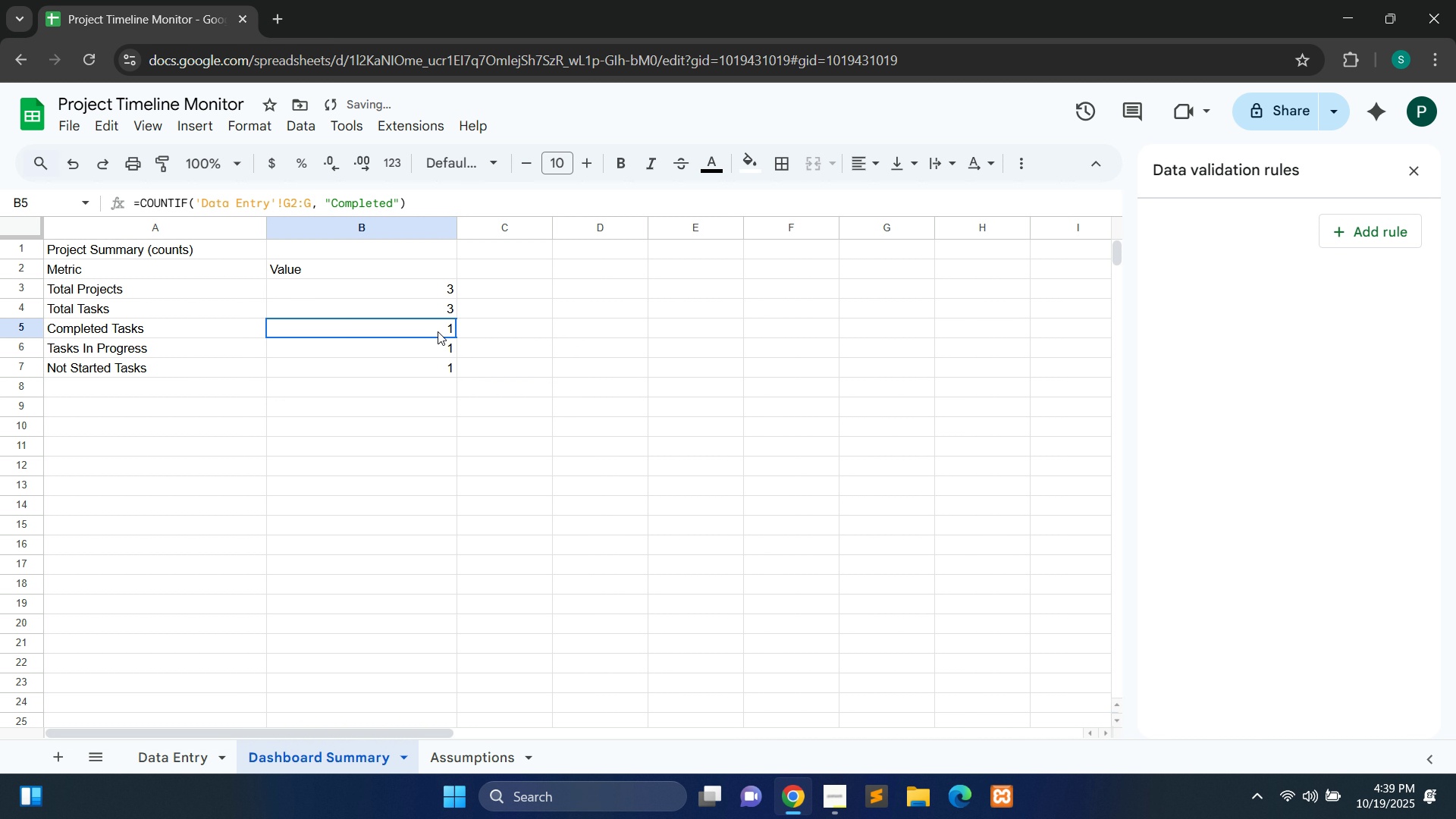 
left_click([438, 331])
 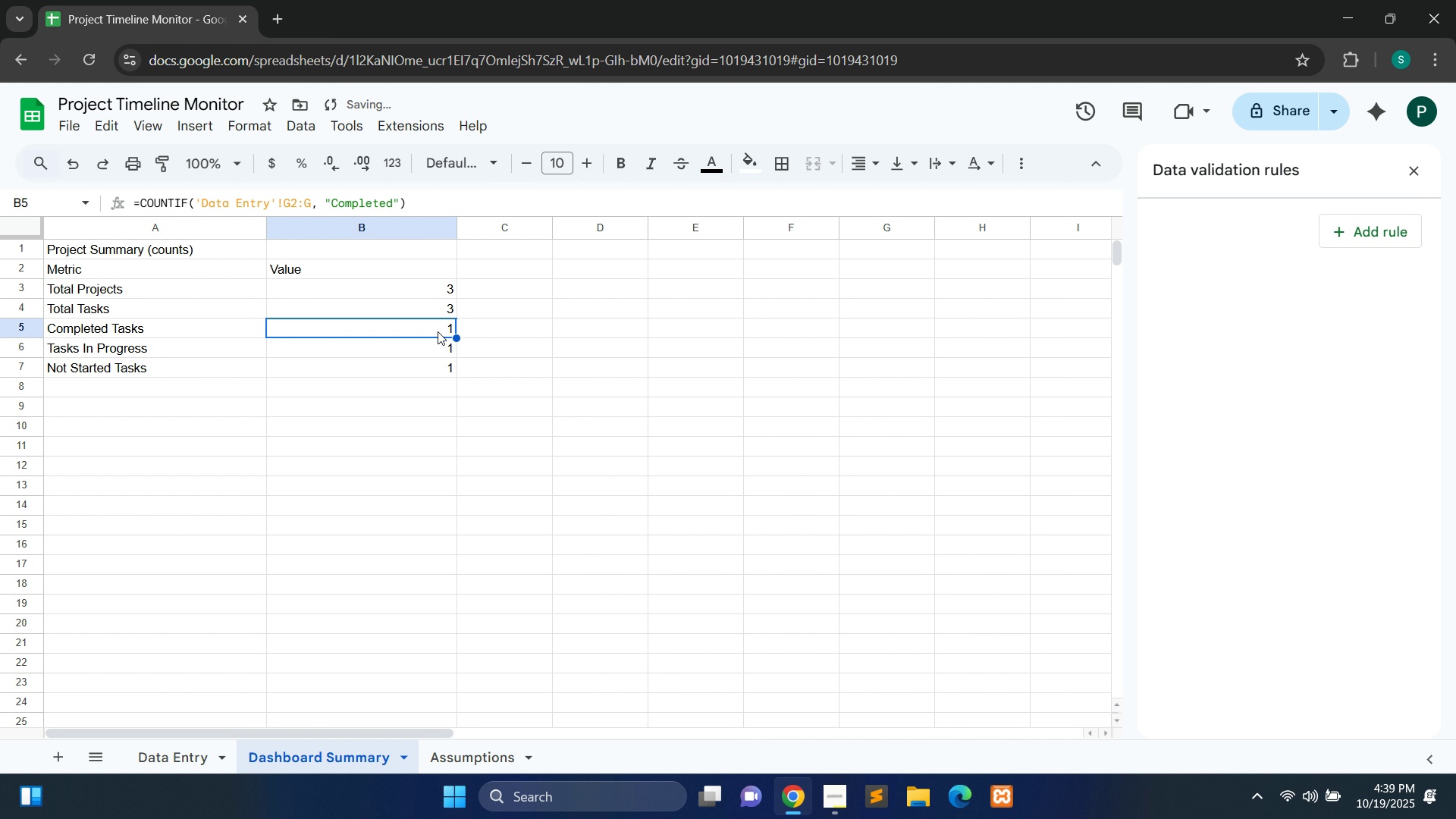 
left_click([438, 331])
 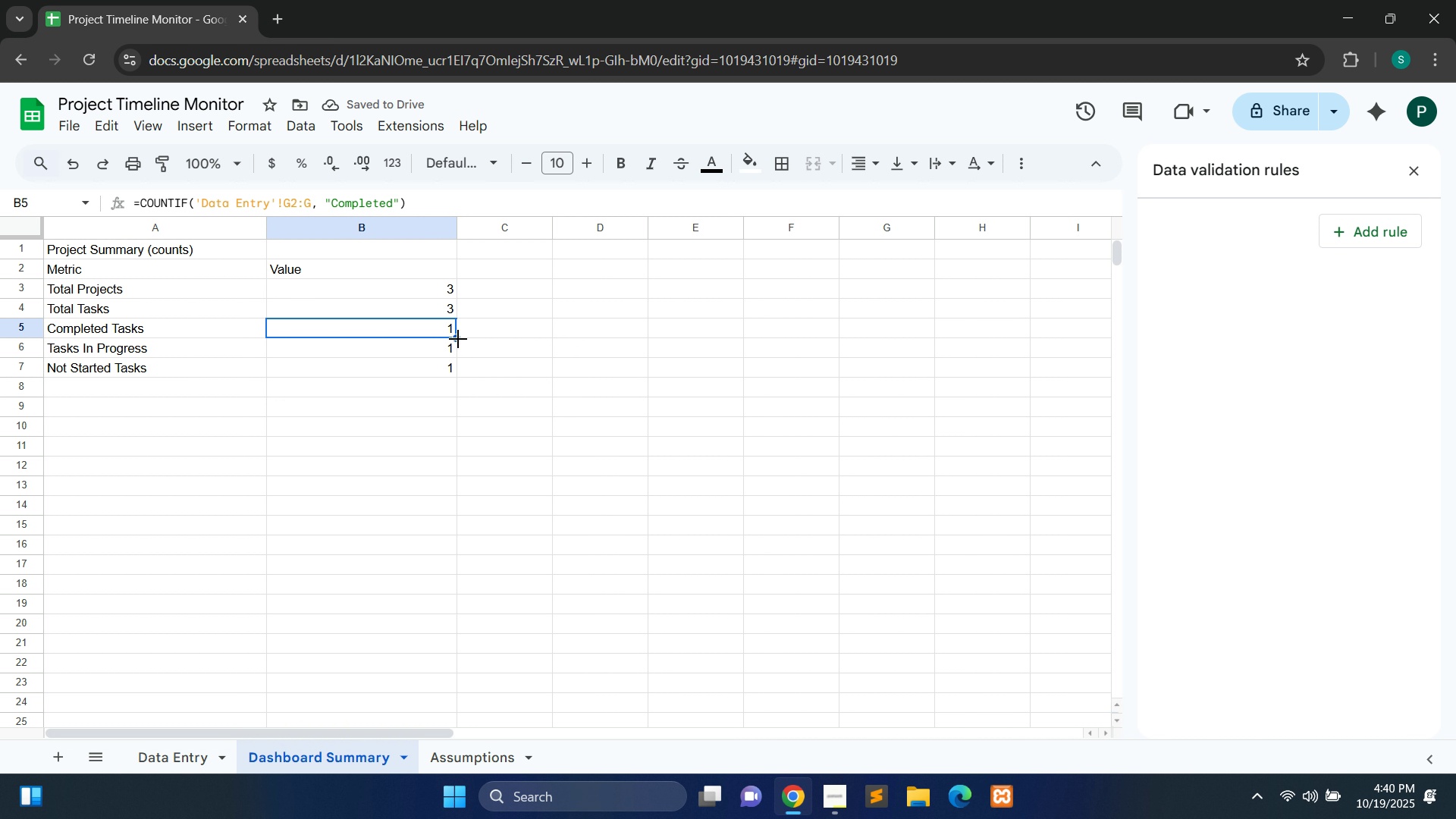 
left_click_drag(start_coordinate=[458, 339], to_coordinate=[452, 368])
 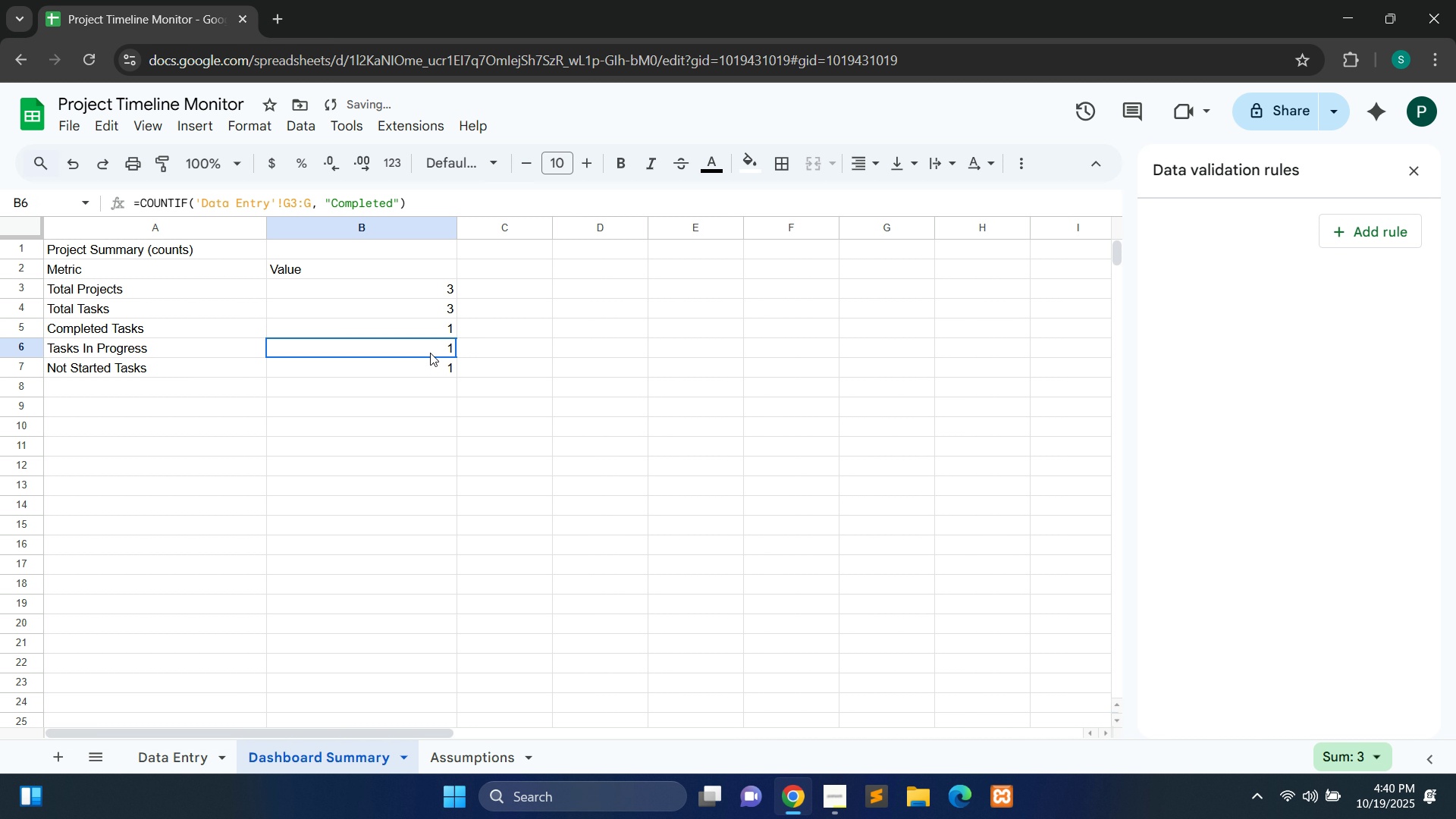 
double_click([430, 353])
 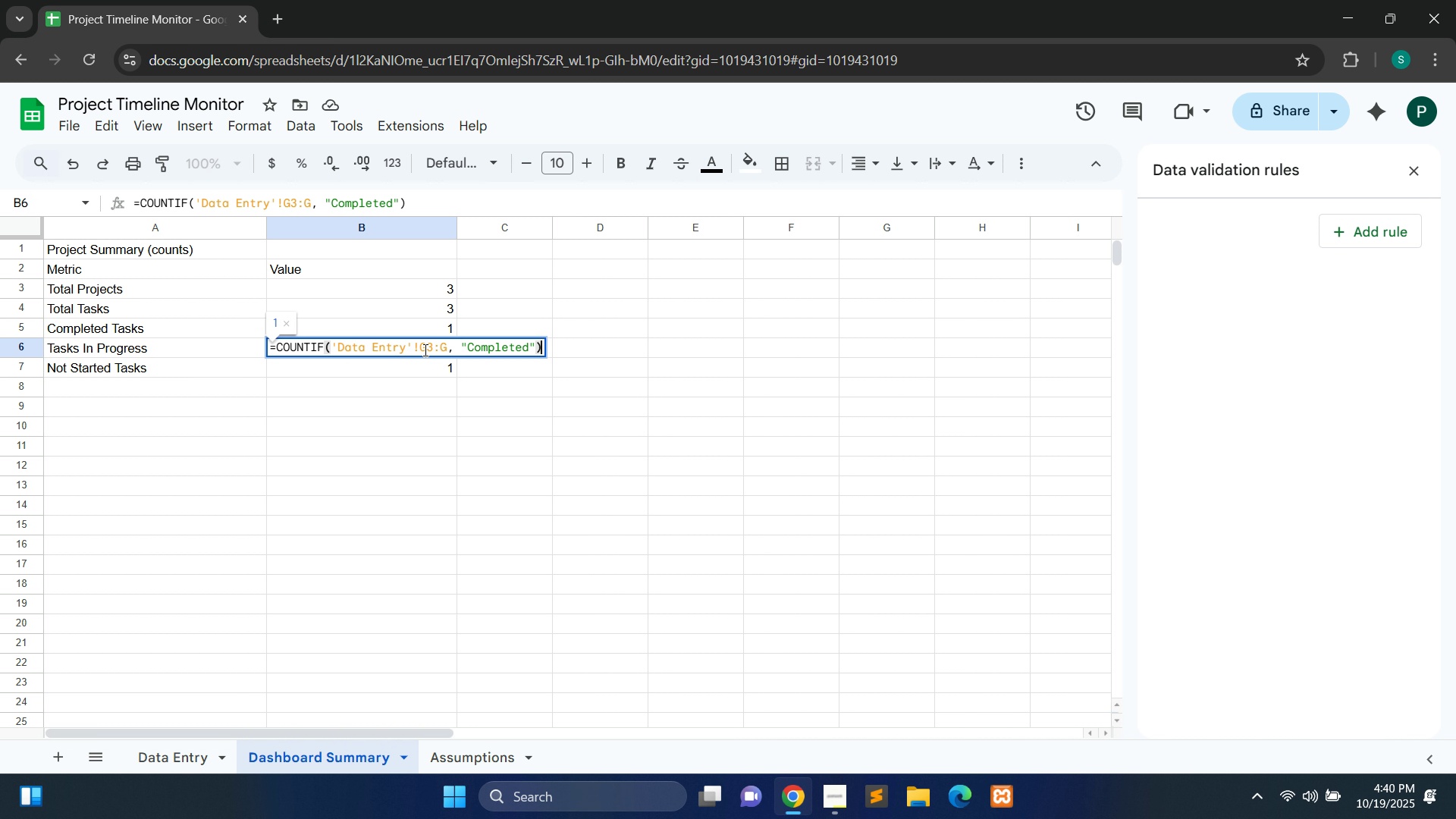 
wait(9.94)
 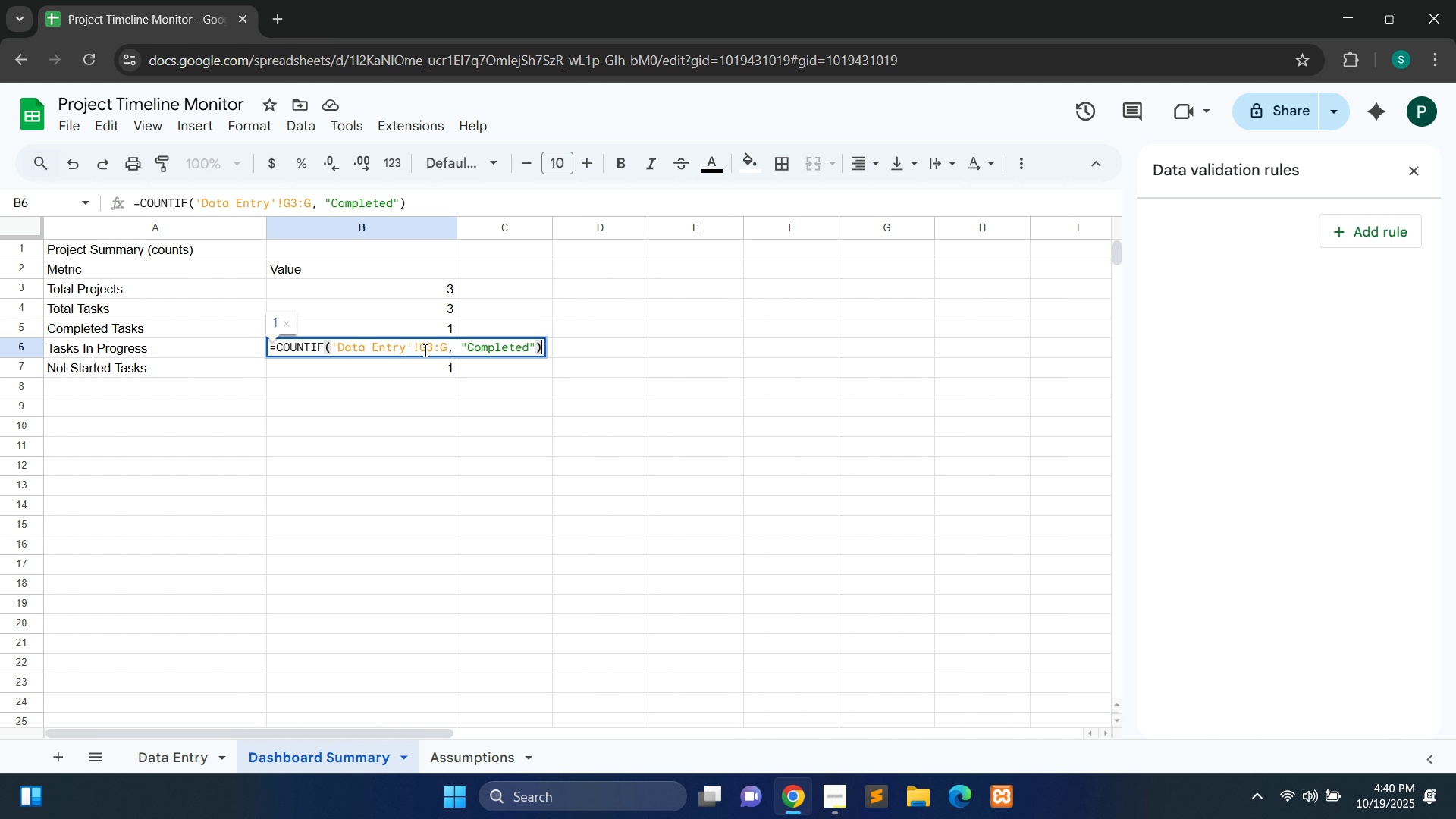 
left_click([431, 352])
 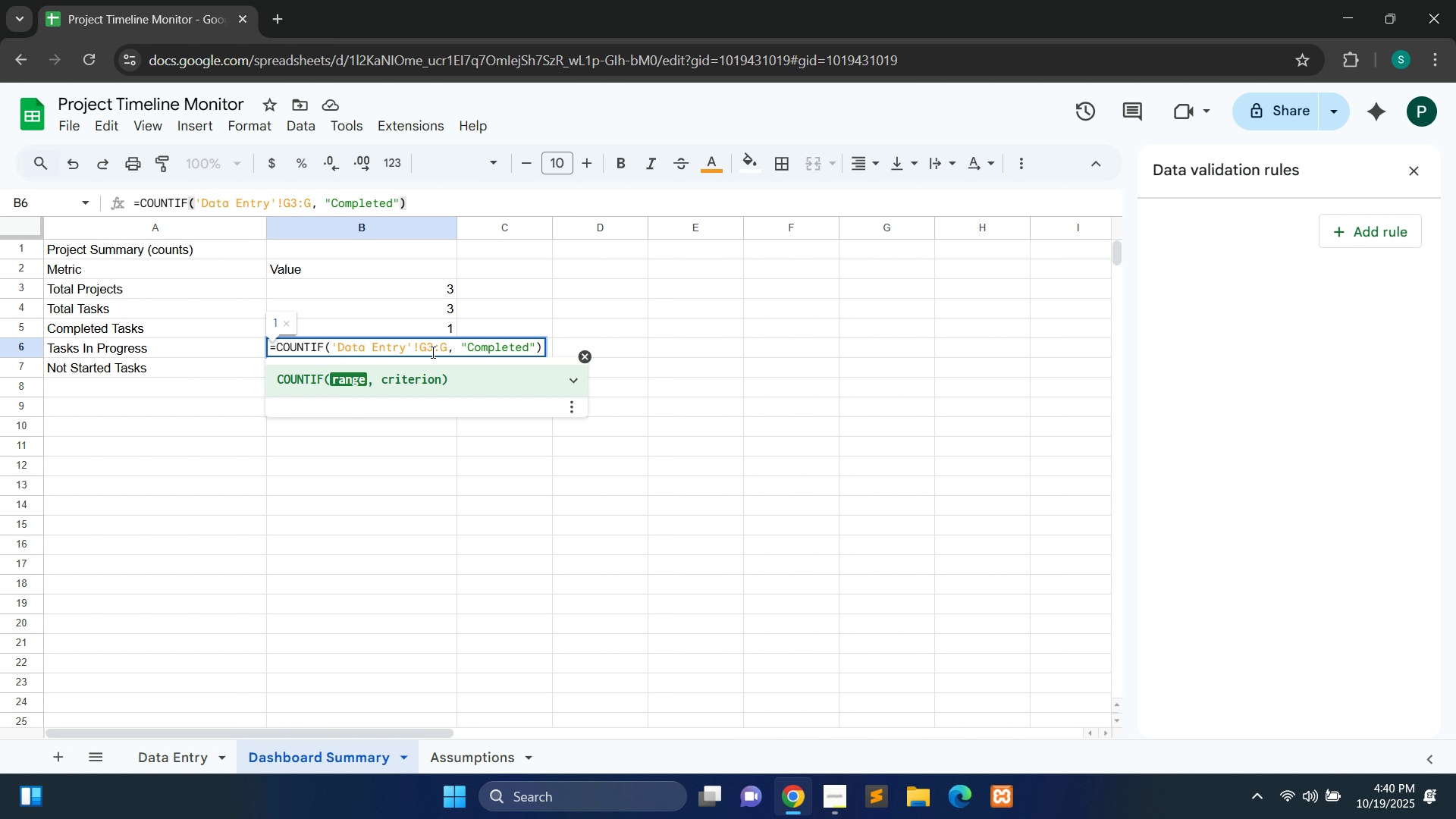 
key(Backspace)
 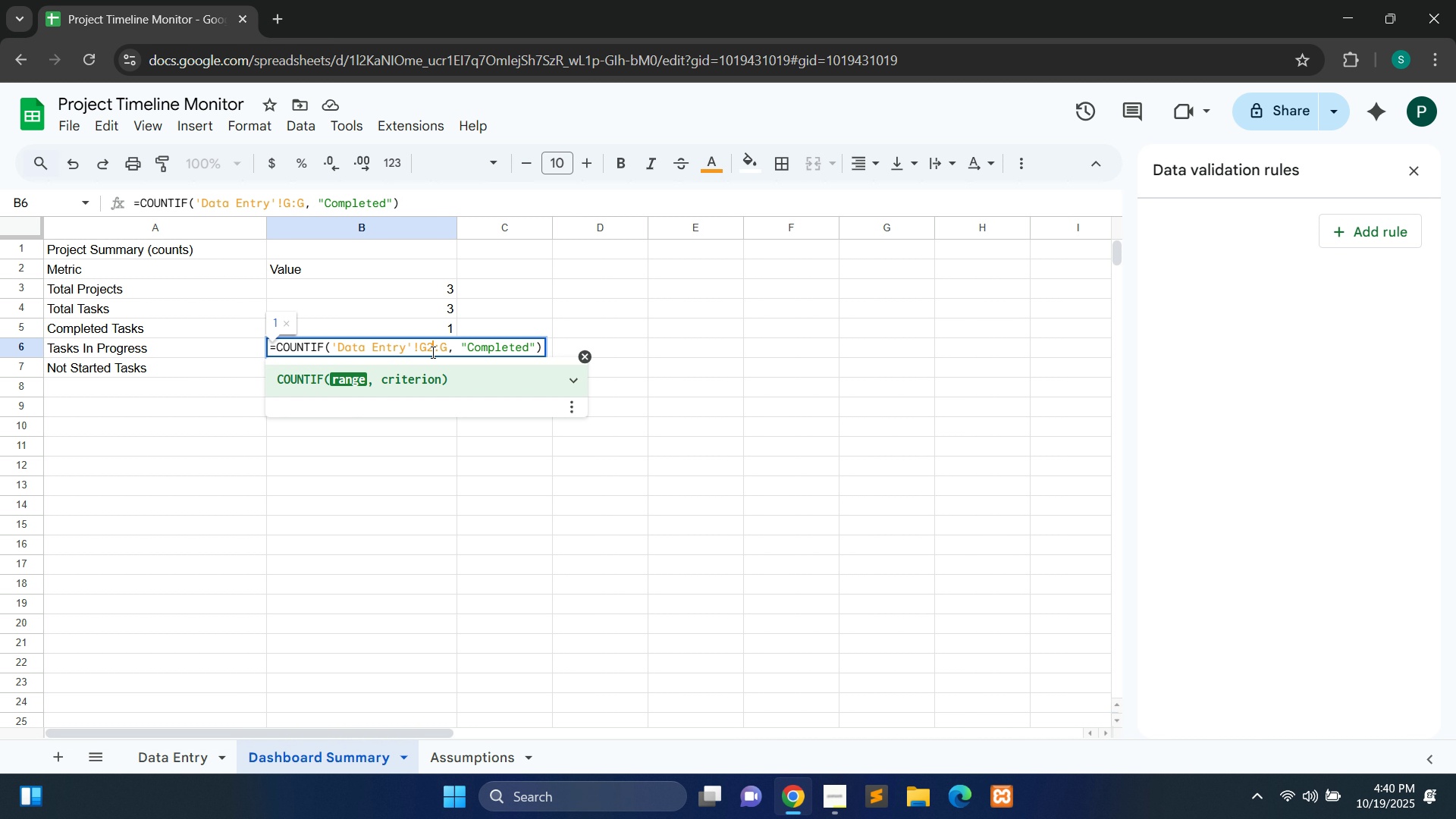 
key(2)
 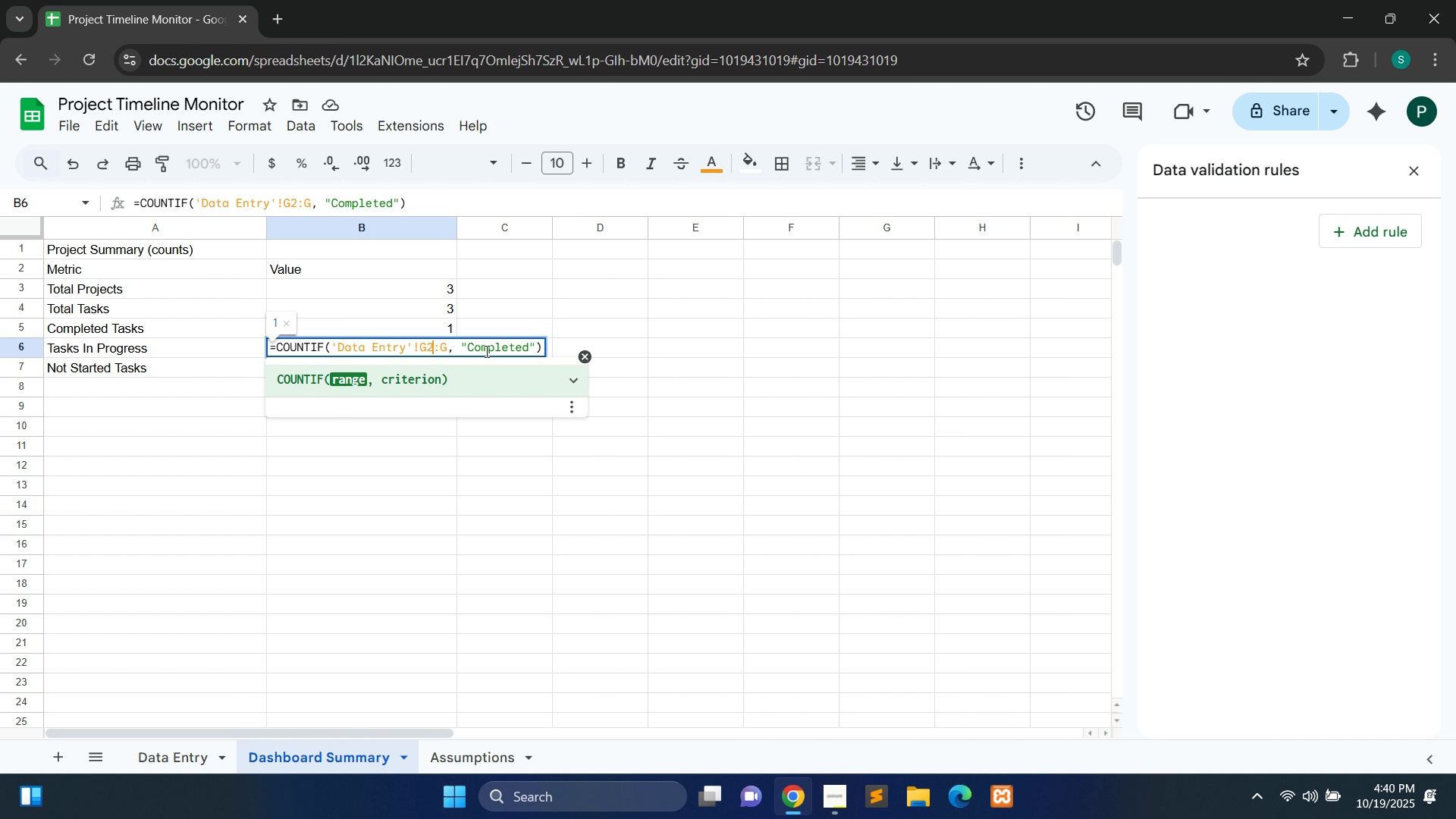 
double_click([485, 351])
 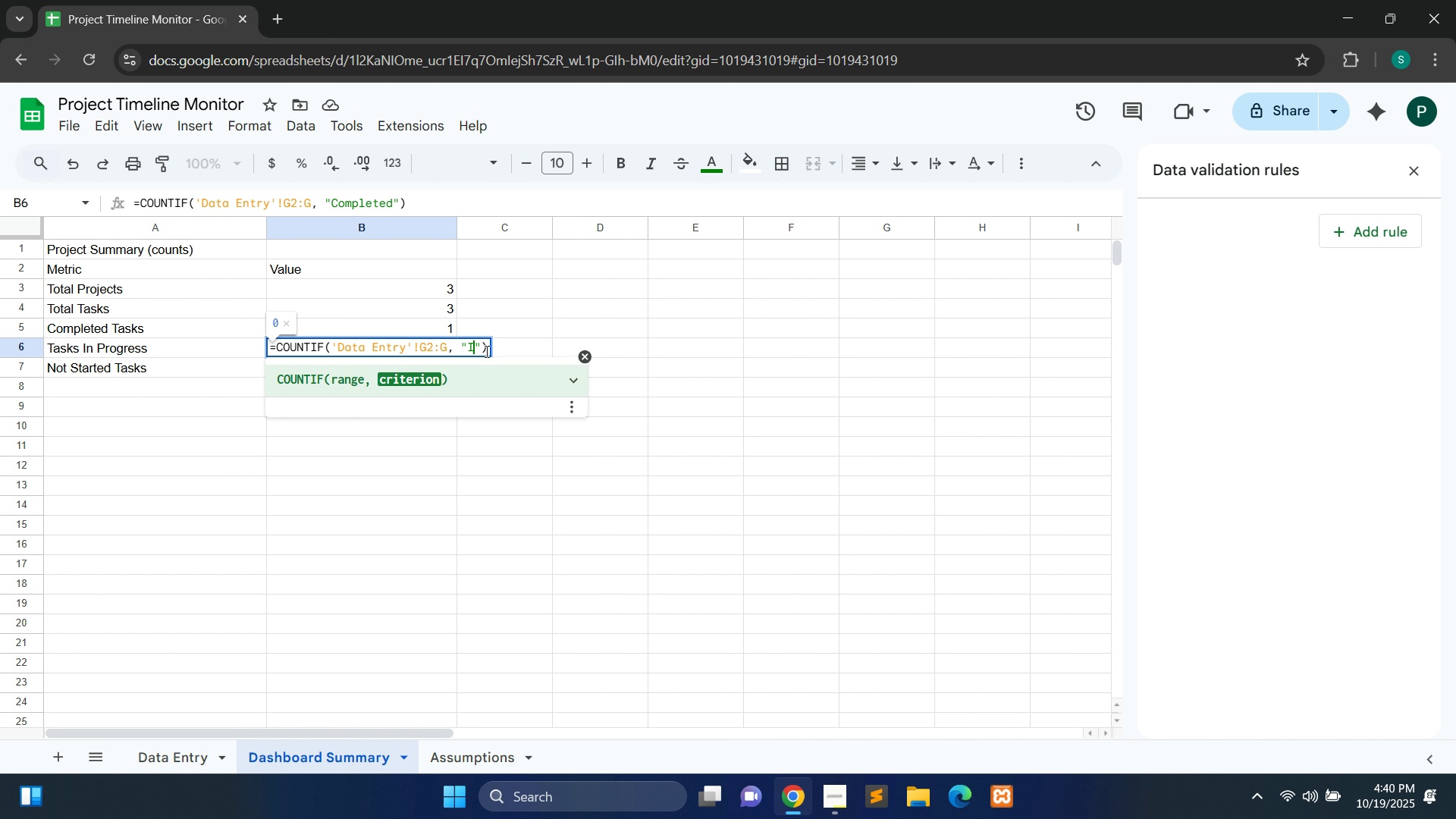 
type(In Progress)
 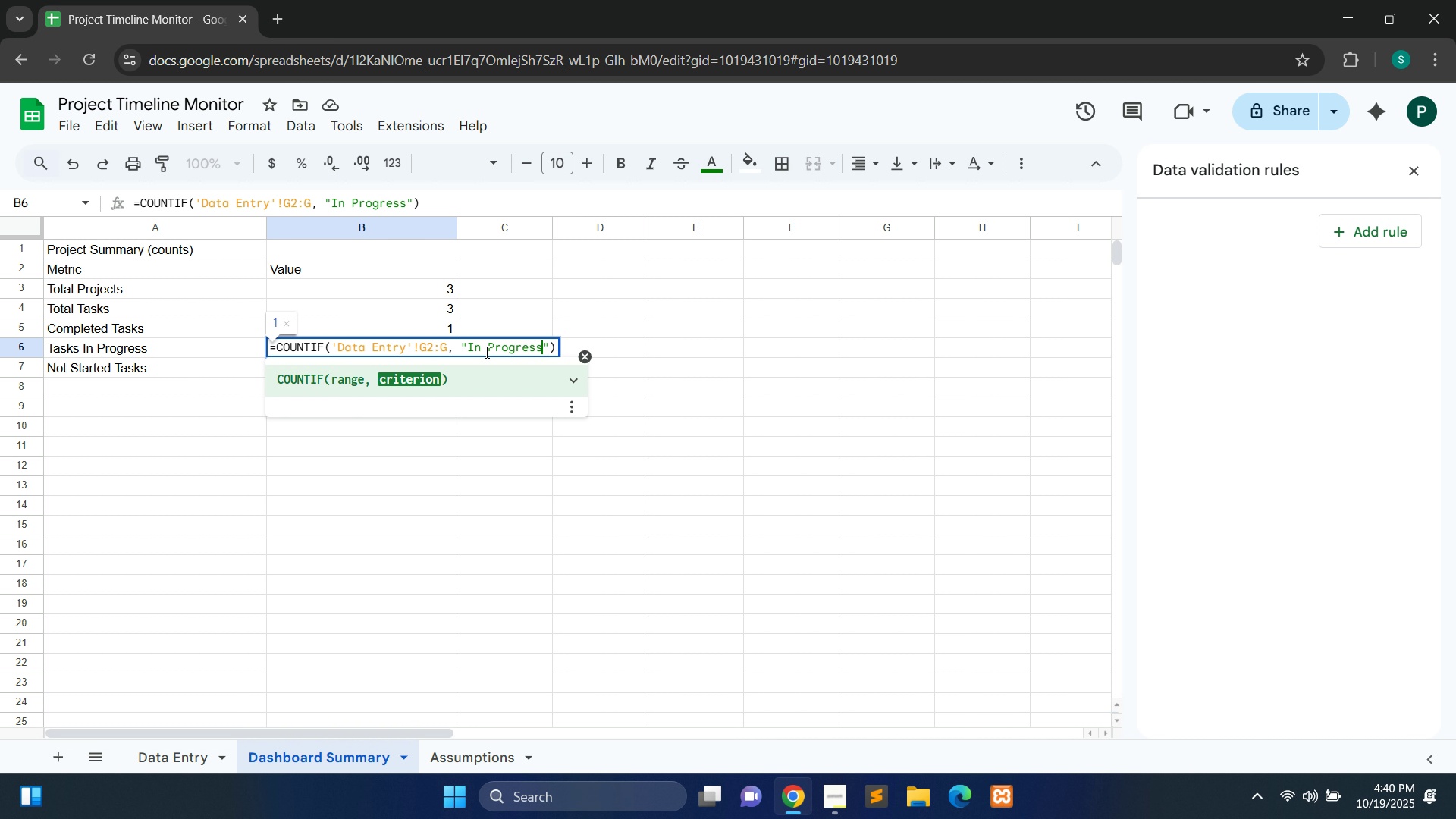 
left_click([546, 319])
 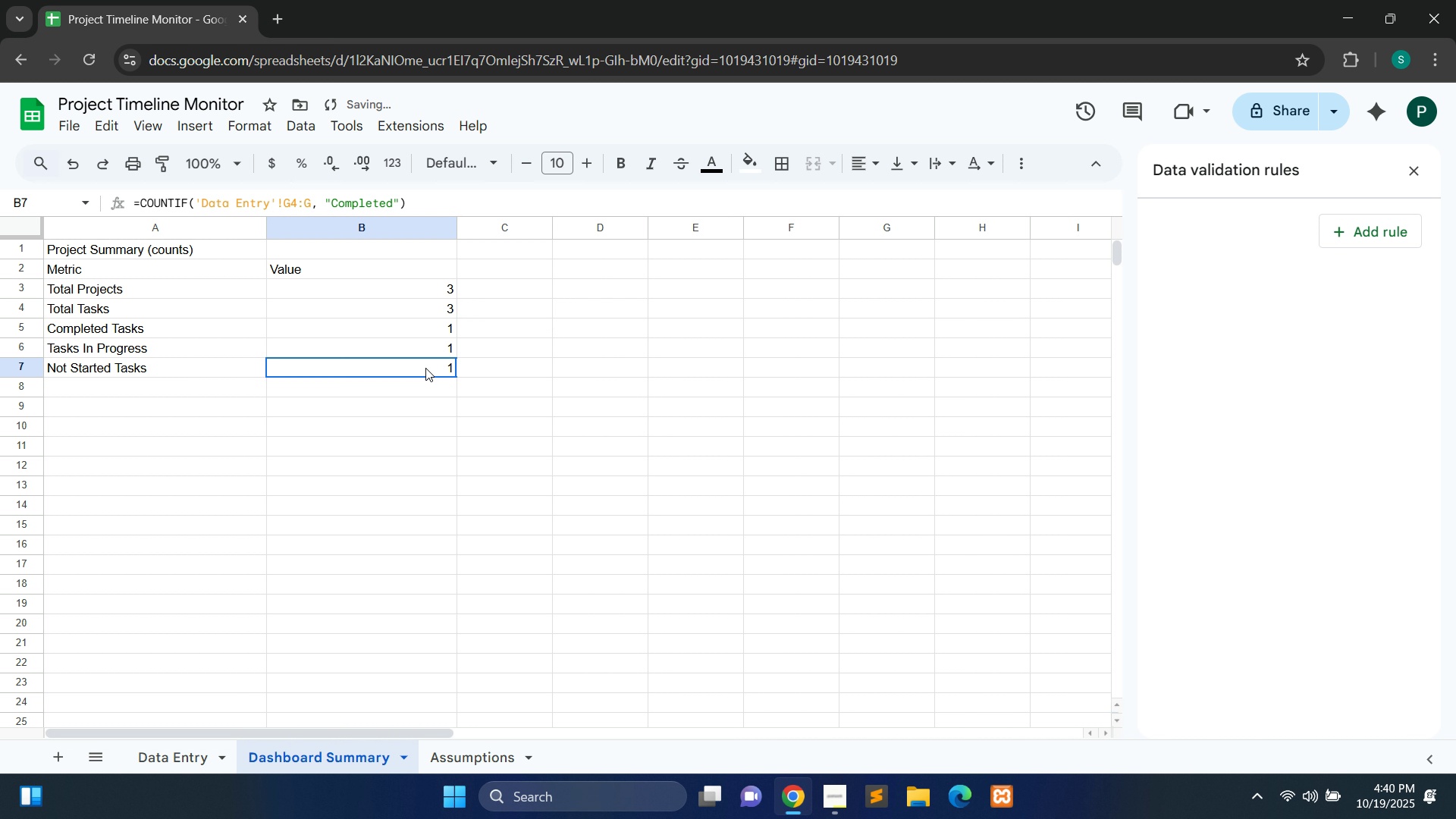 
double_click([425, 368])
 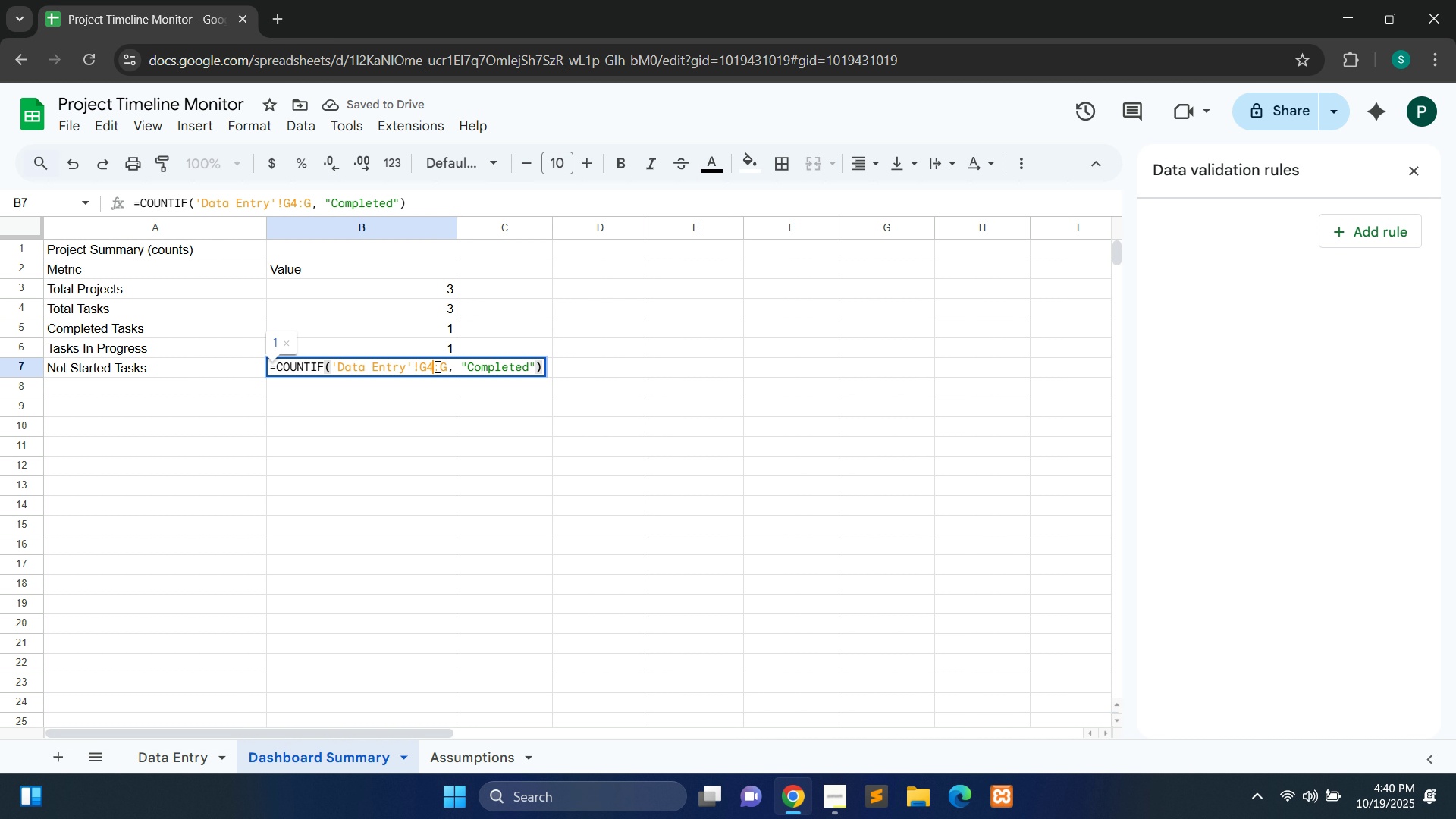 
left_click([436, 366])
 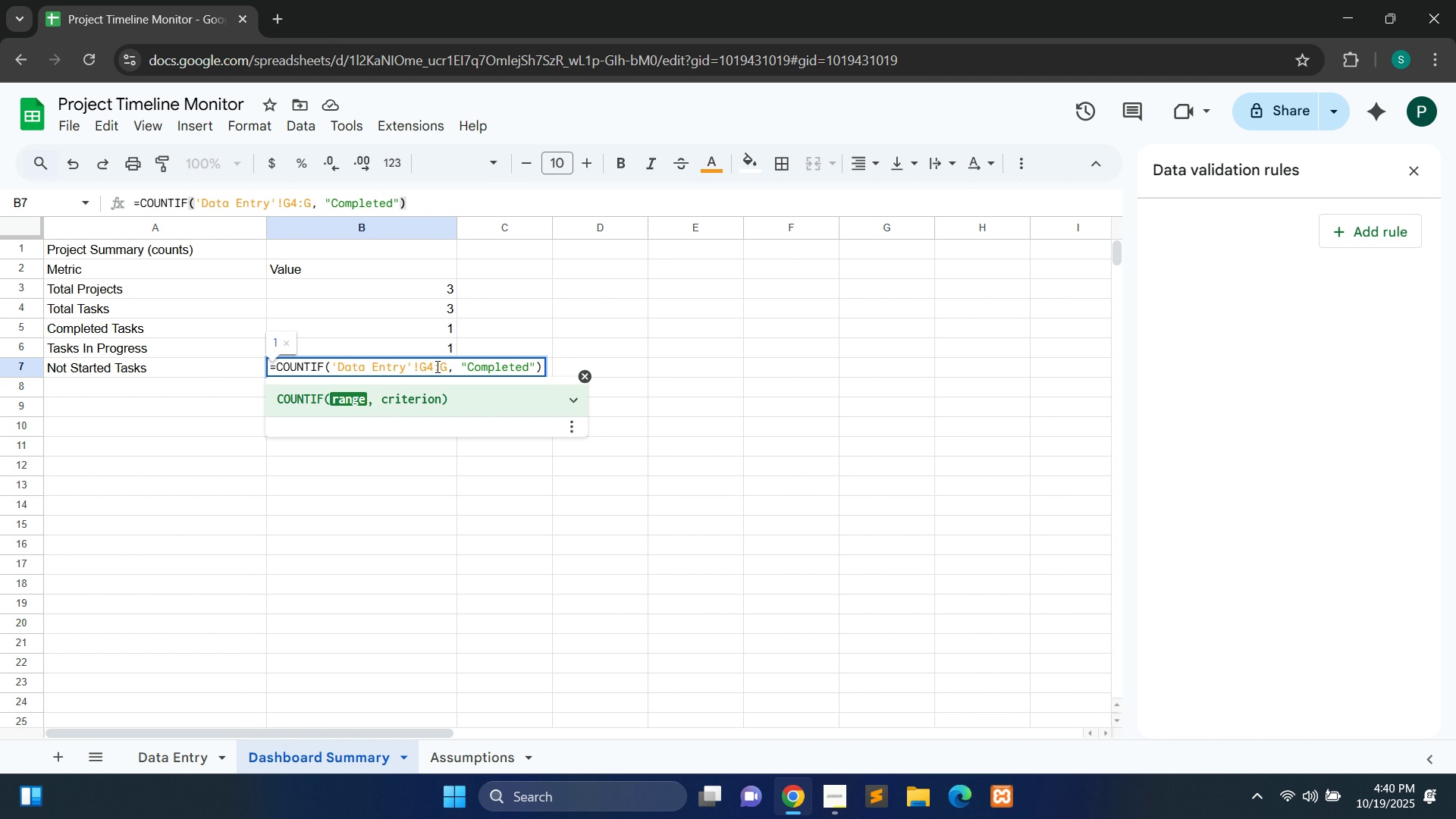 
key(Backspace)
 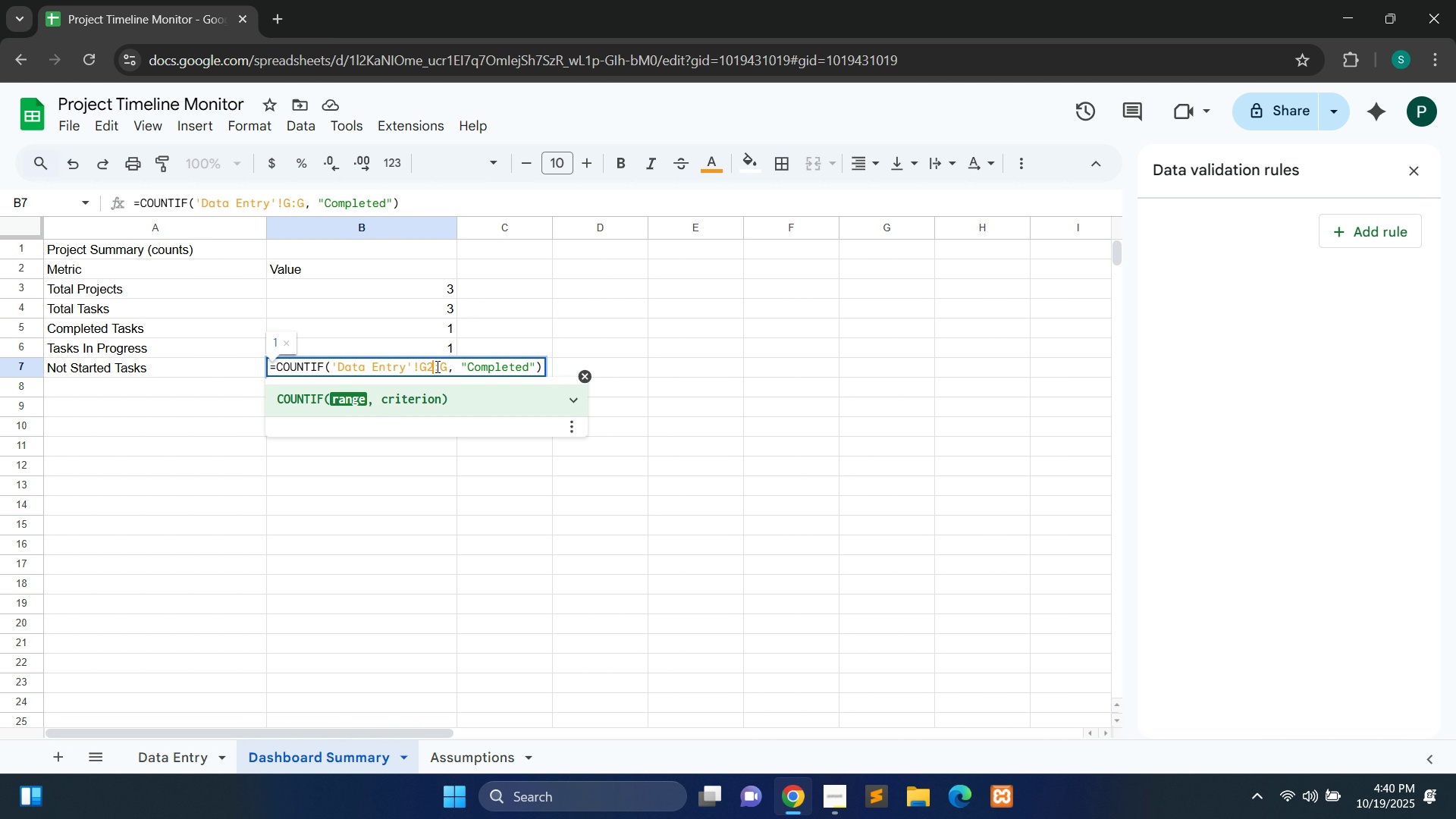 
key(2)
 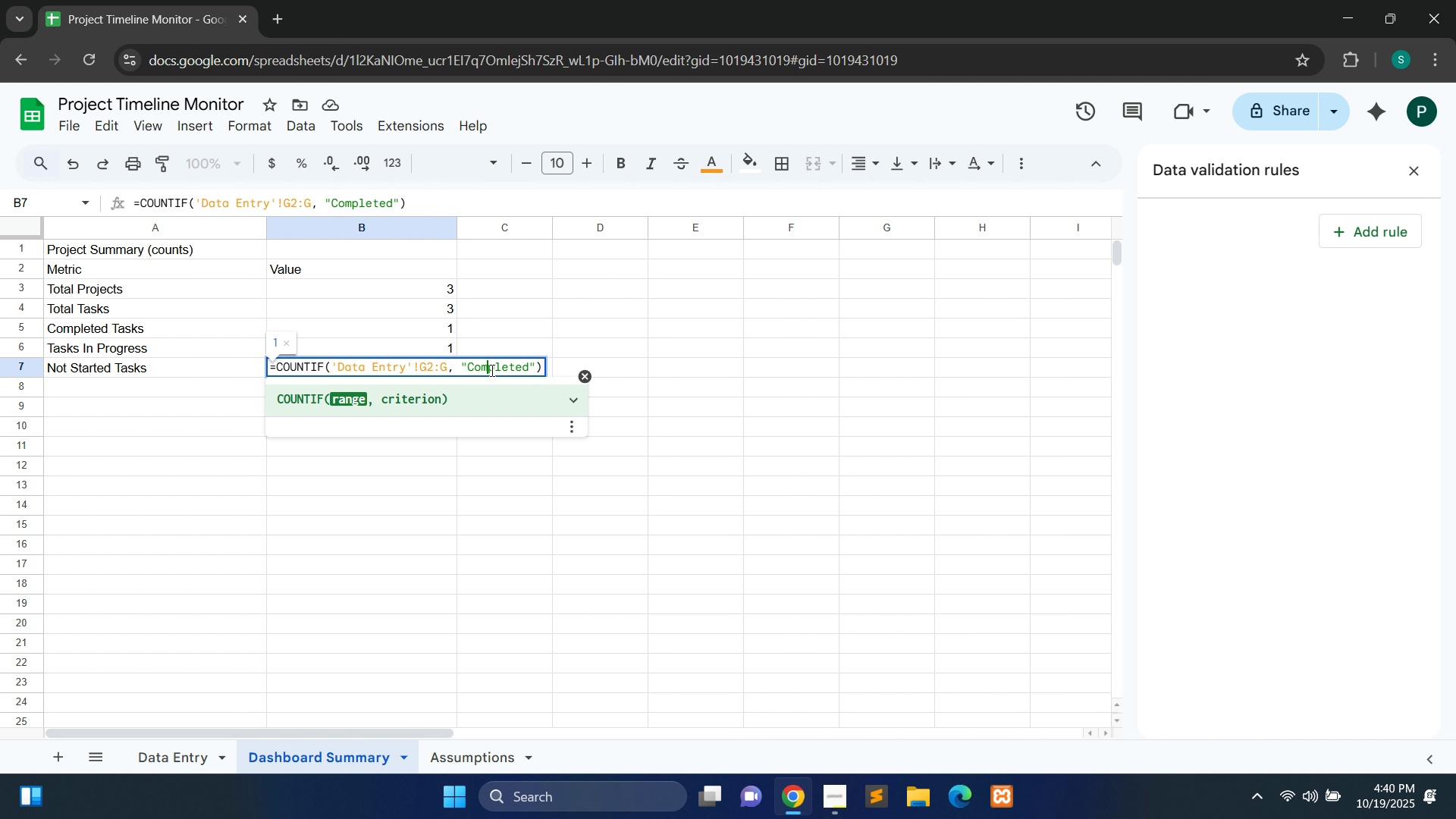 
double_click([491, 370])
 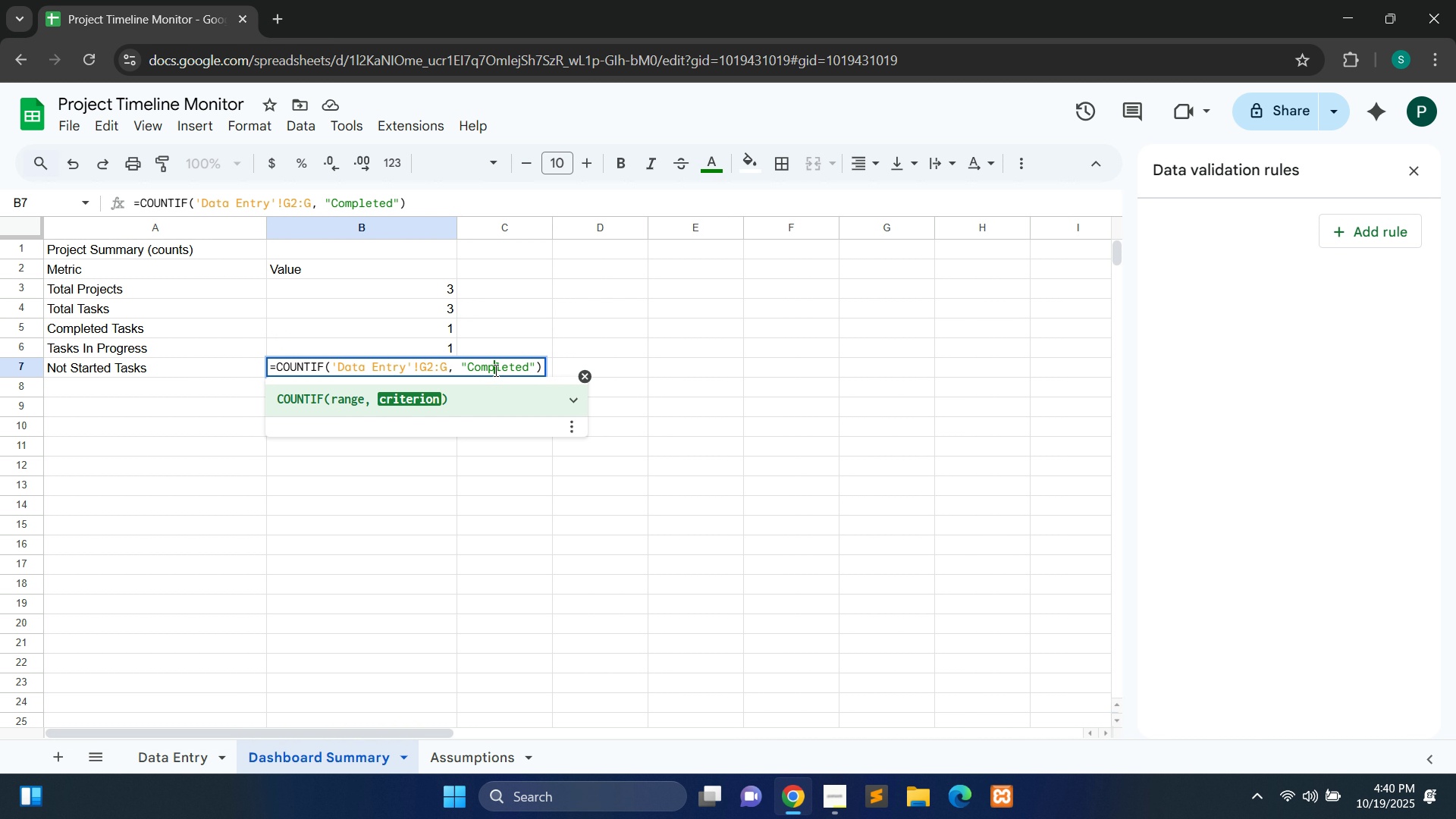 
double_click([494, 370])
 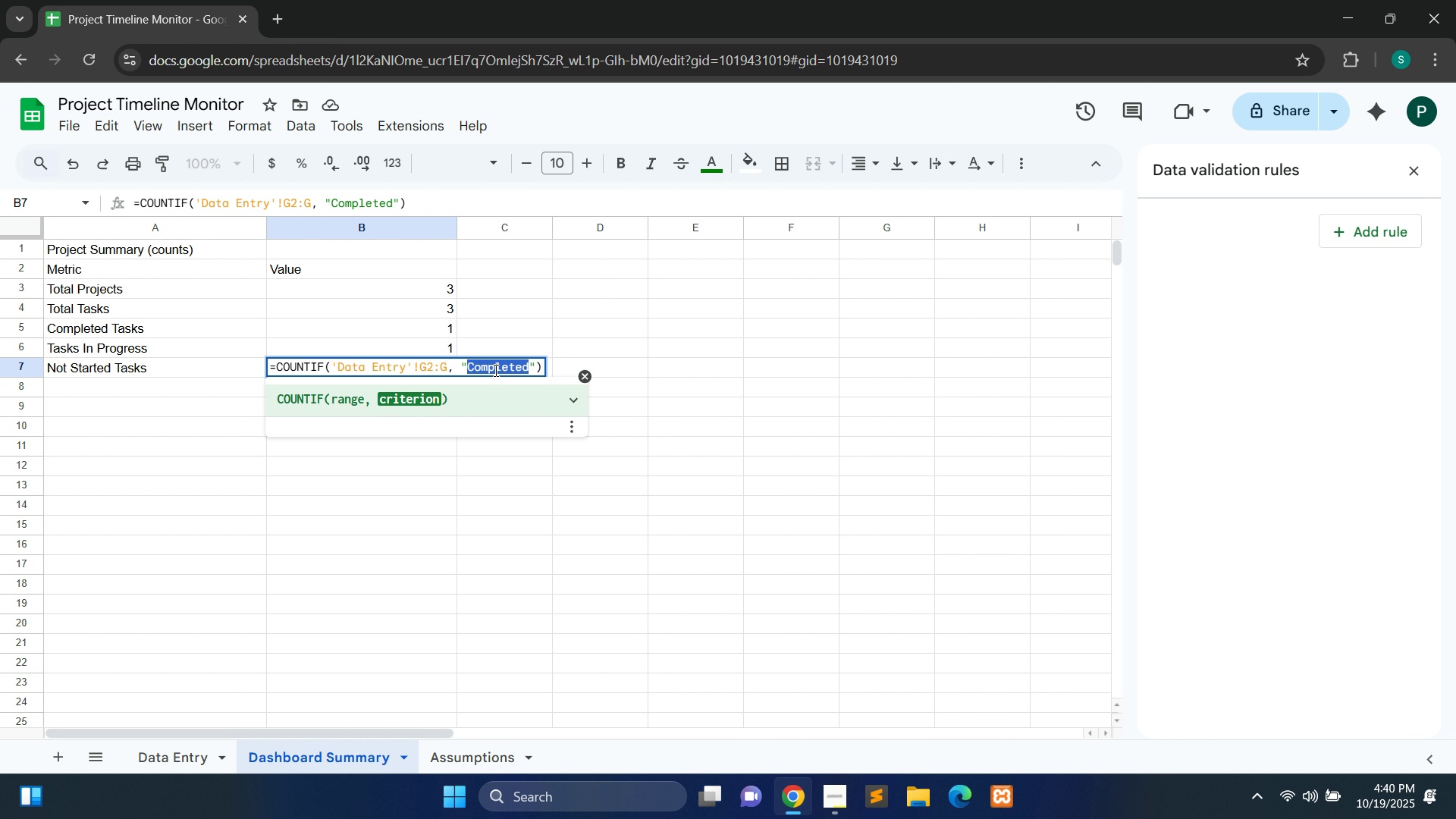 
type(Not Sy)
key(Backspace)
type(tarted)
 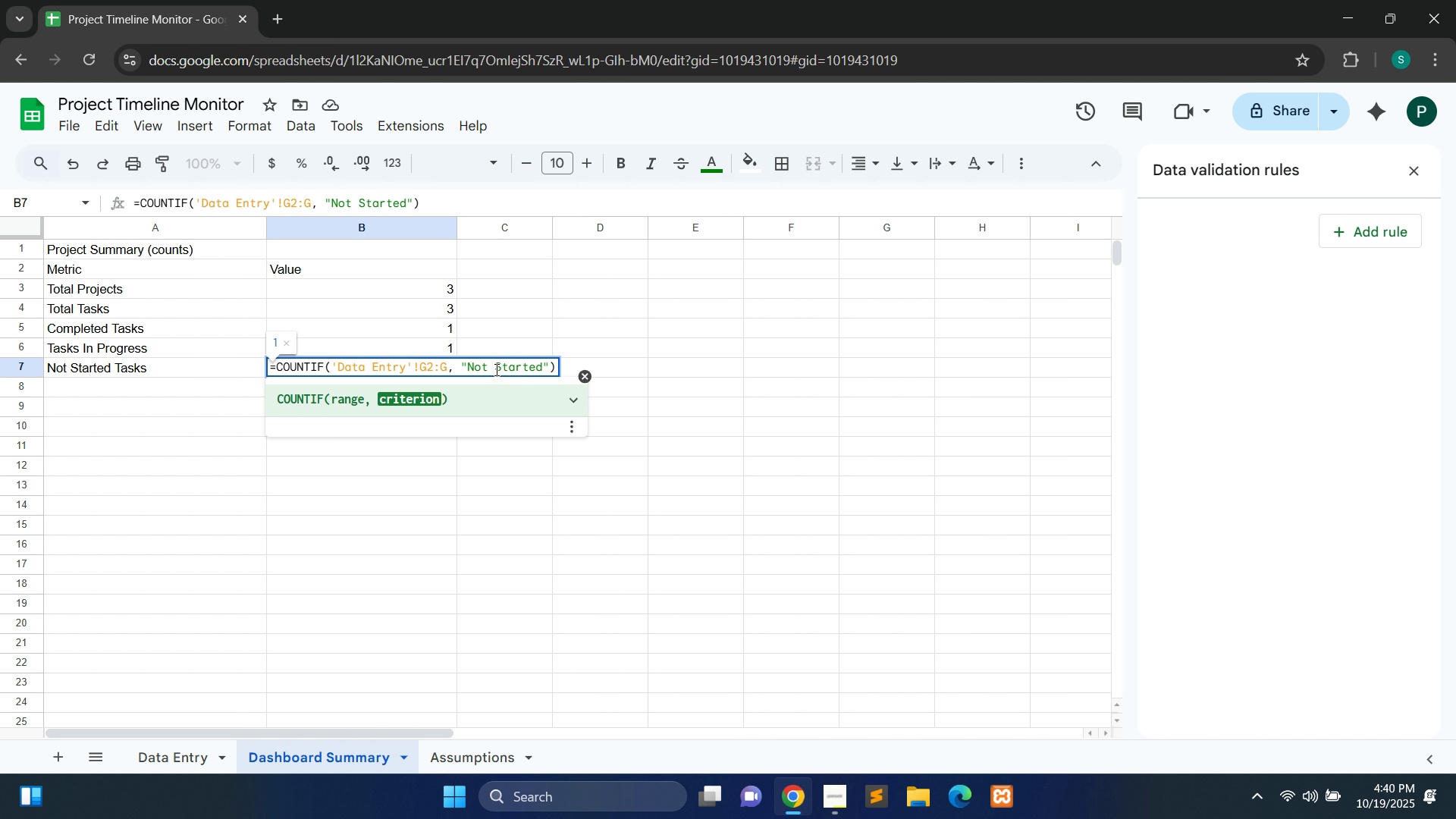 
left_click([504, 307])
 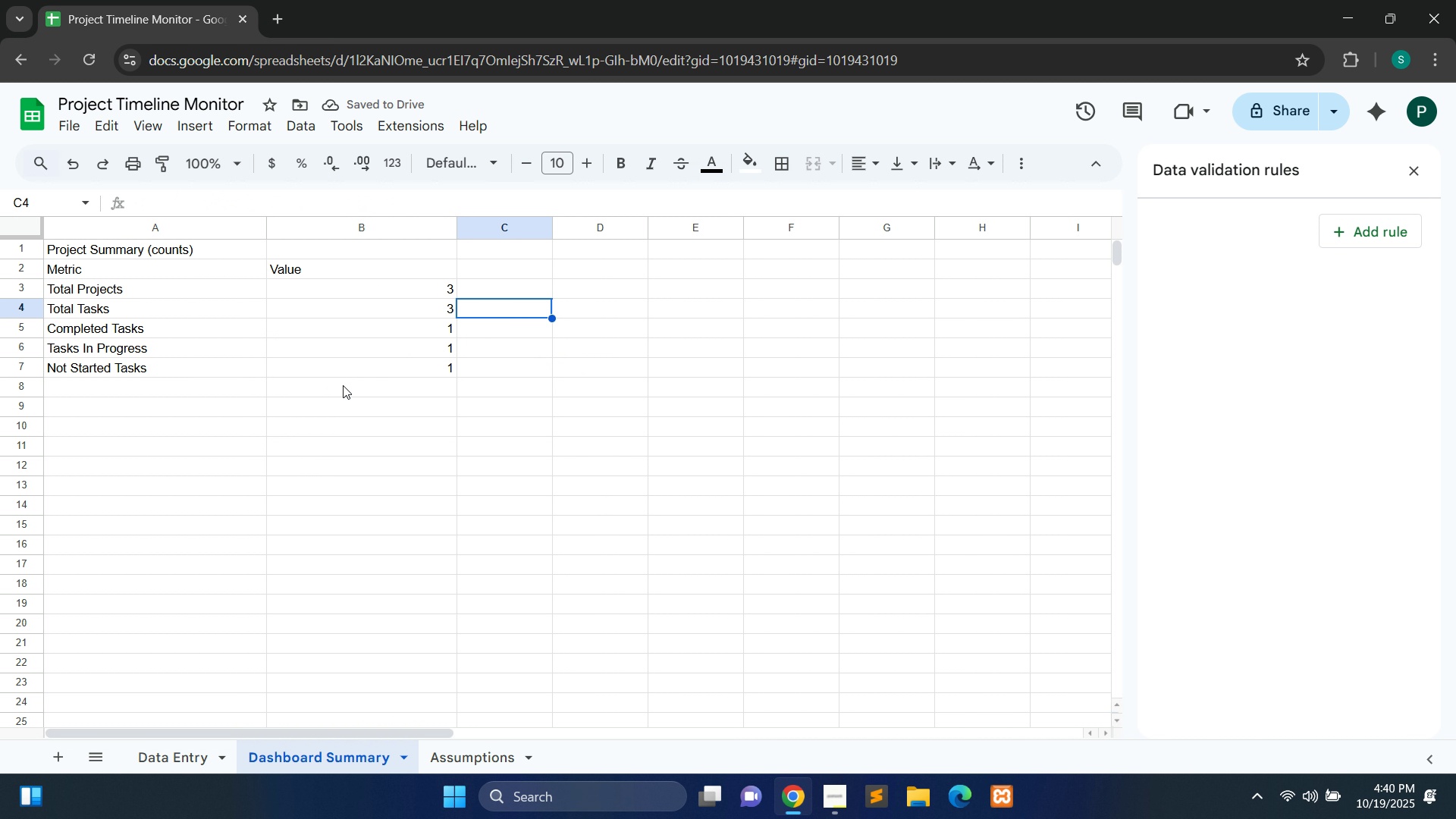 
double_click([359, 371])
 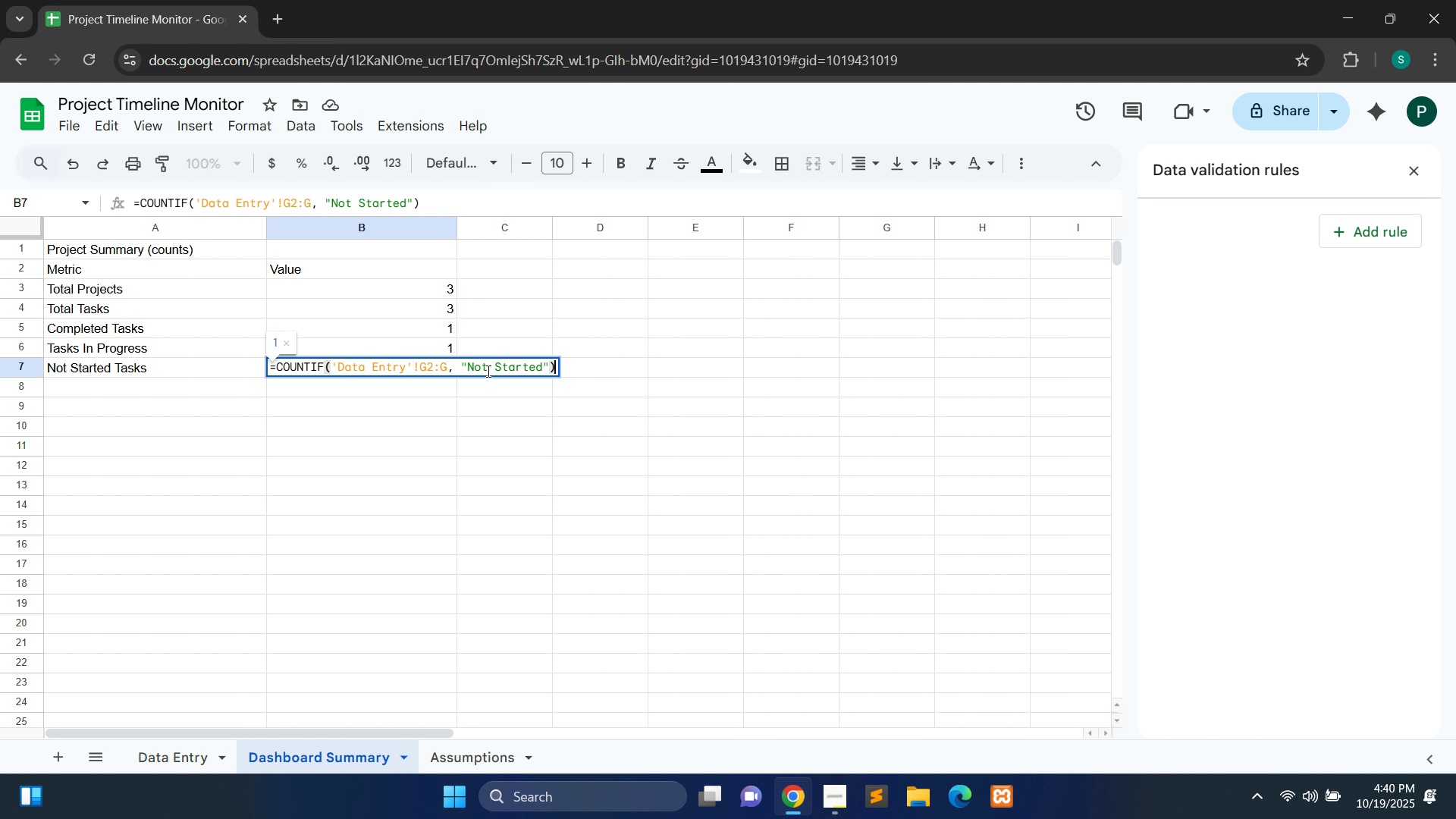 
left_click([395, 428])
 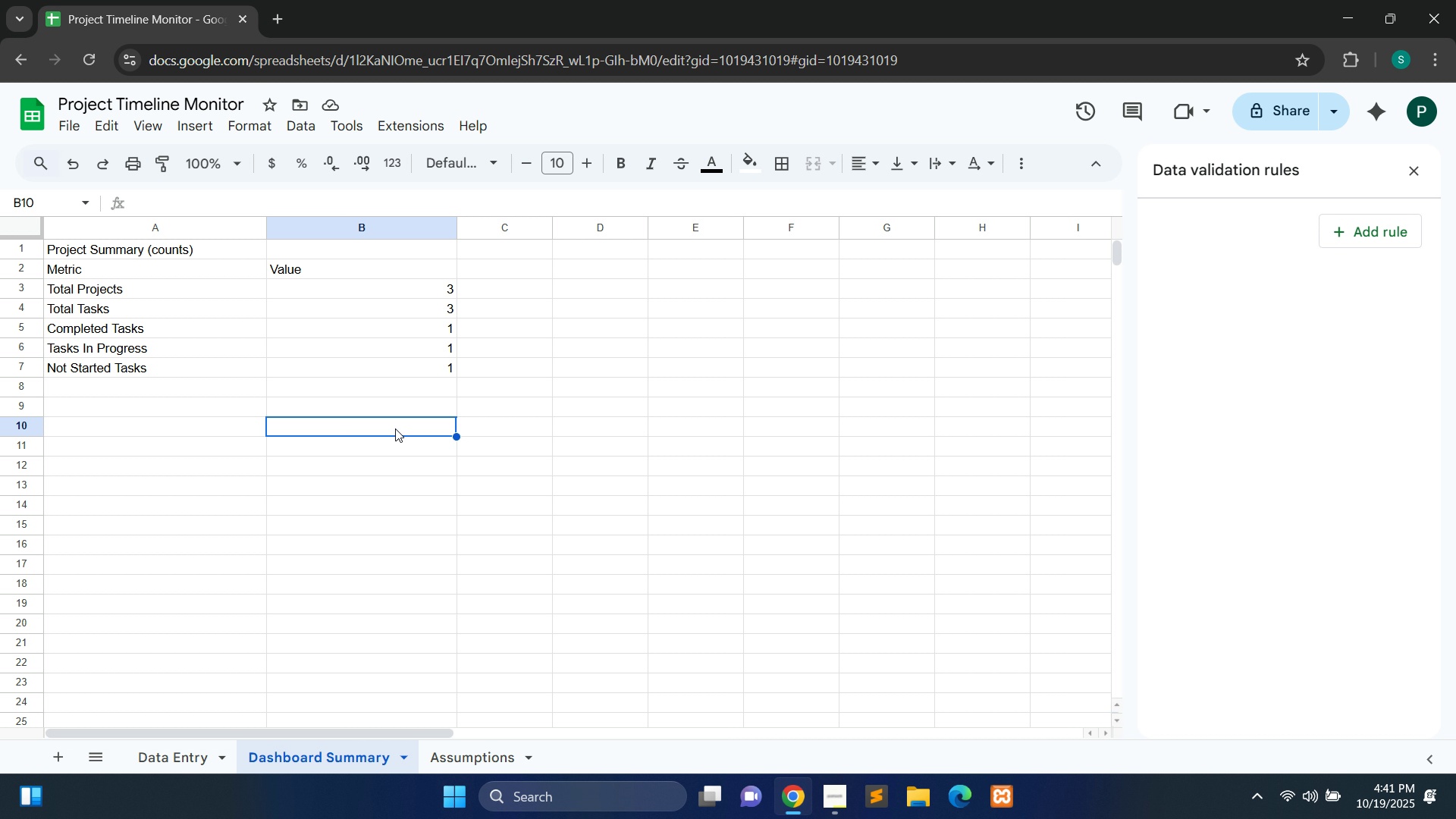 
wait(14.08)
 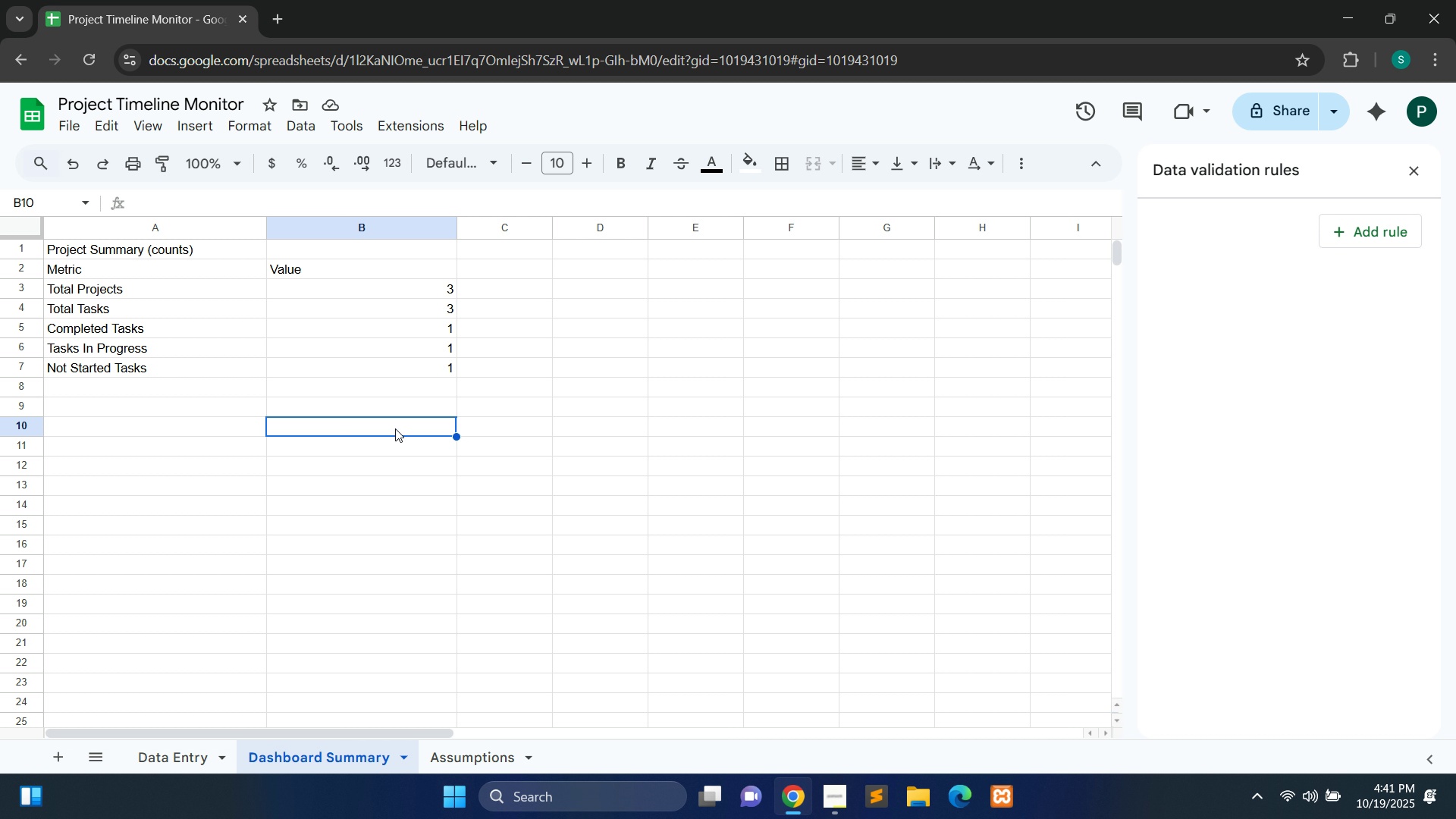 
left_click([325, 507])
 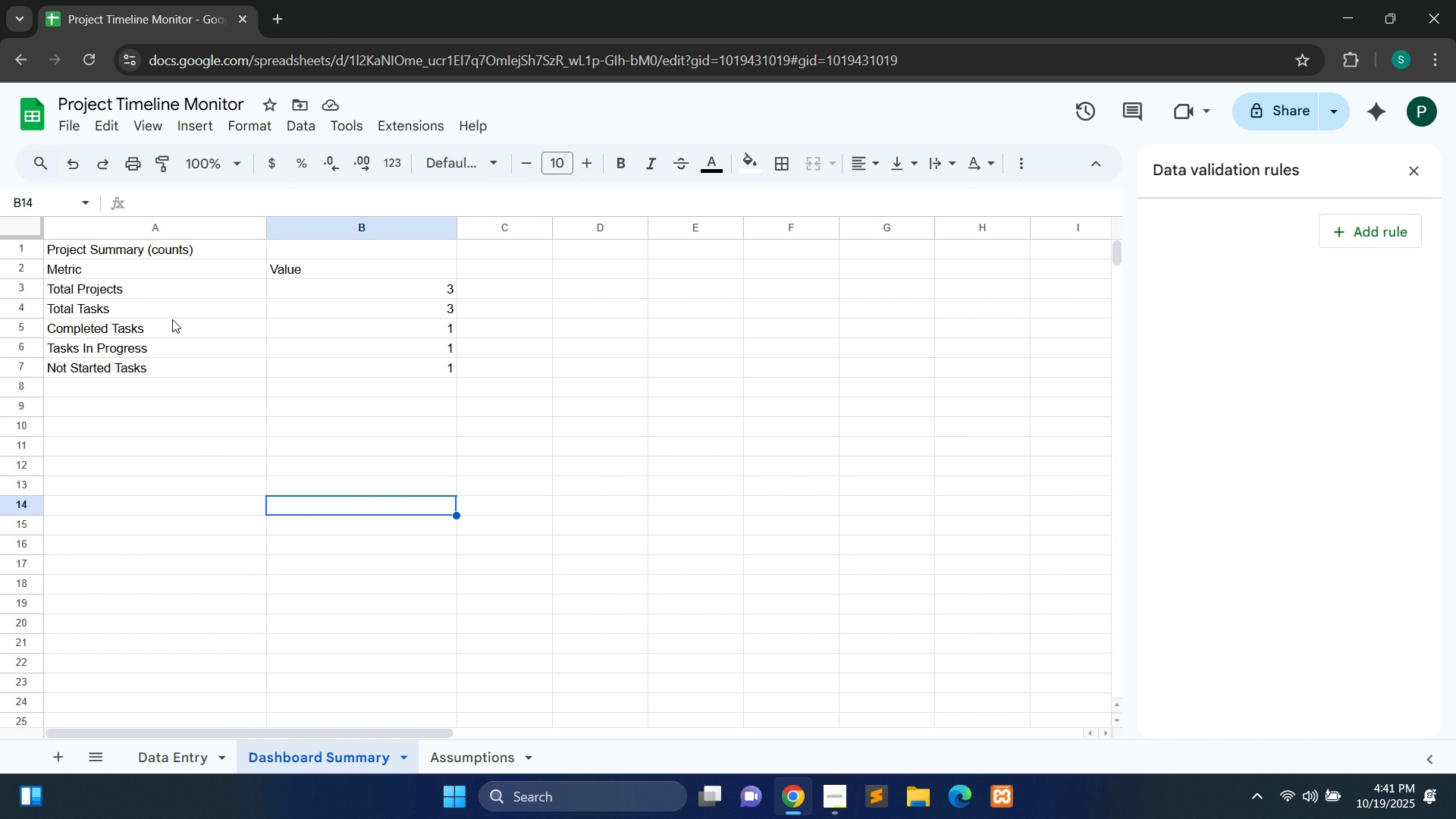 
hold_key(key=ControlLeft, duration=1.51)
left_click([166, 294])
 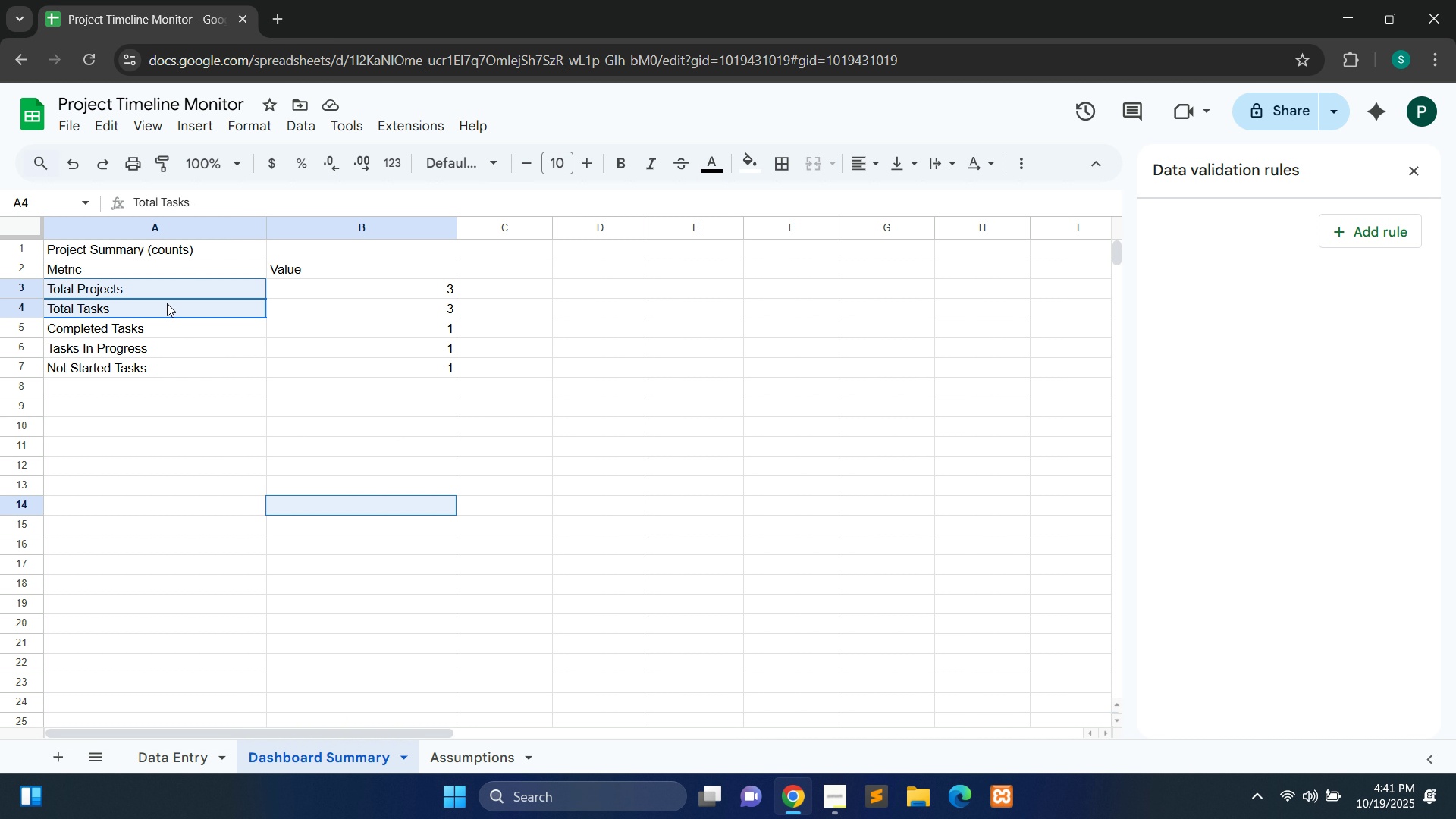 
left_click([167, 303])
 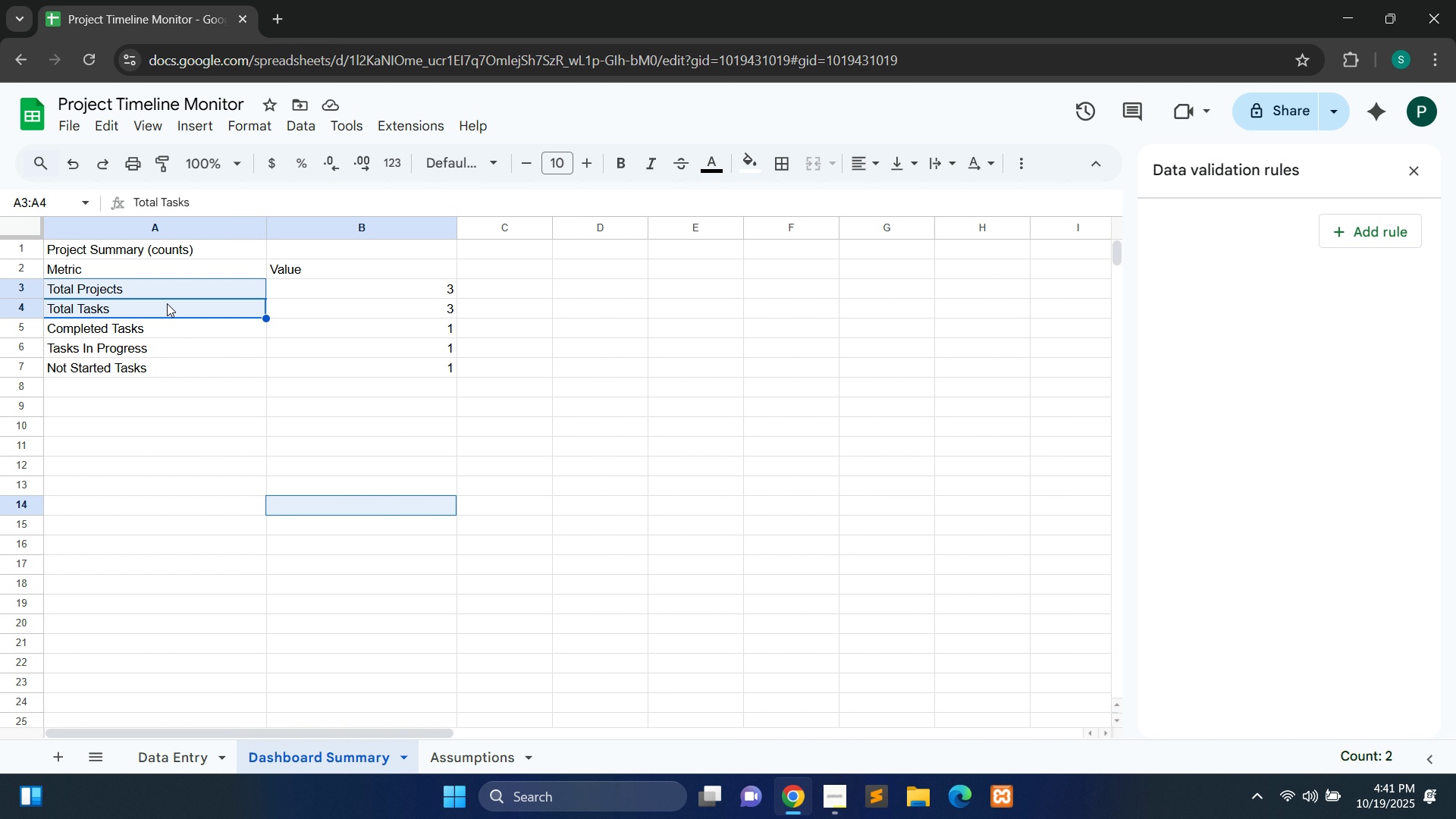 
hold_key(key=ControlLeft, duration=1.53)
left_click([172, 334])
 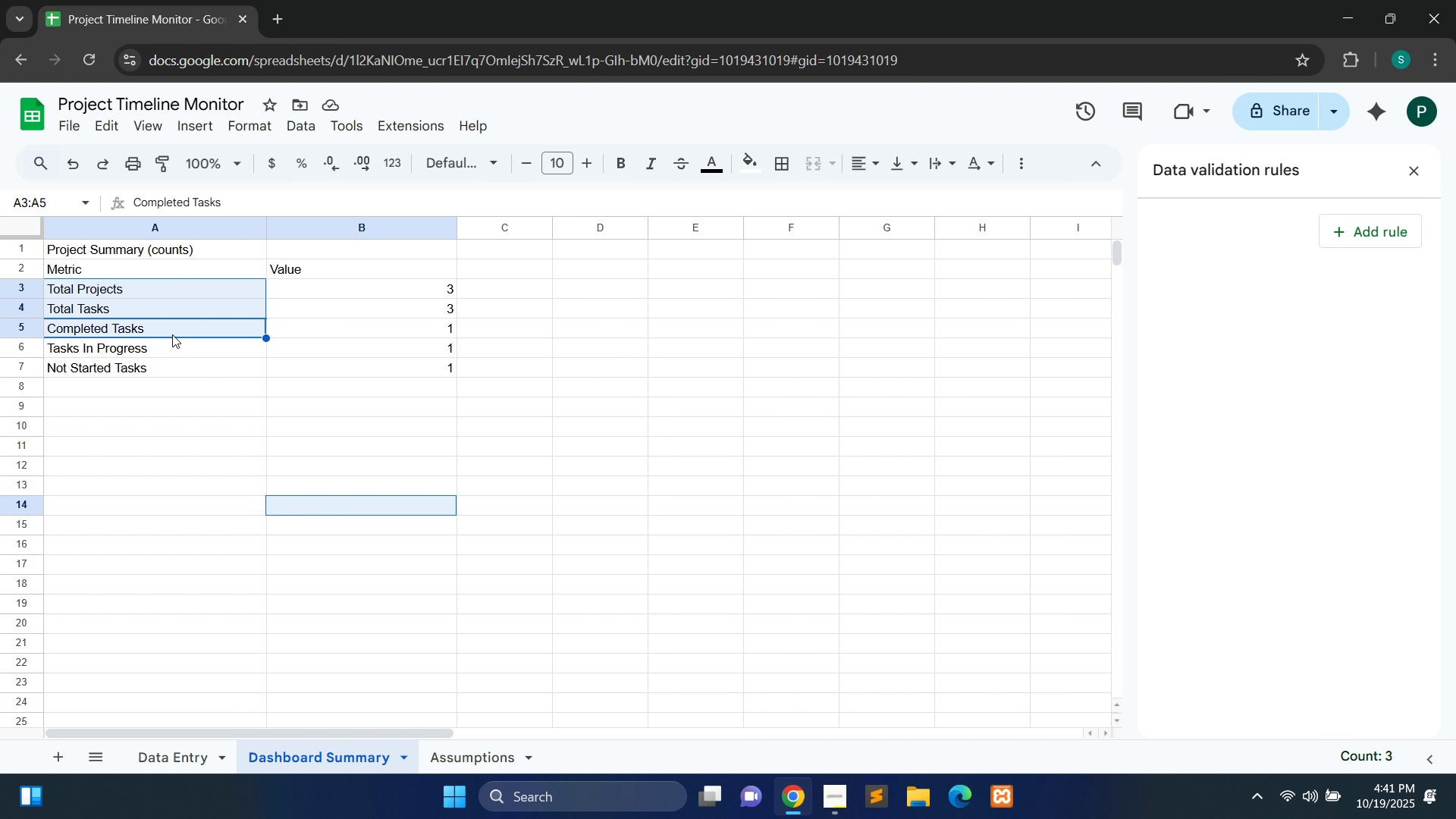 
hold_key(key=ControlLeft, duration=1.52)
left_click([177, 347])
 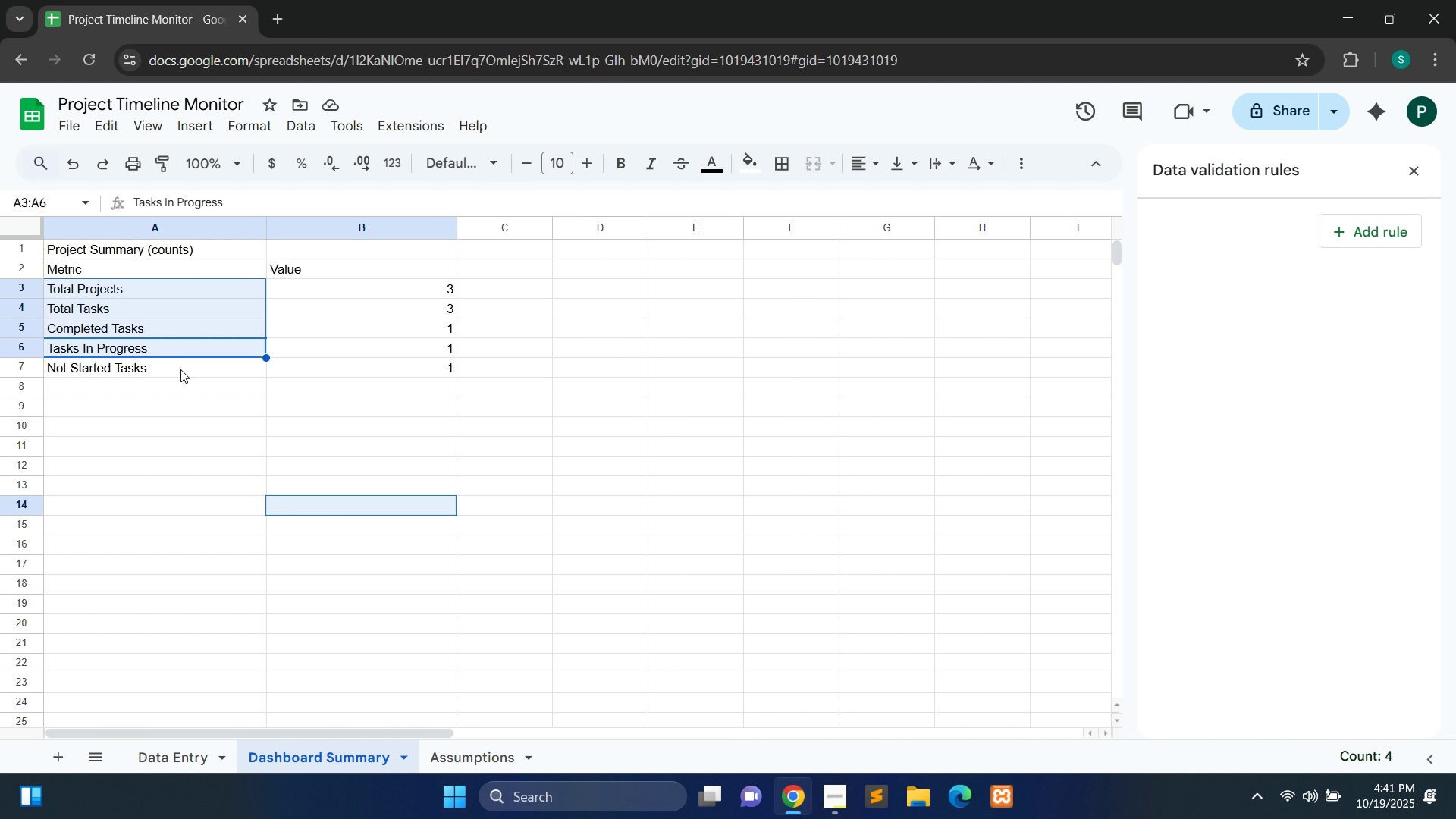 
hold_key(key=ControlLeft, duration=1.53)